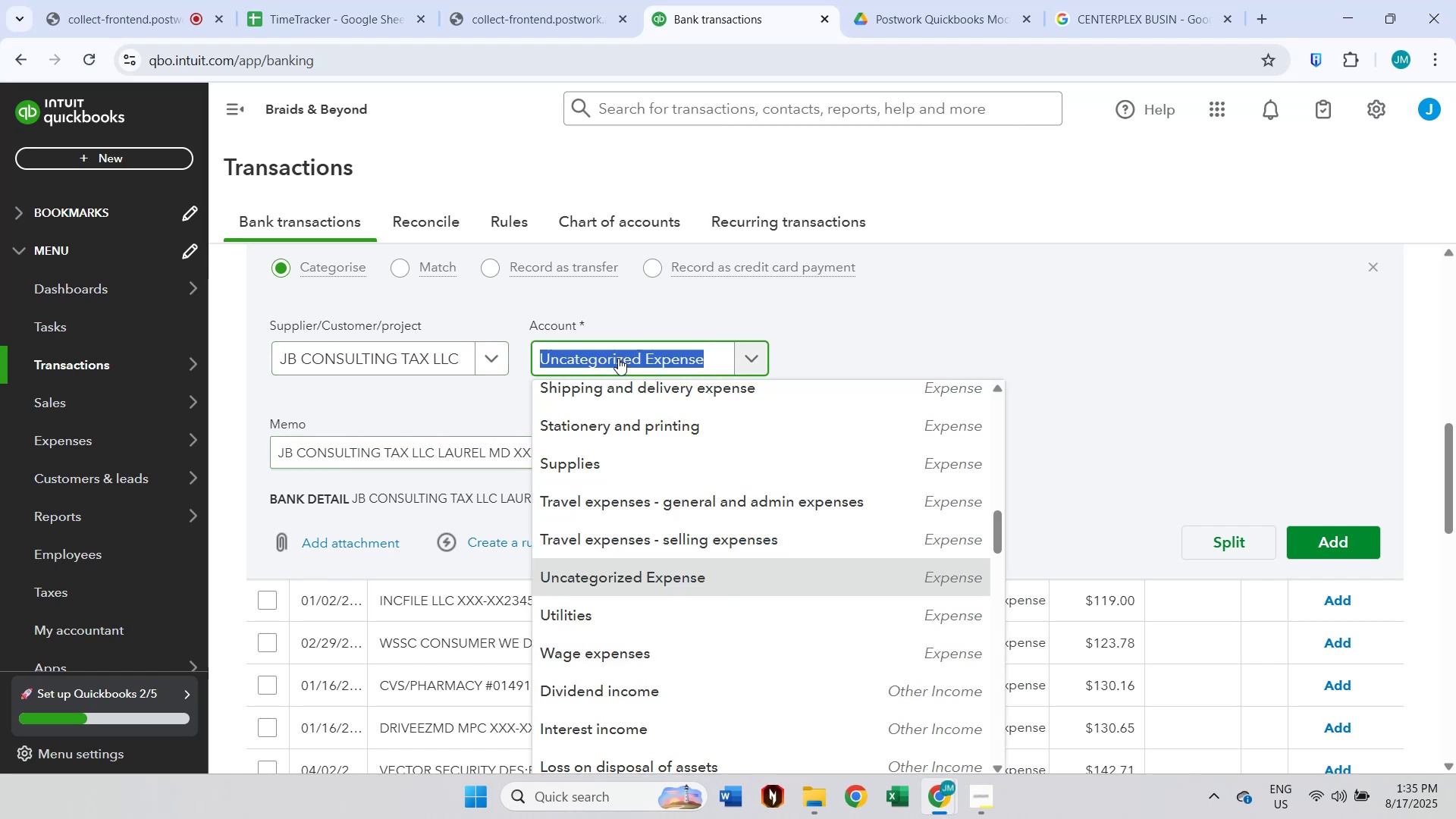 
type(prof)
 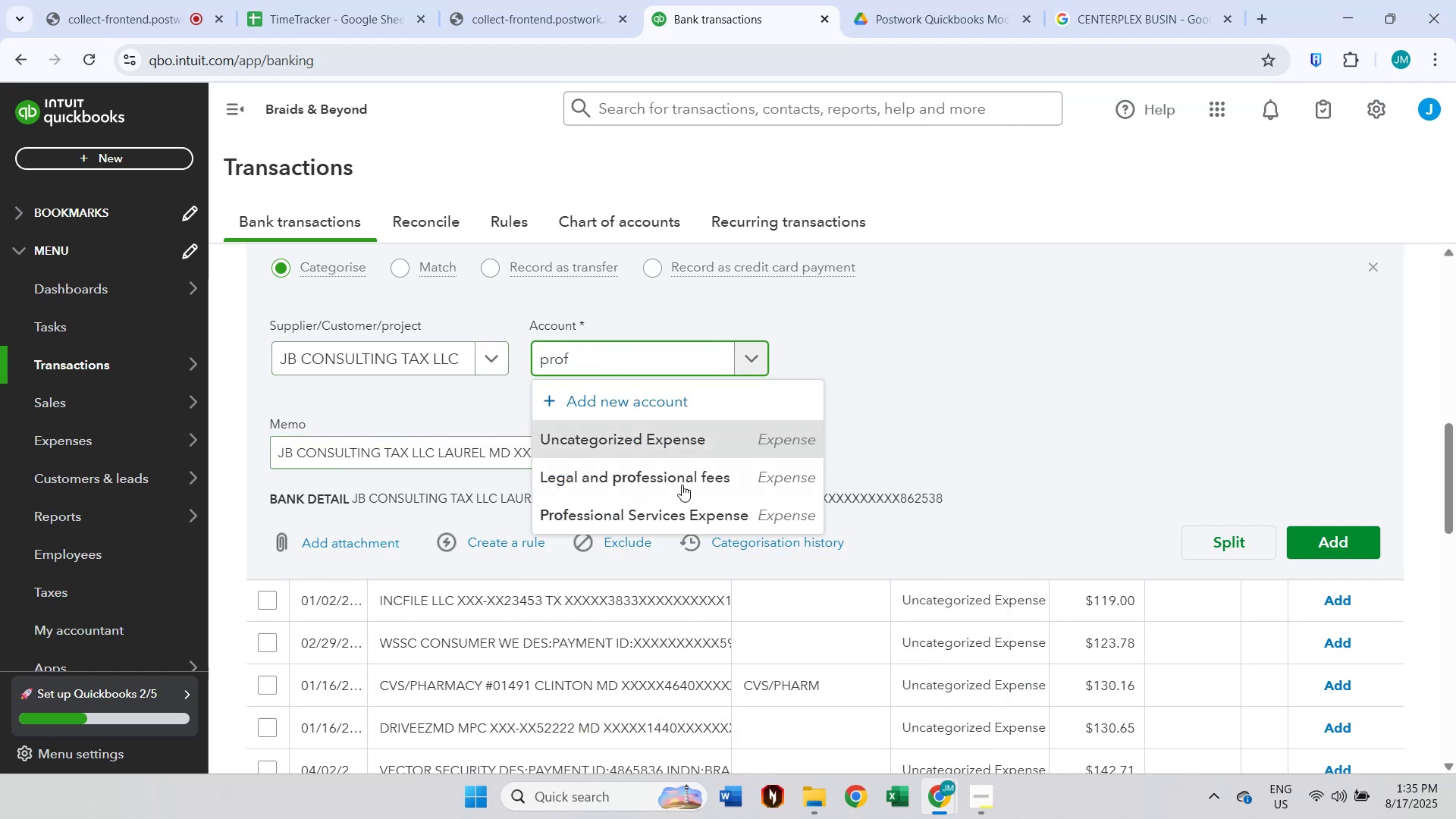 
left_click([676, 505])
 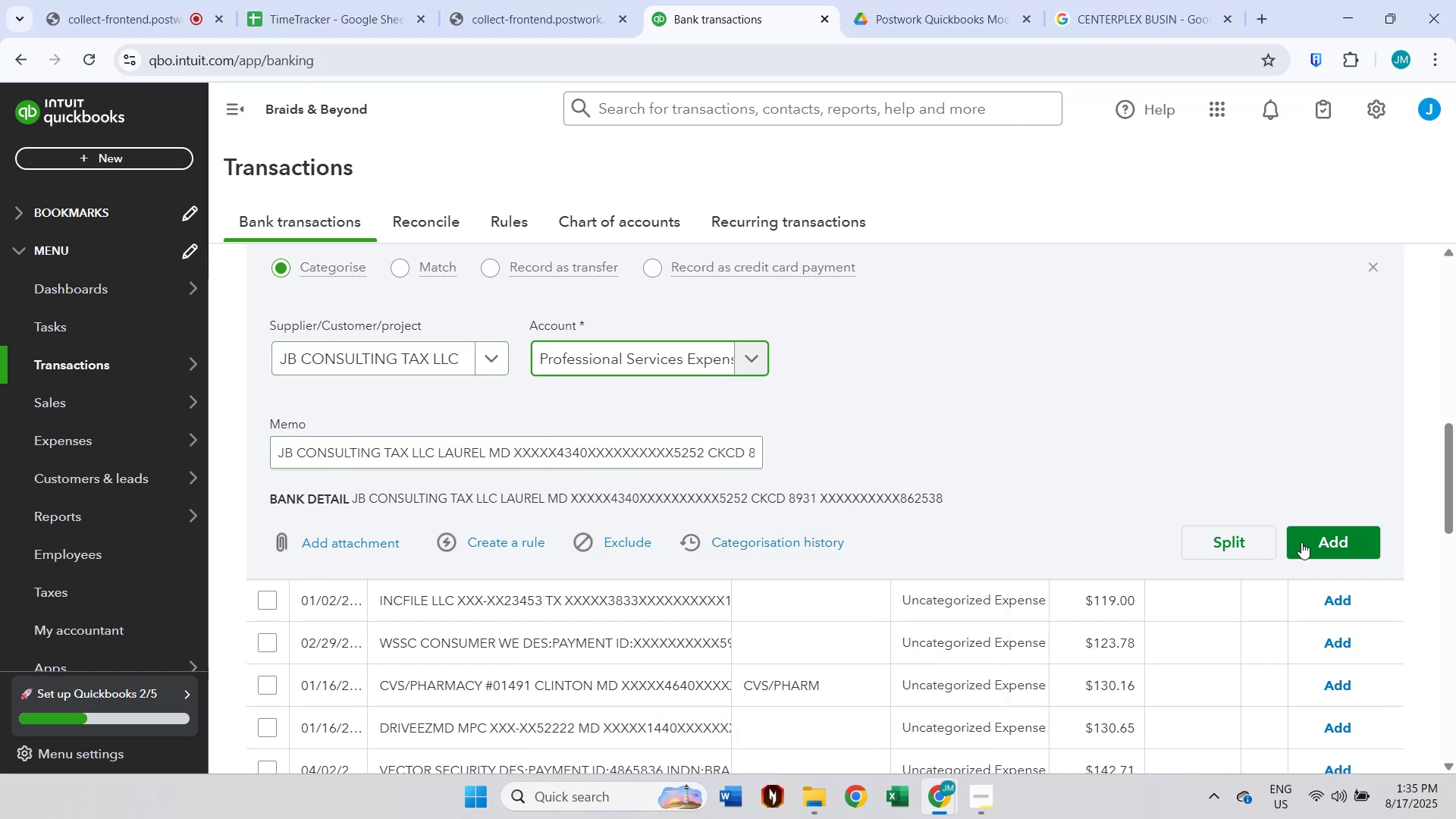 
left_click([1311, 539])
 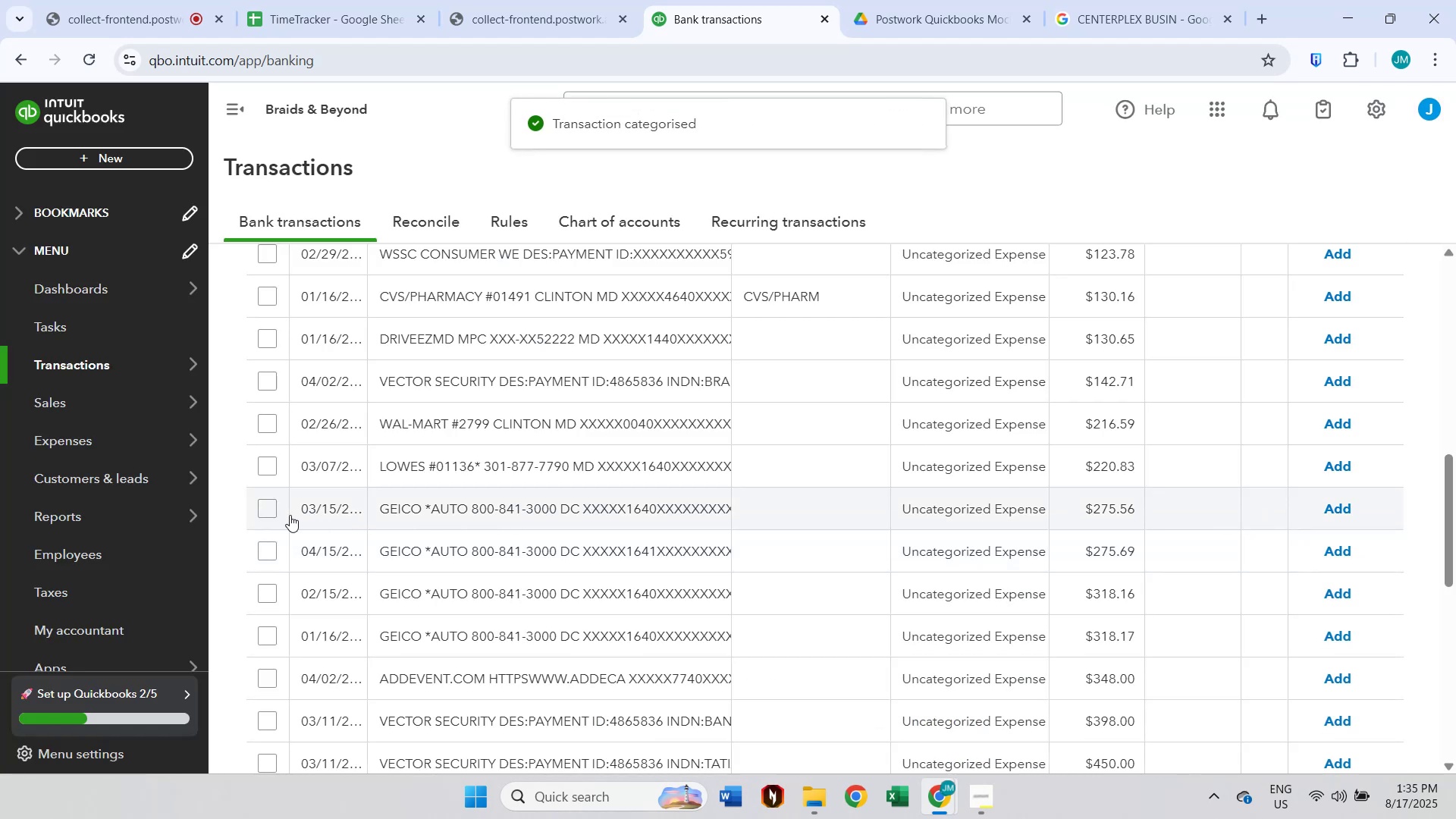 
double_click([269, 541])
 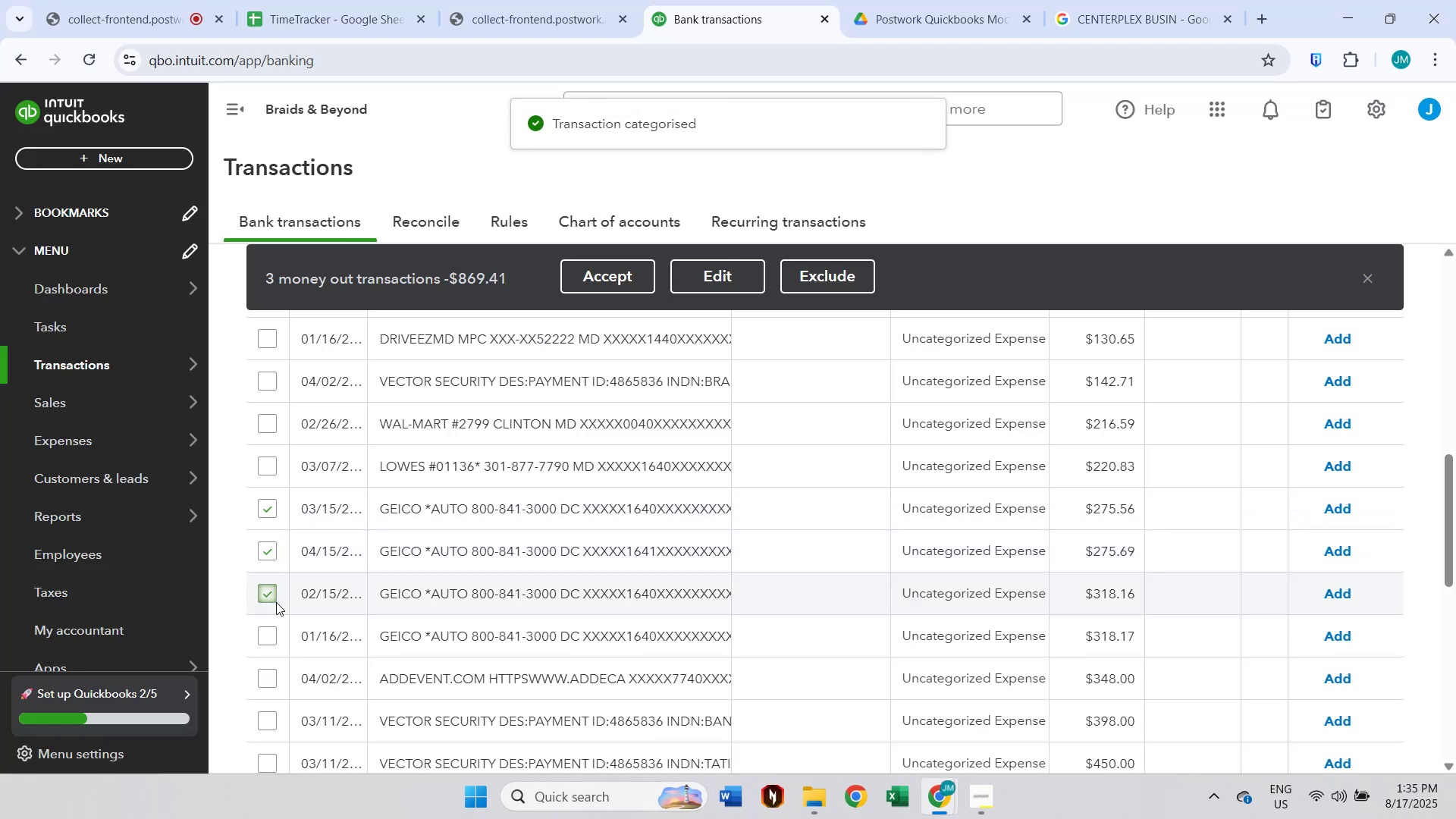 
double_click([272, 636])
 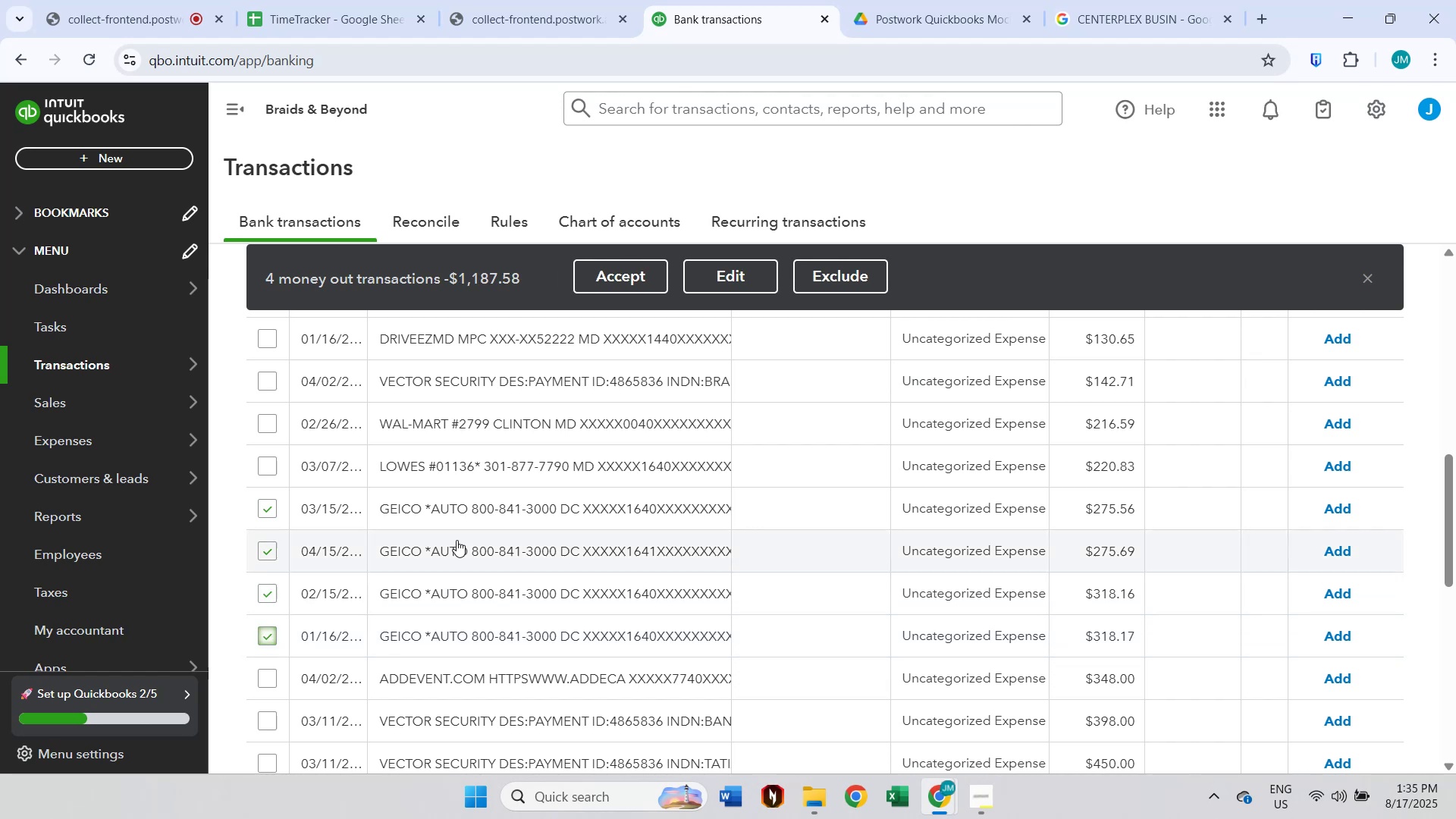 
left_click([459, 506])
 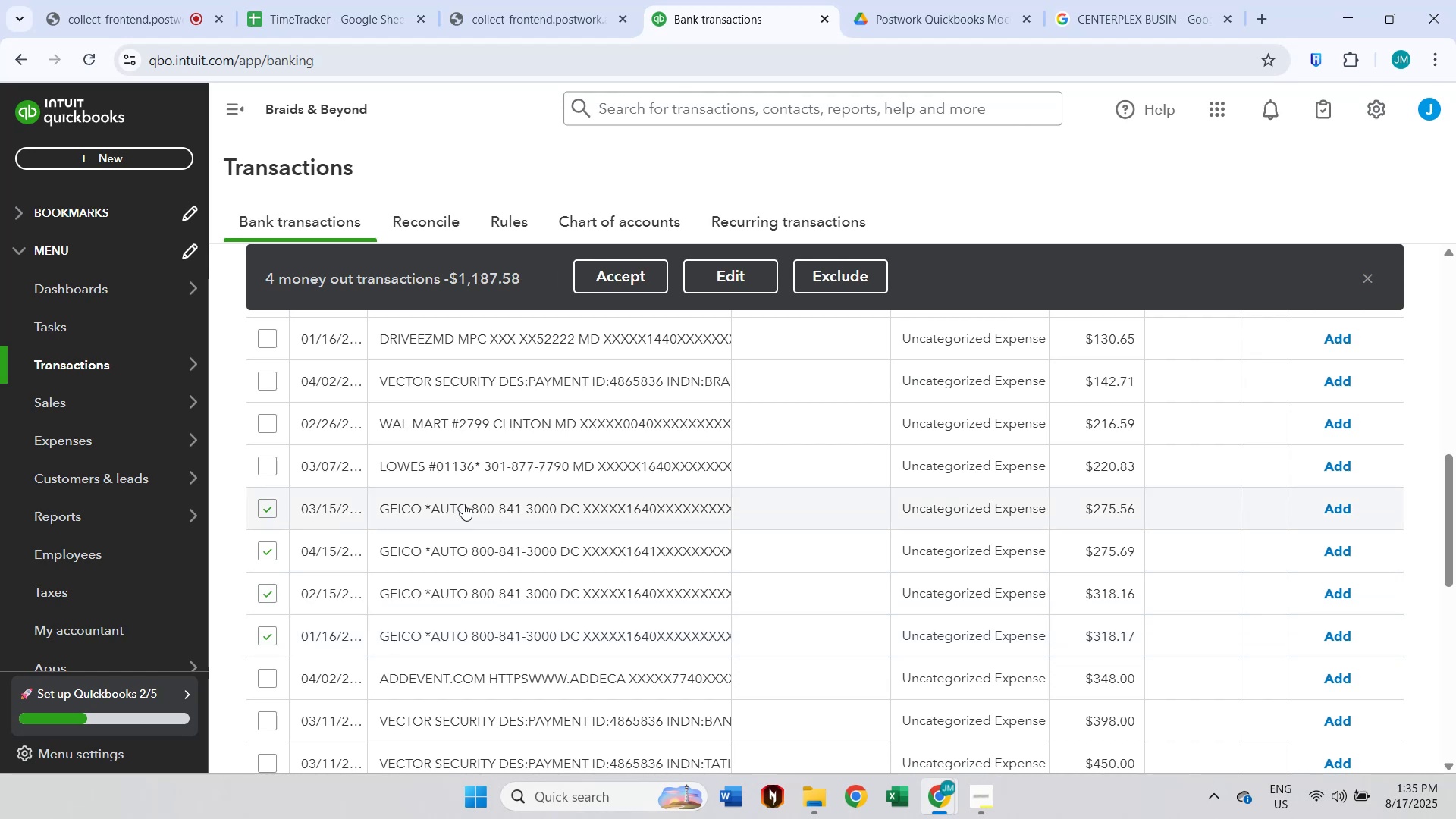 
scroll: coordinate [485, 504], scroll_direction: down, amount: 1.0
 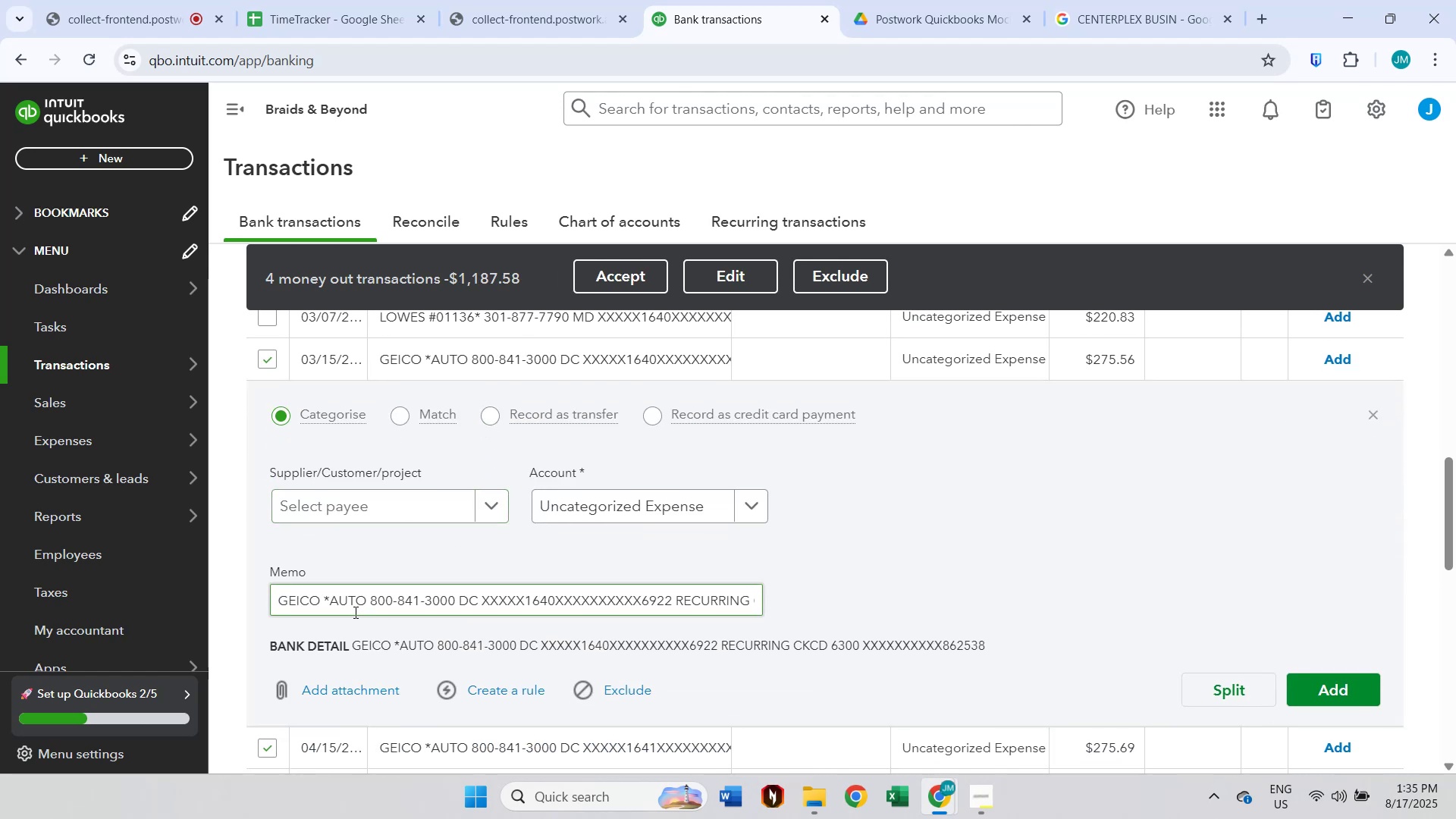 
double_click([371, 644])
 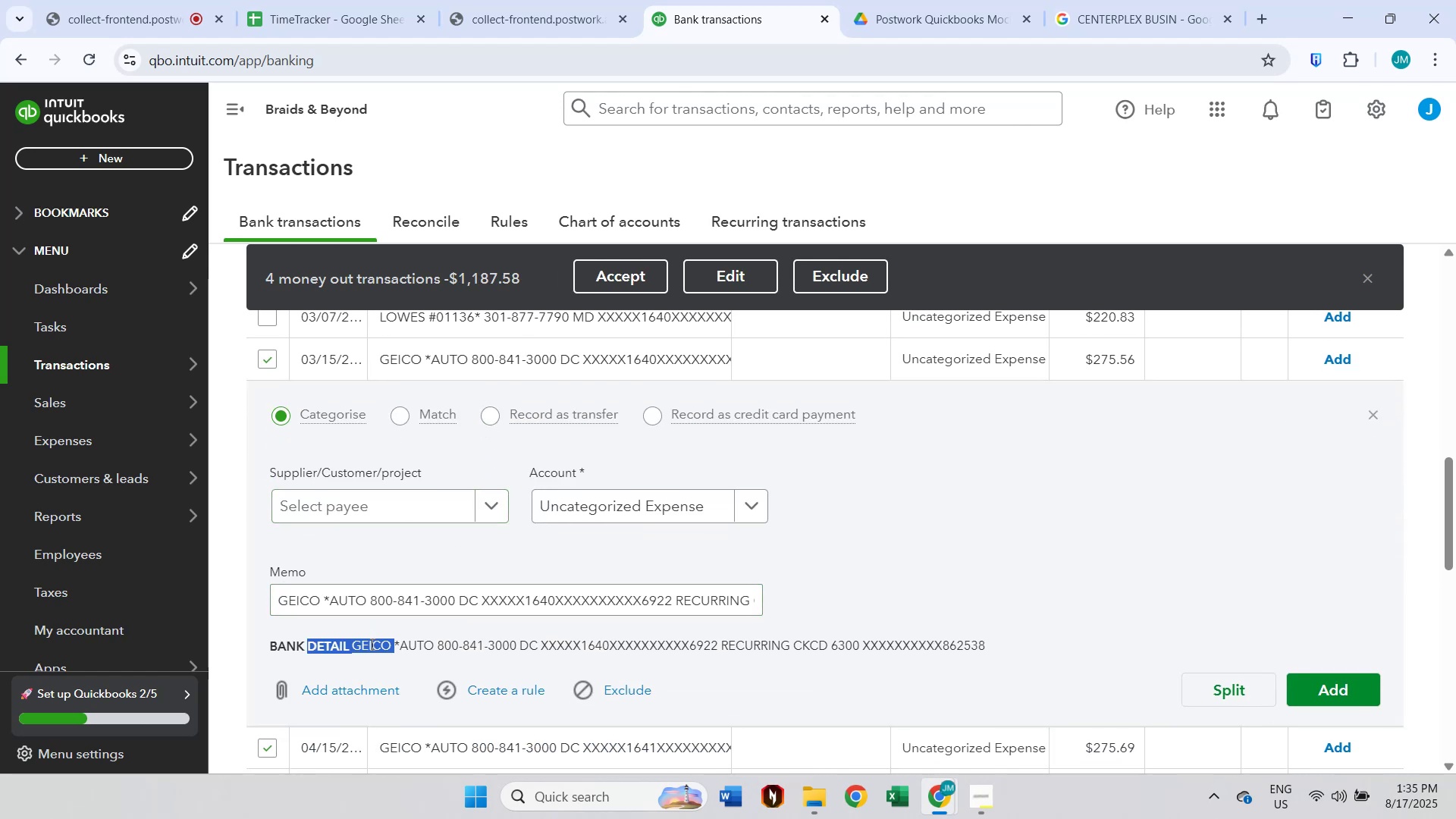 
key(Control+ControlLeft)
 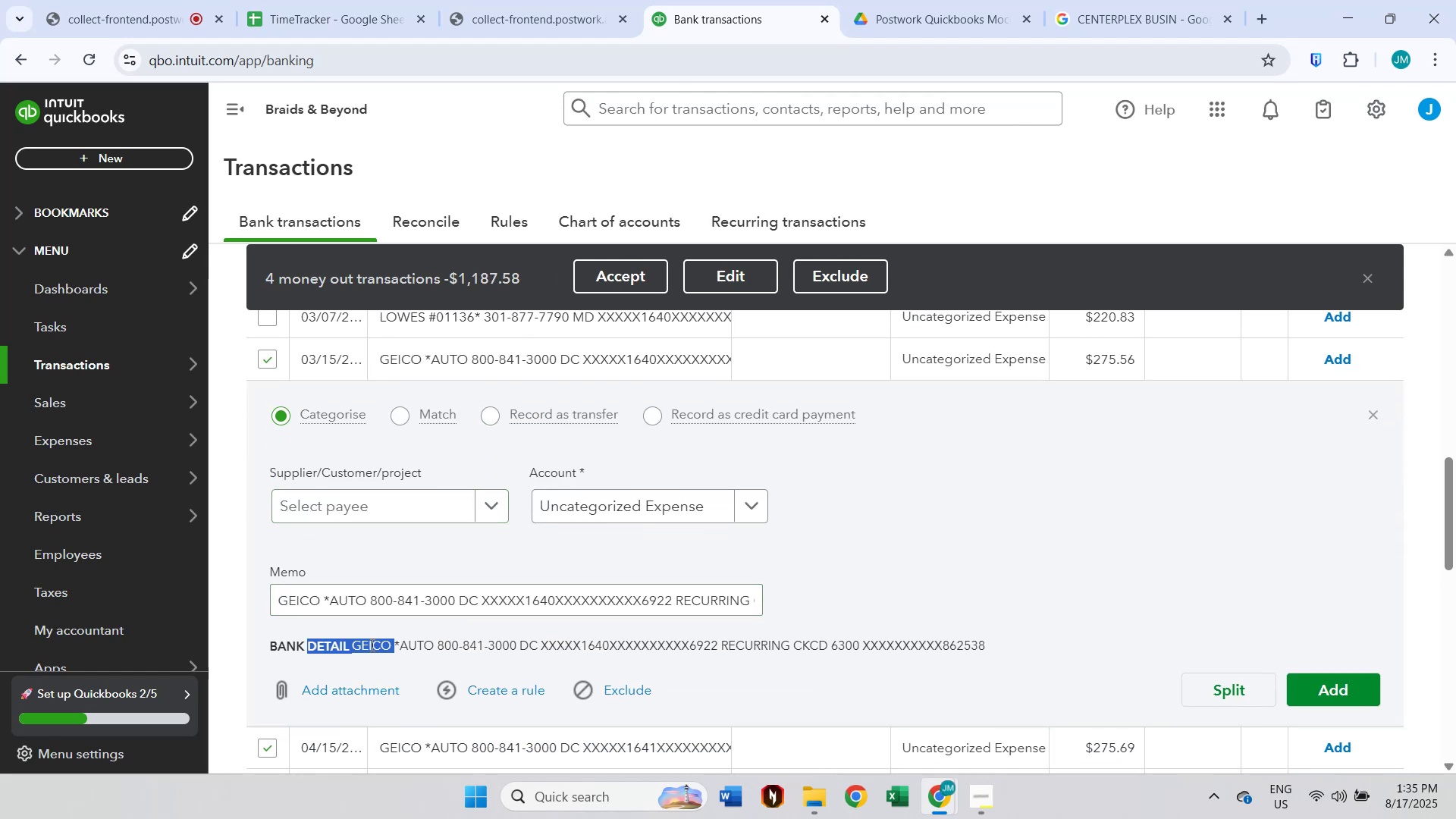 
key(Control+C)
 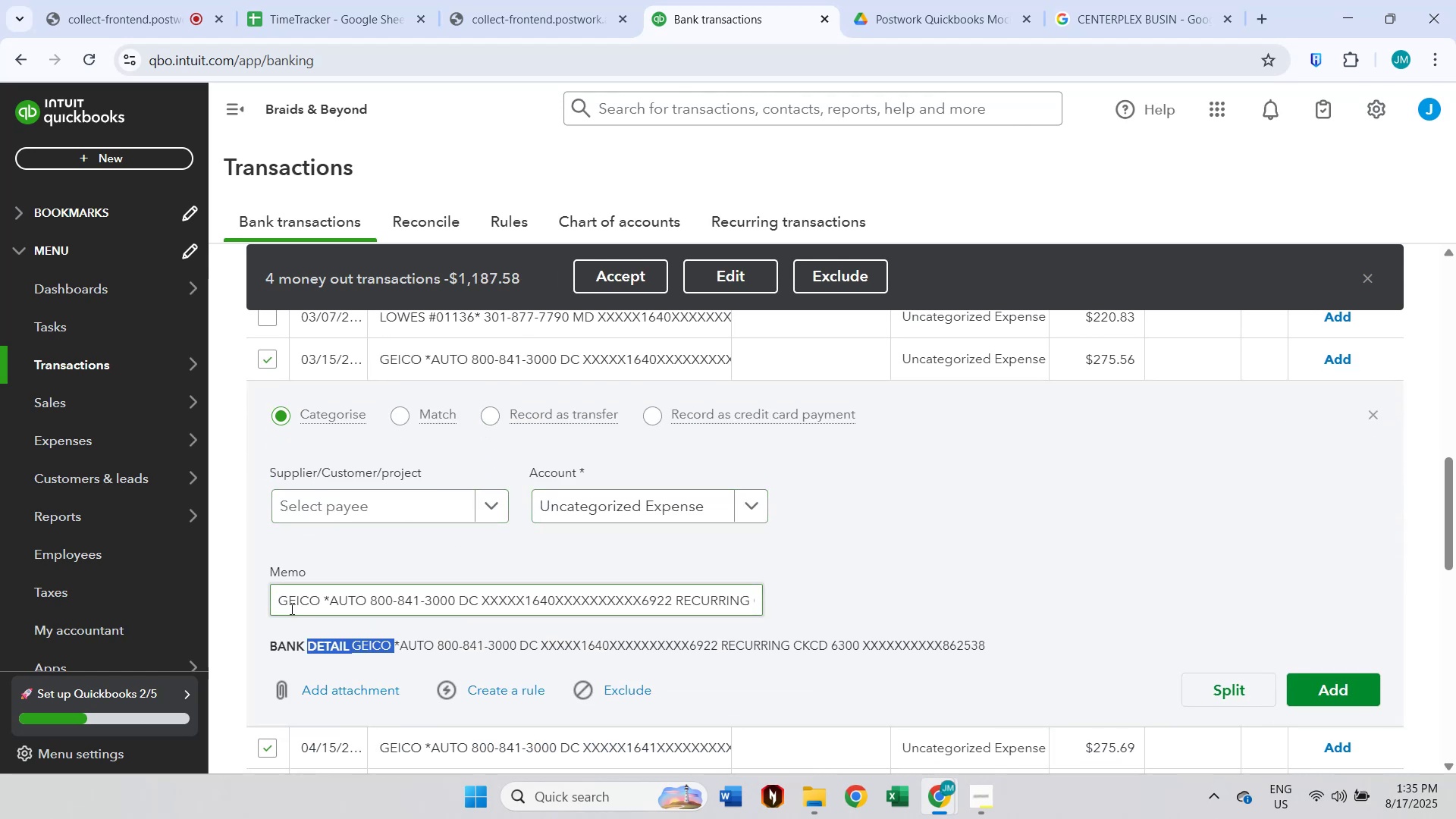 
double_click([290, 610])
 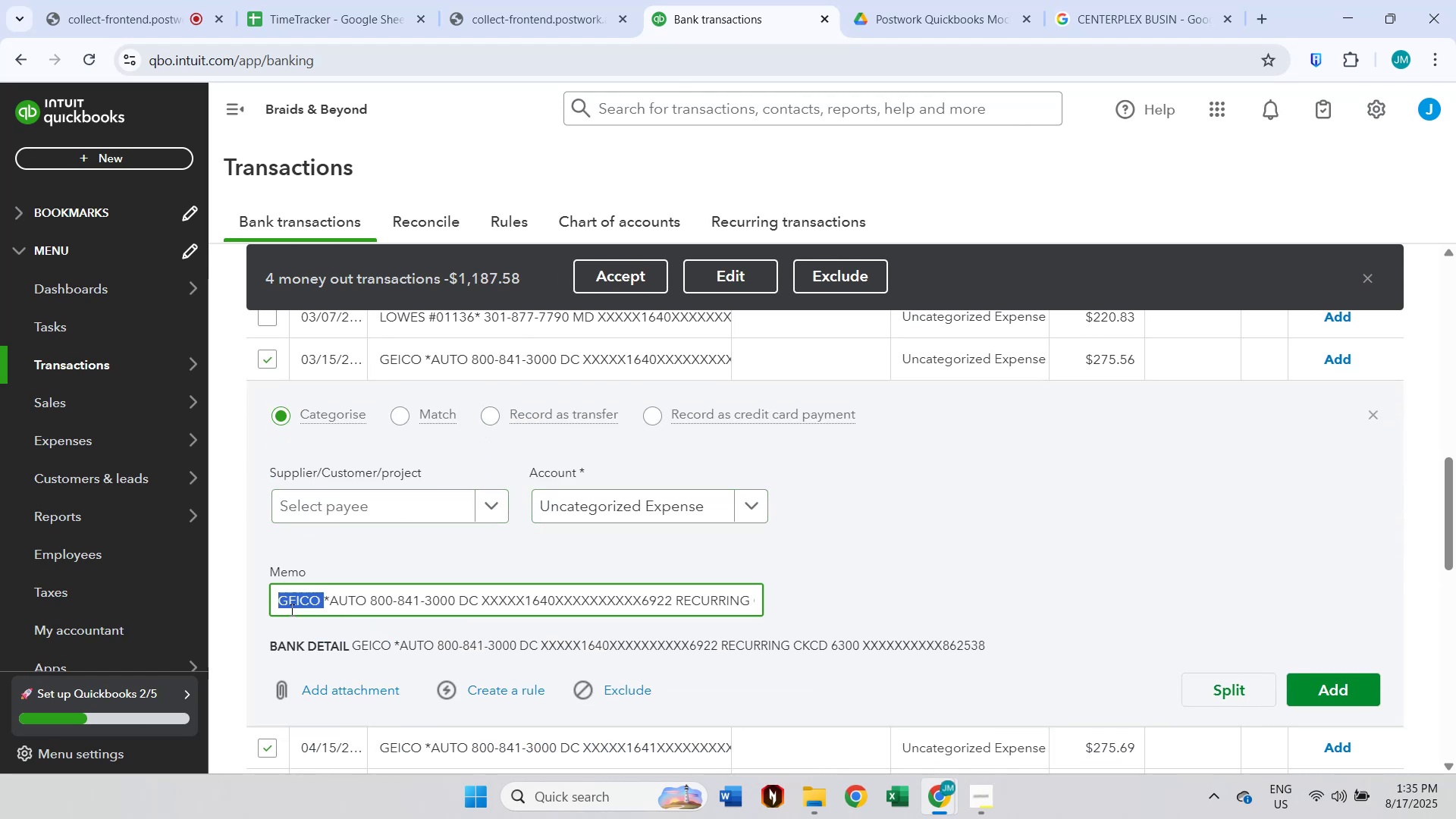 
key(Control+ControlLeft)
 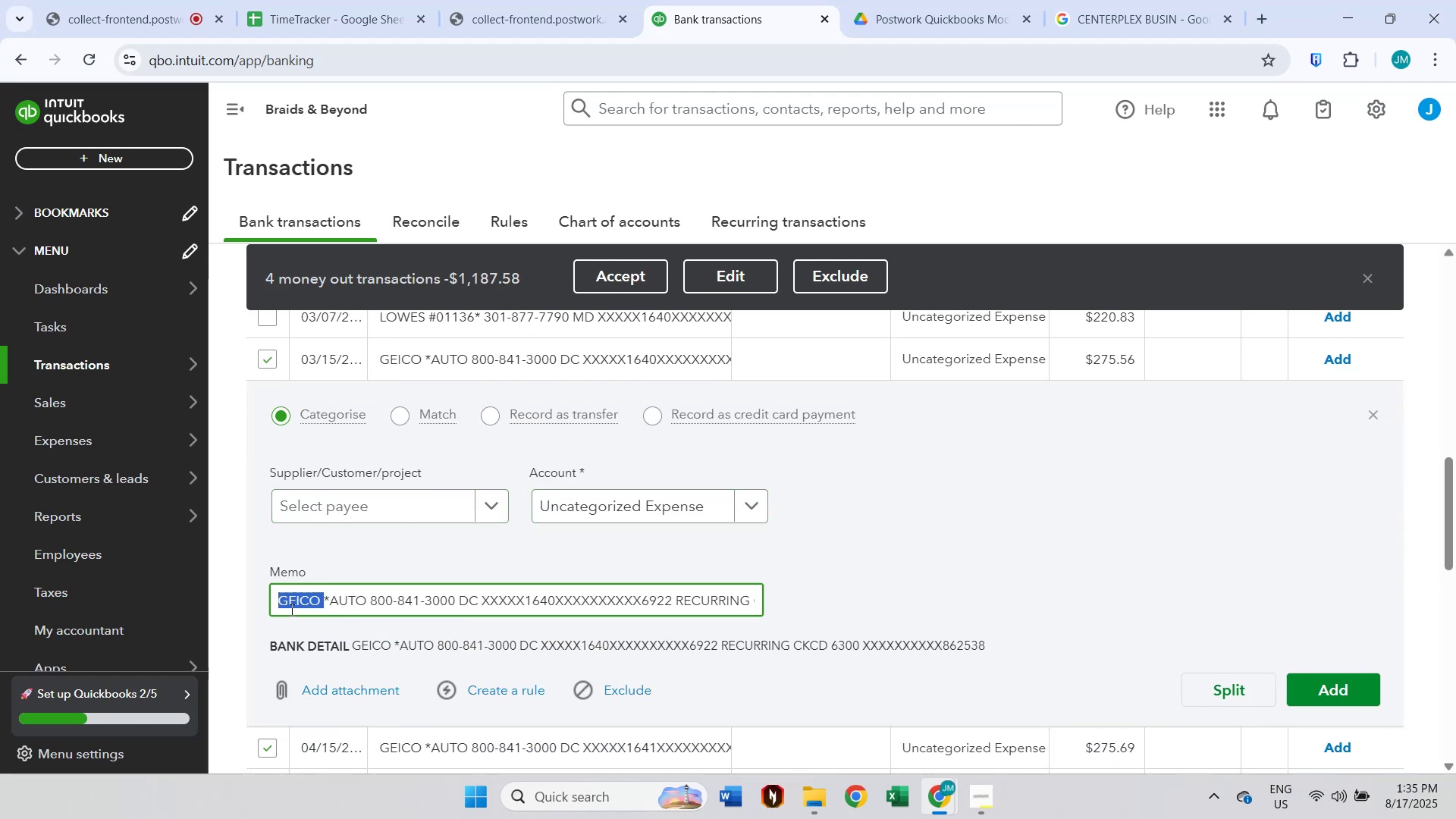 
key(Control+C)
 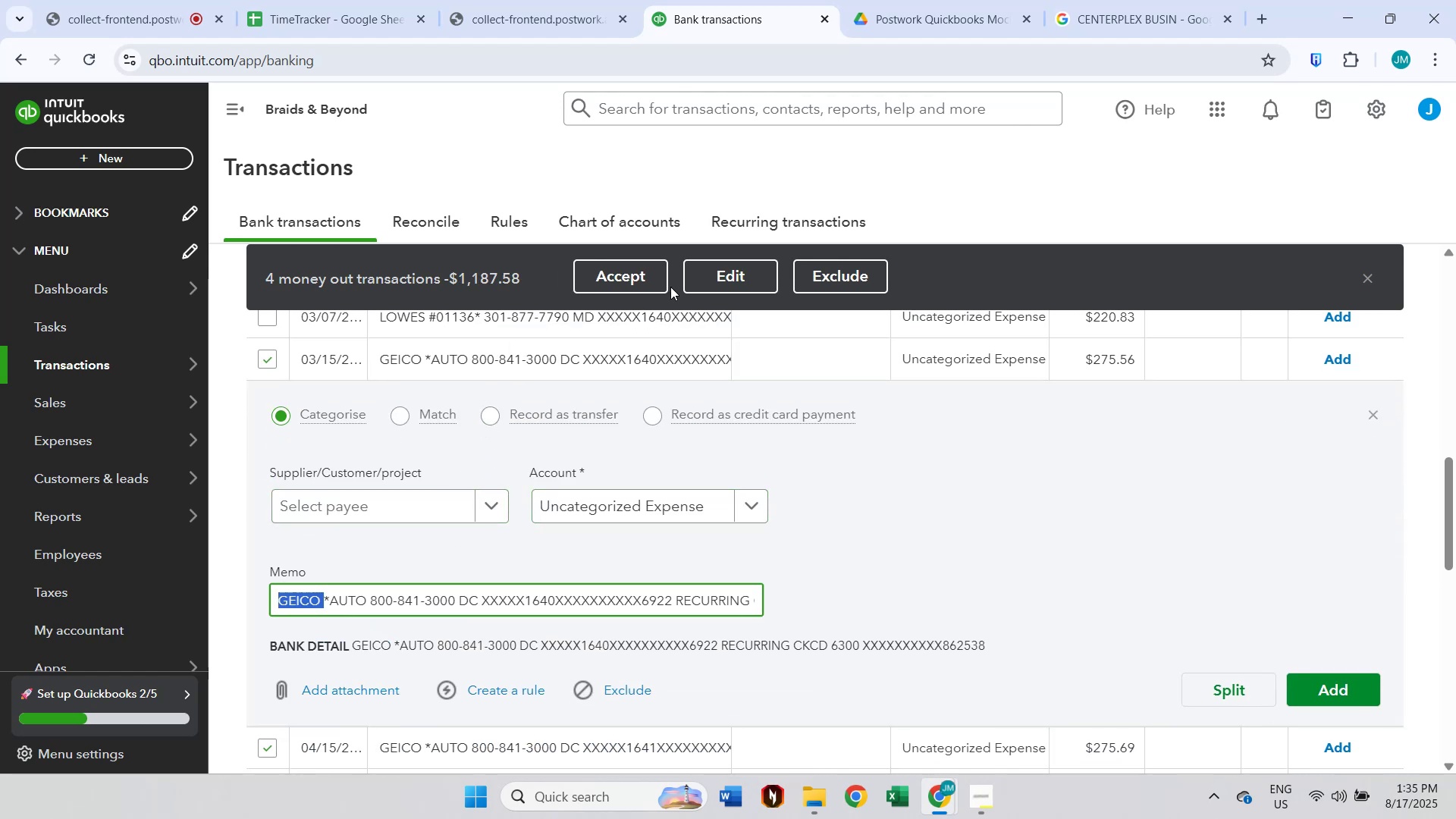 
left_click([695, 281])
 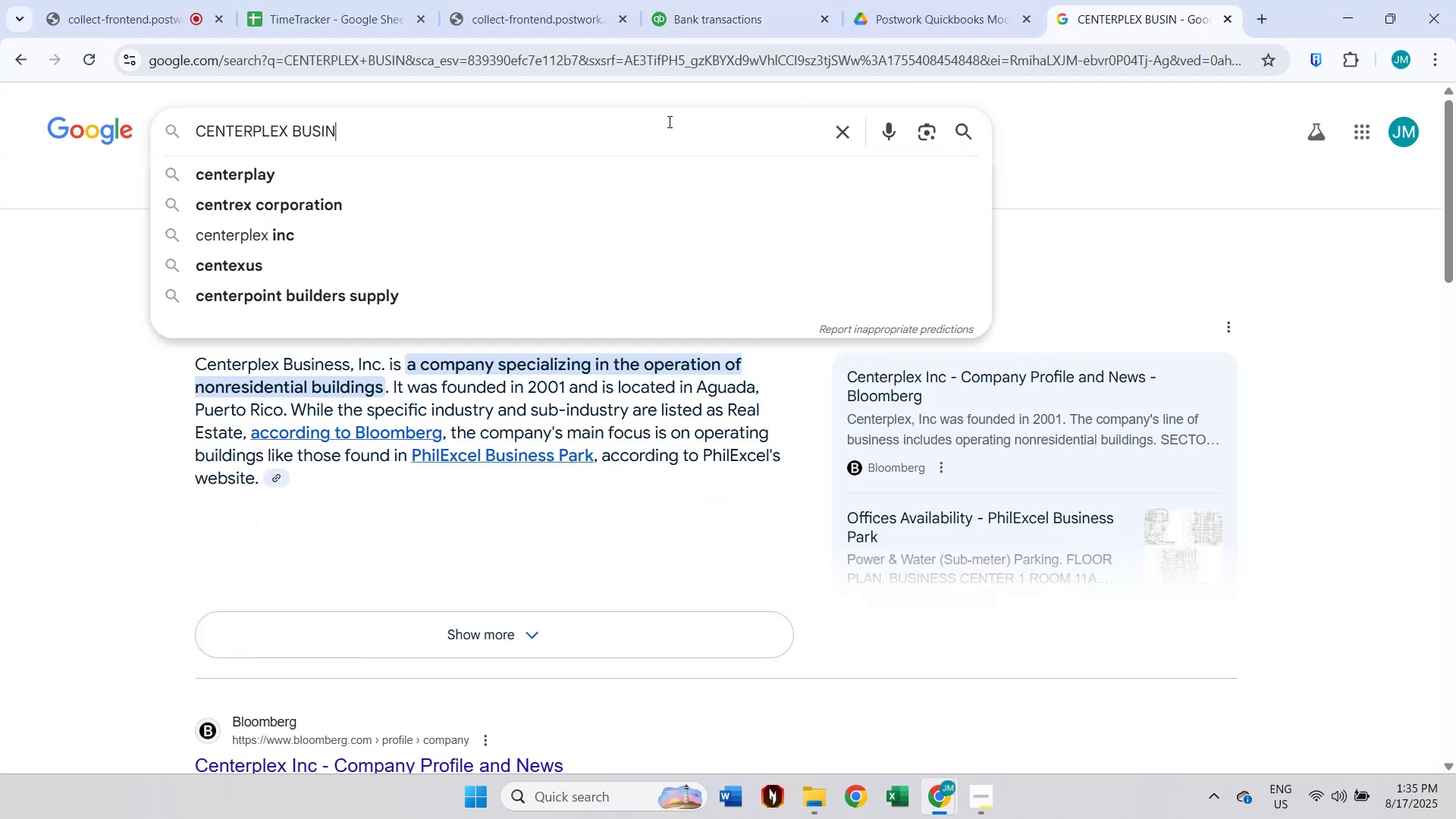 
key(Control+A)
 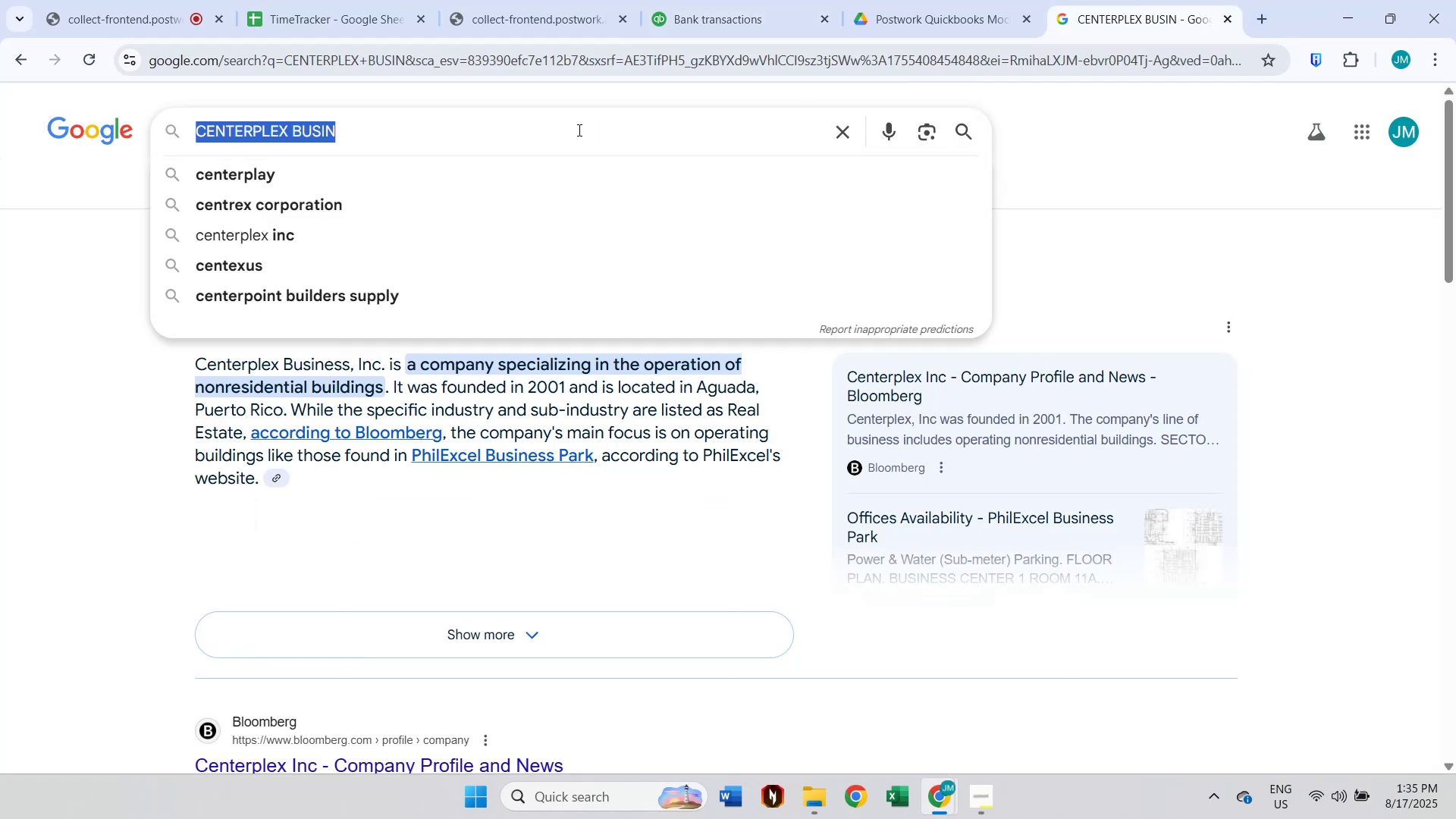 
key(Control+V)
 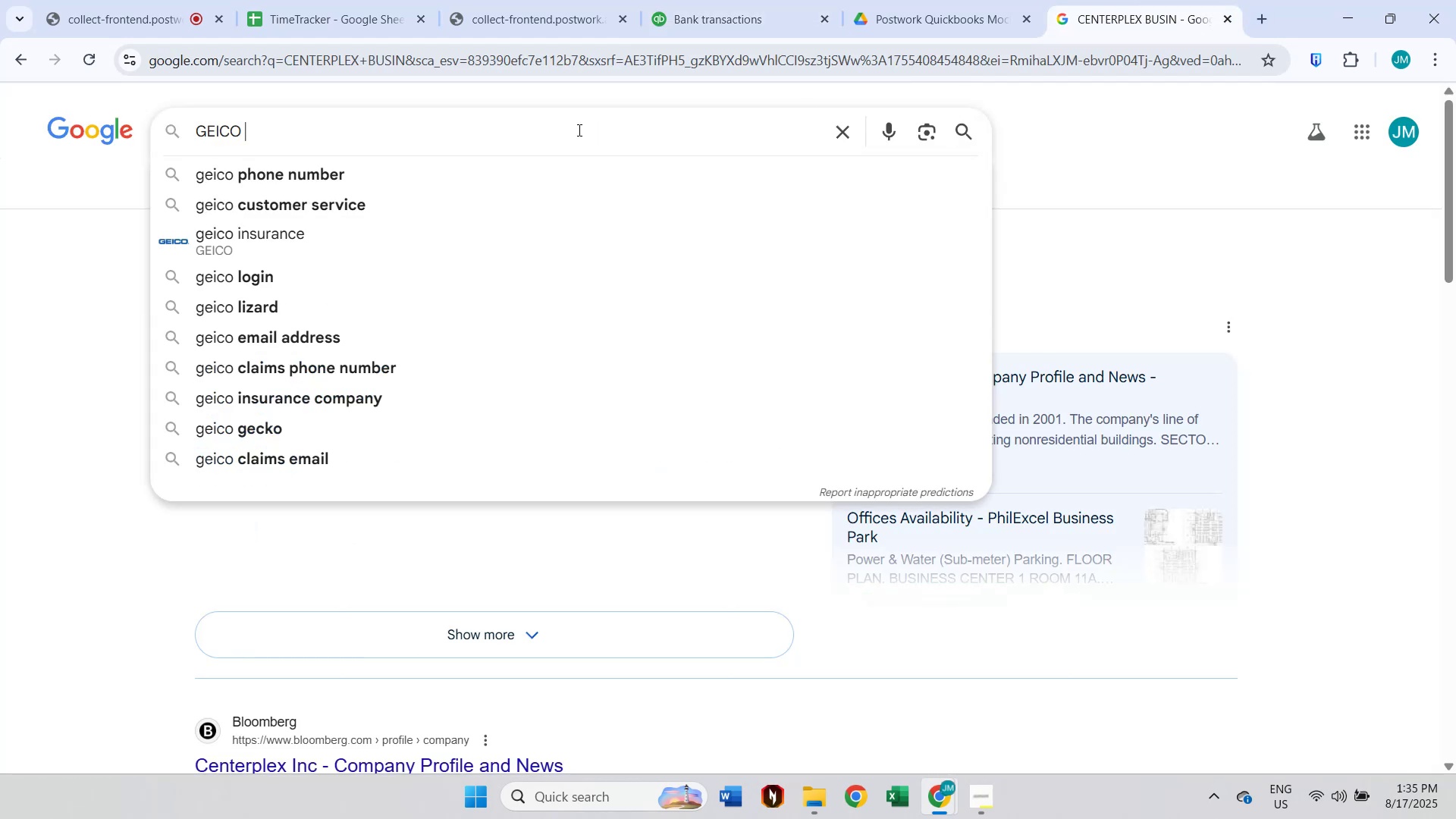 
key(Enter)
 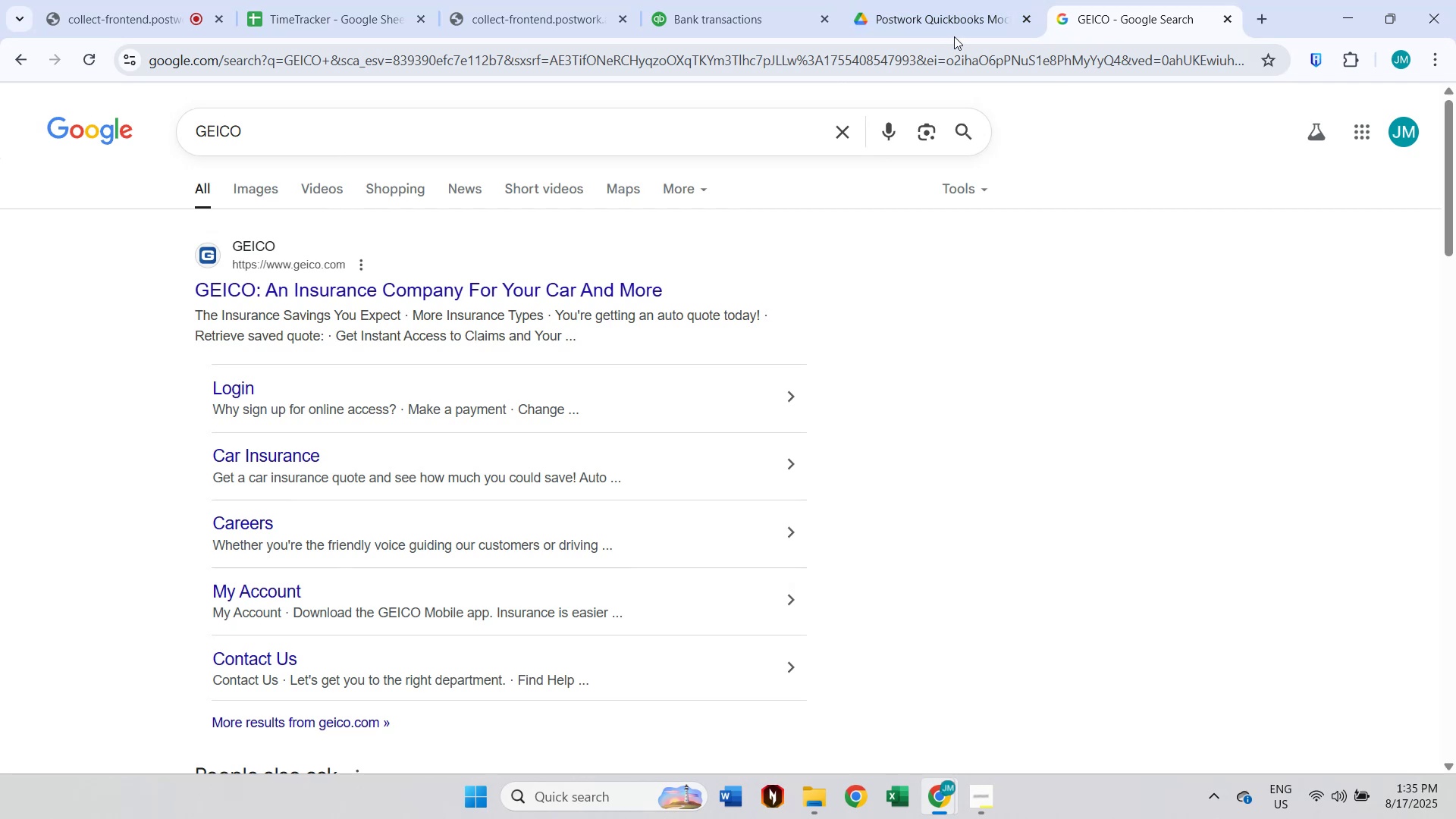 
double_click([714, 5])
 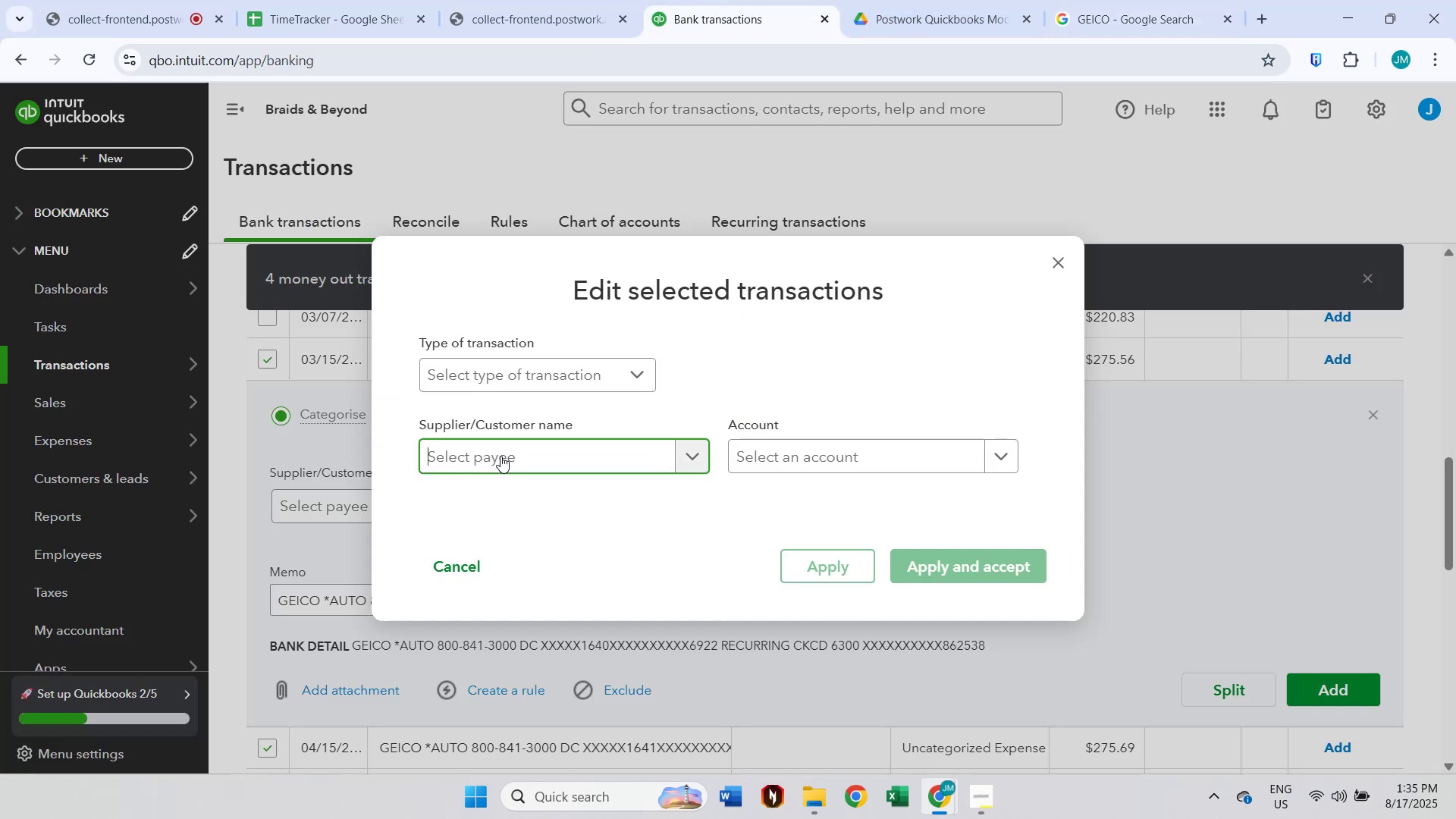 
key(Control+ControlLeft)
 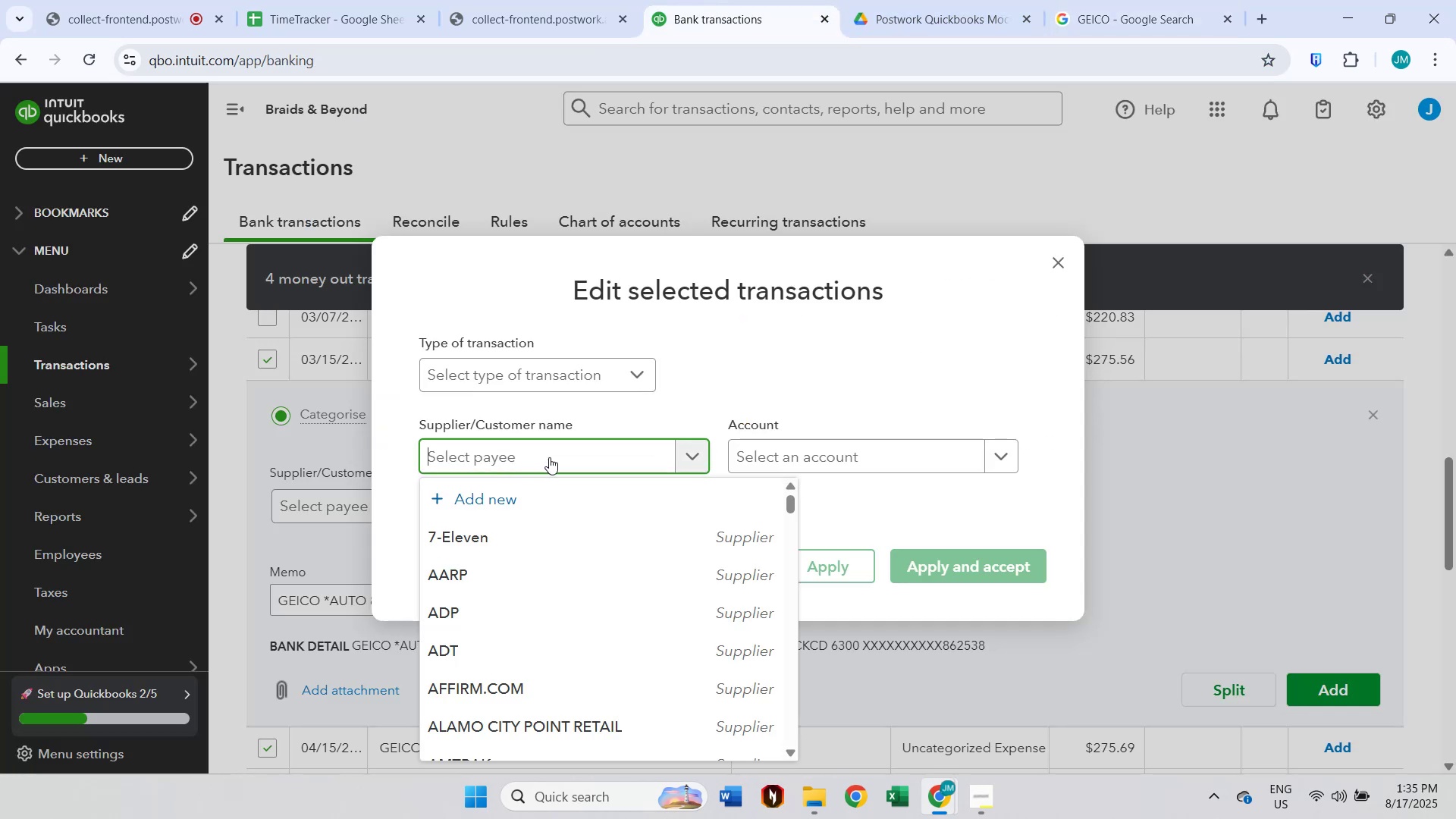 
key(Control+V)
 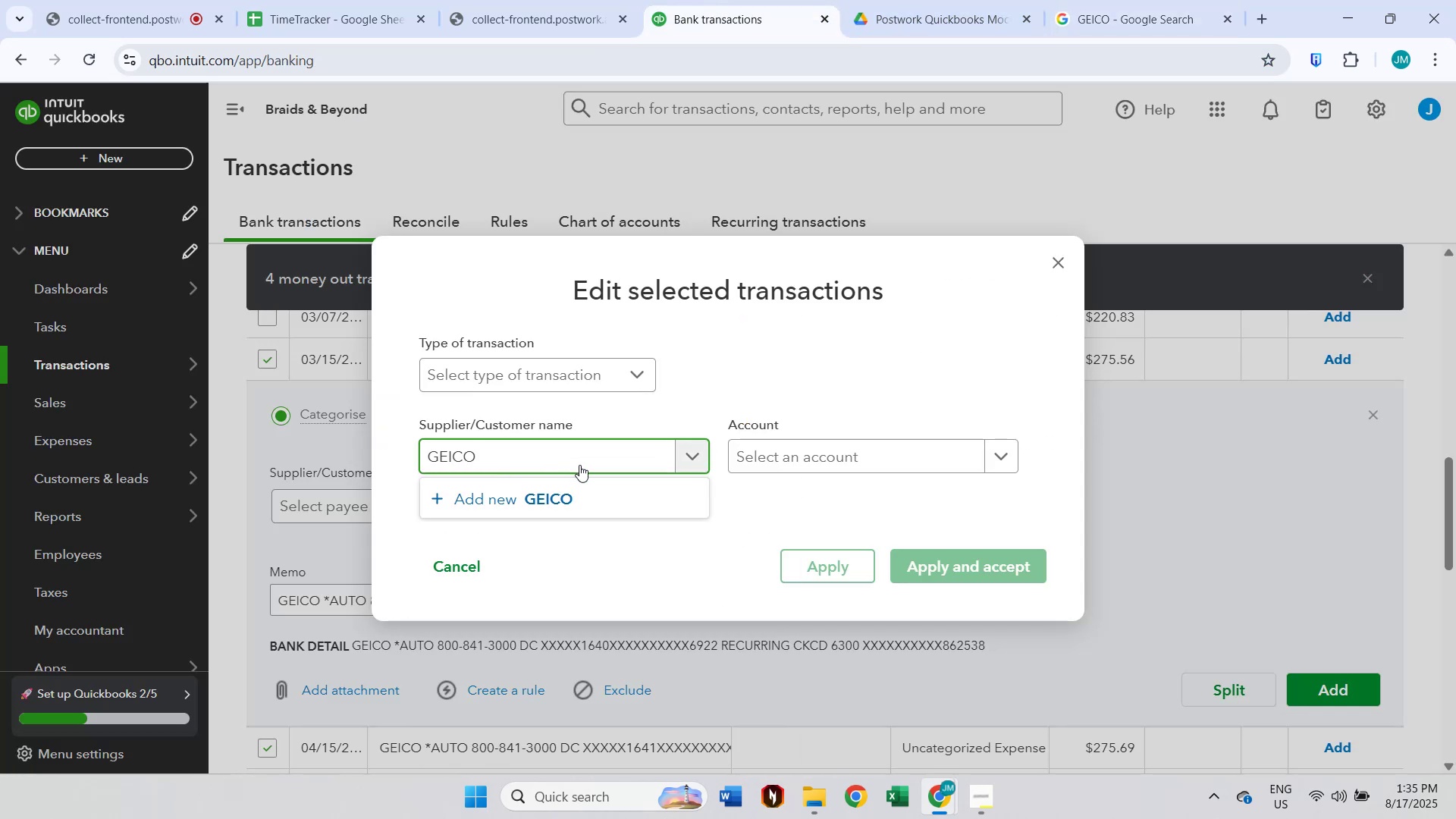 
key(Backspace)
 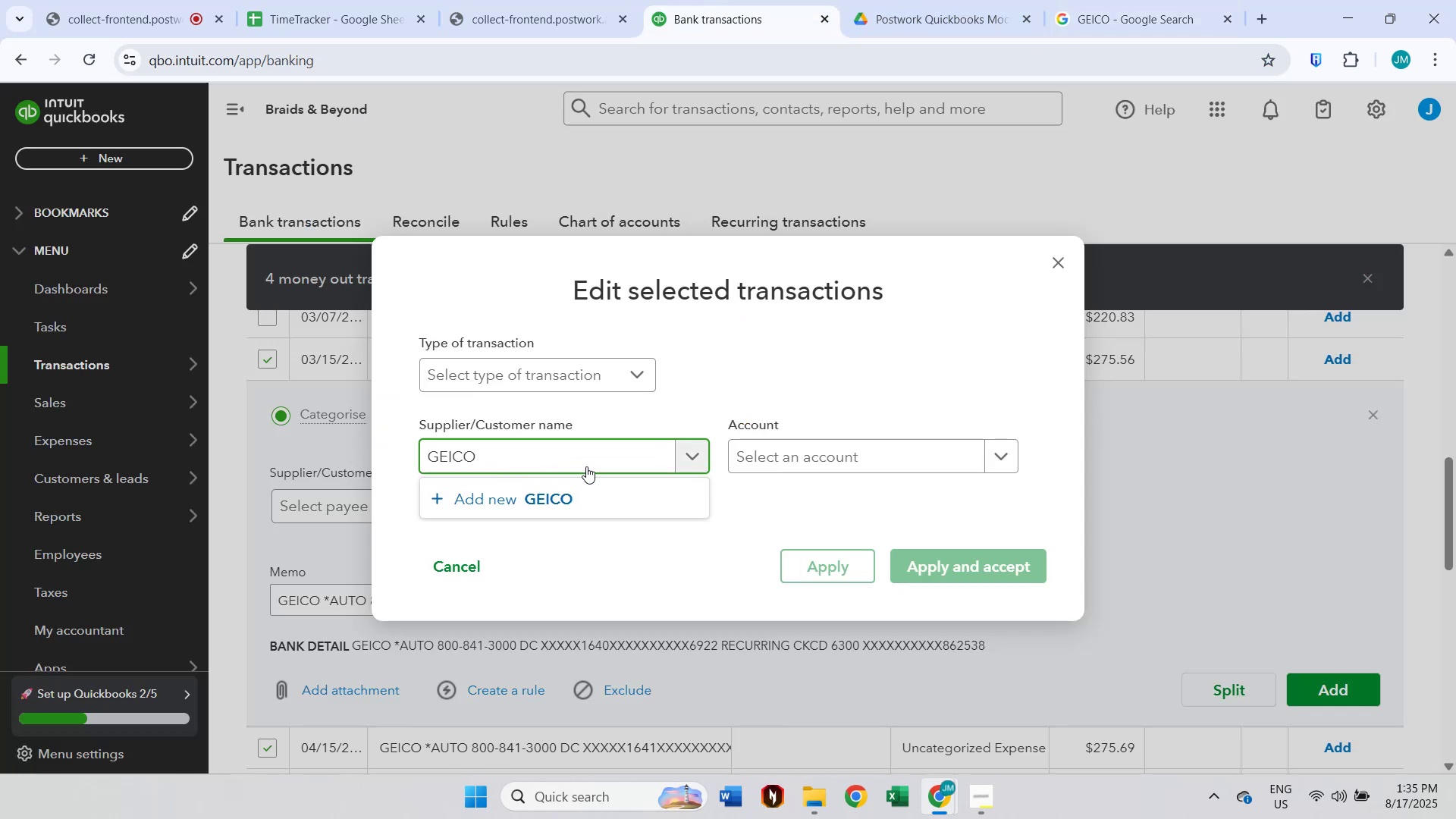 
left_click([573, 506])
 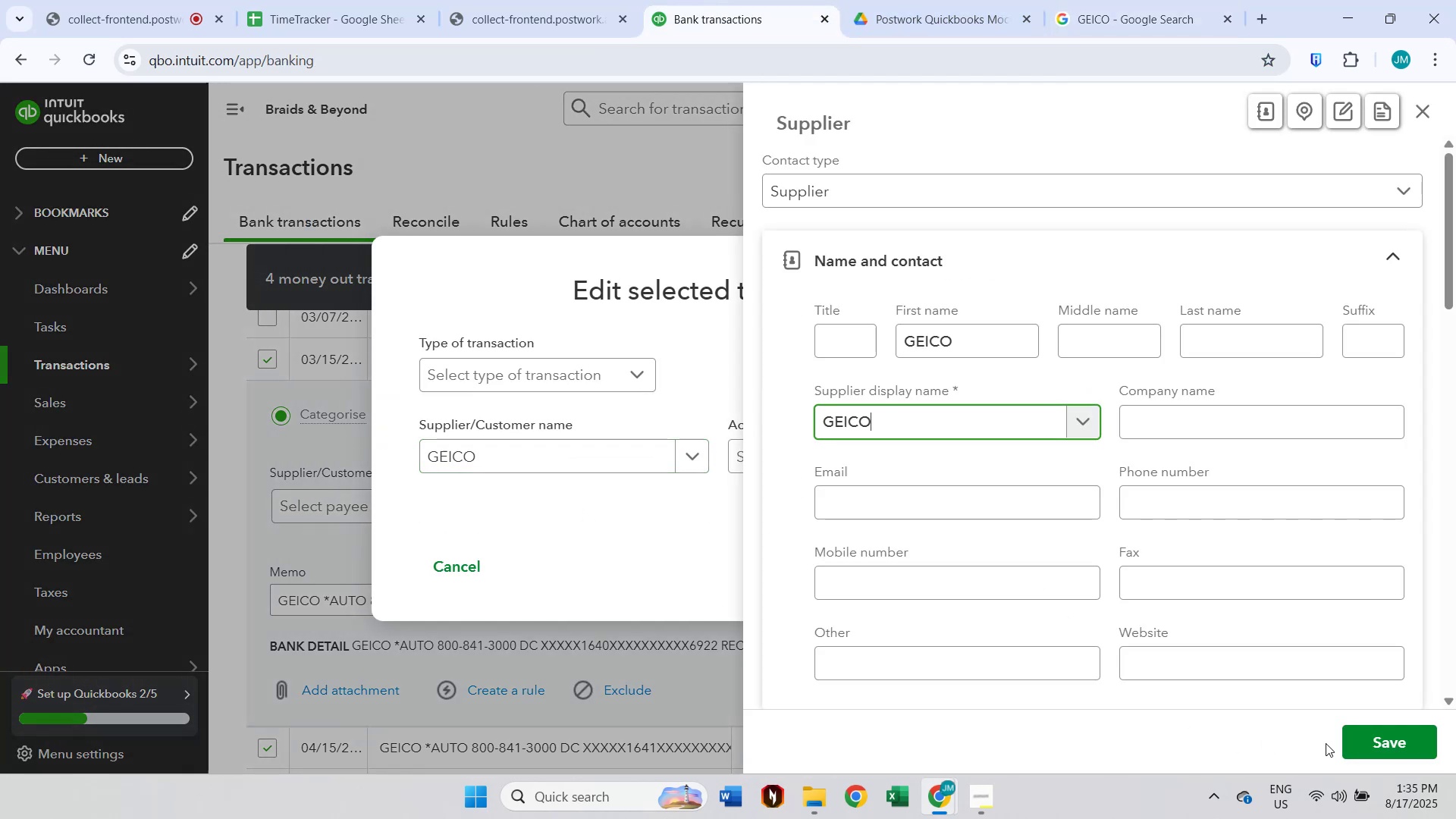 
left_click([1356, 741])
 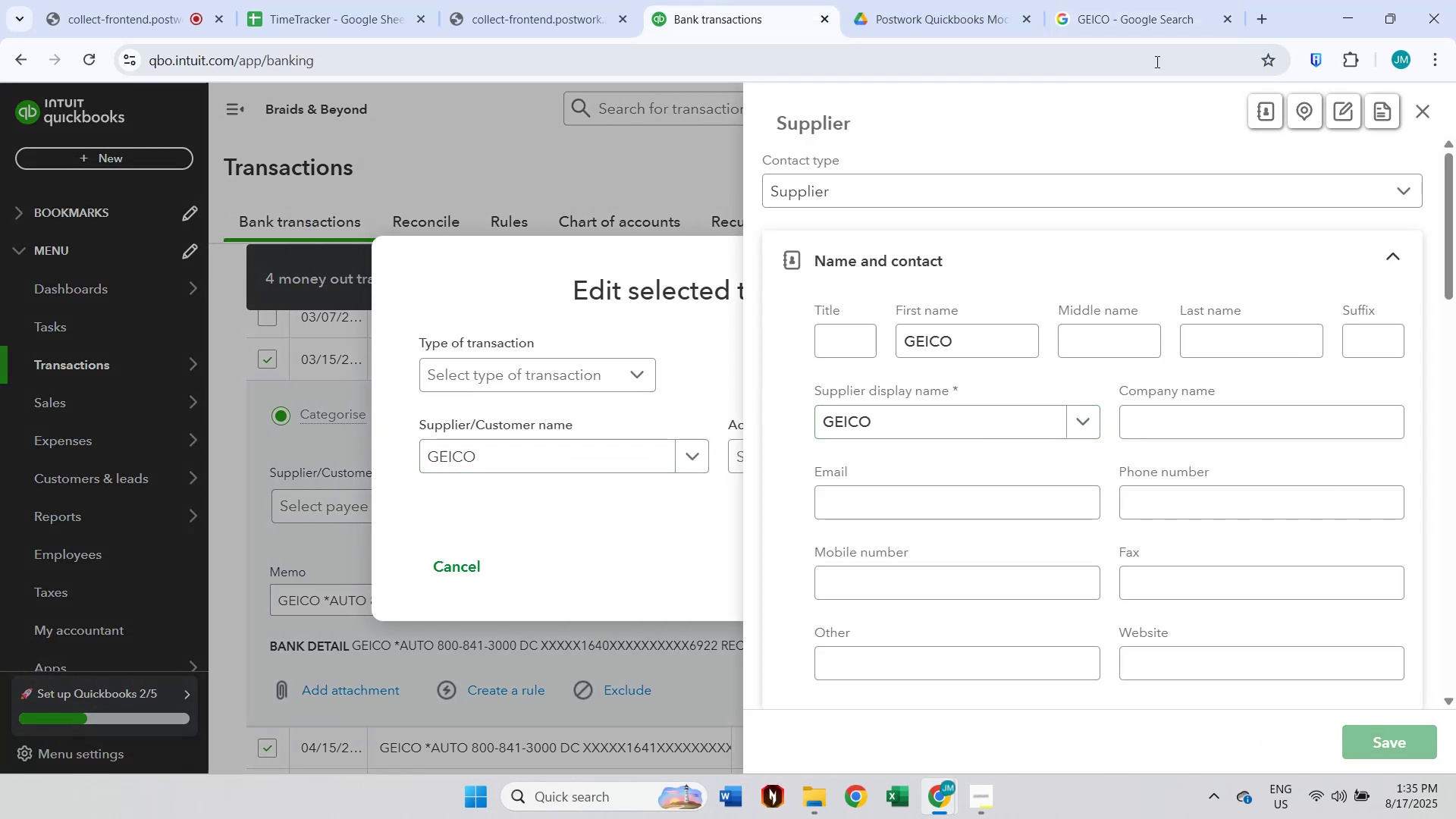 
left_click([1120, 14])
 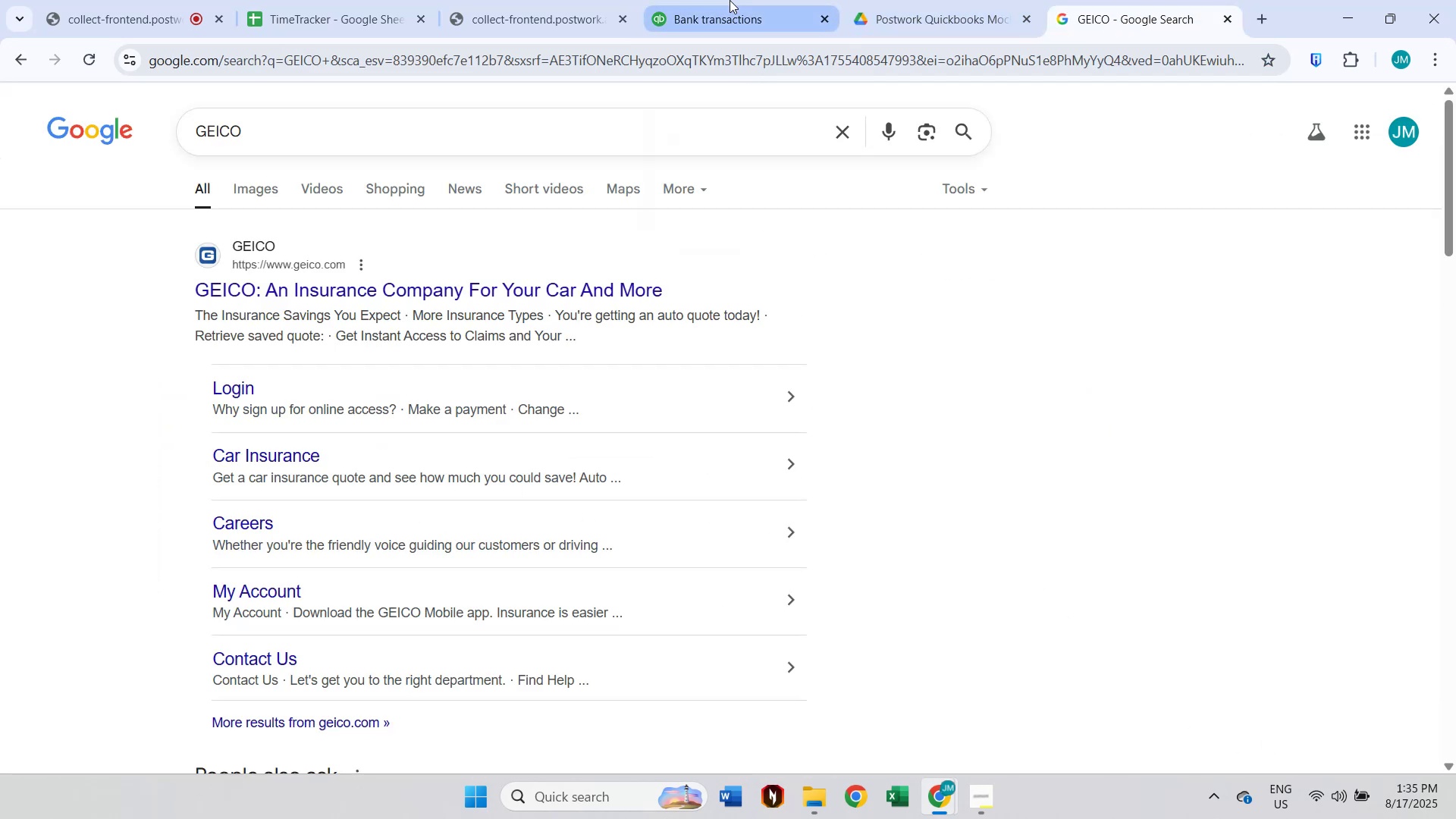 
left_click([730, 0])
 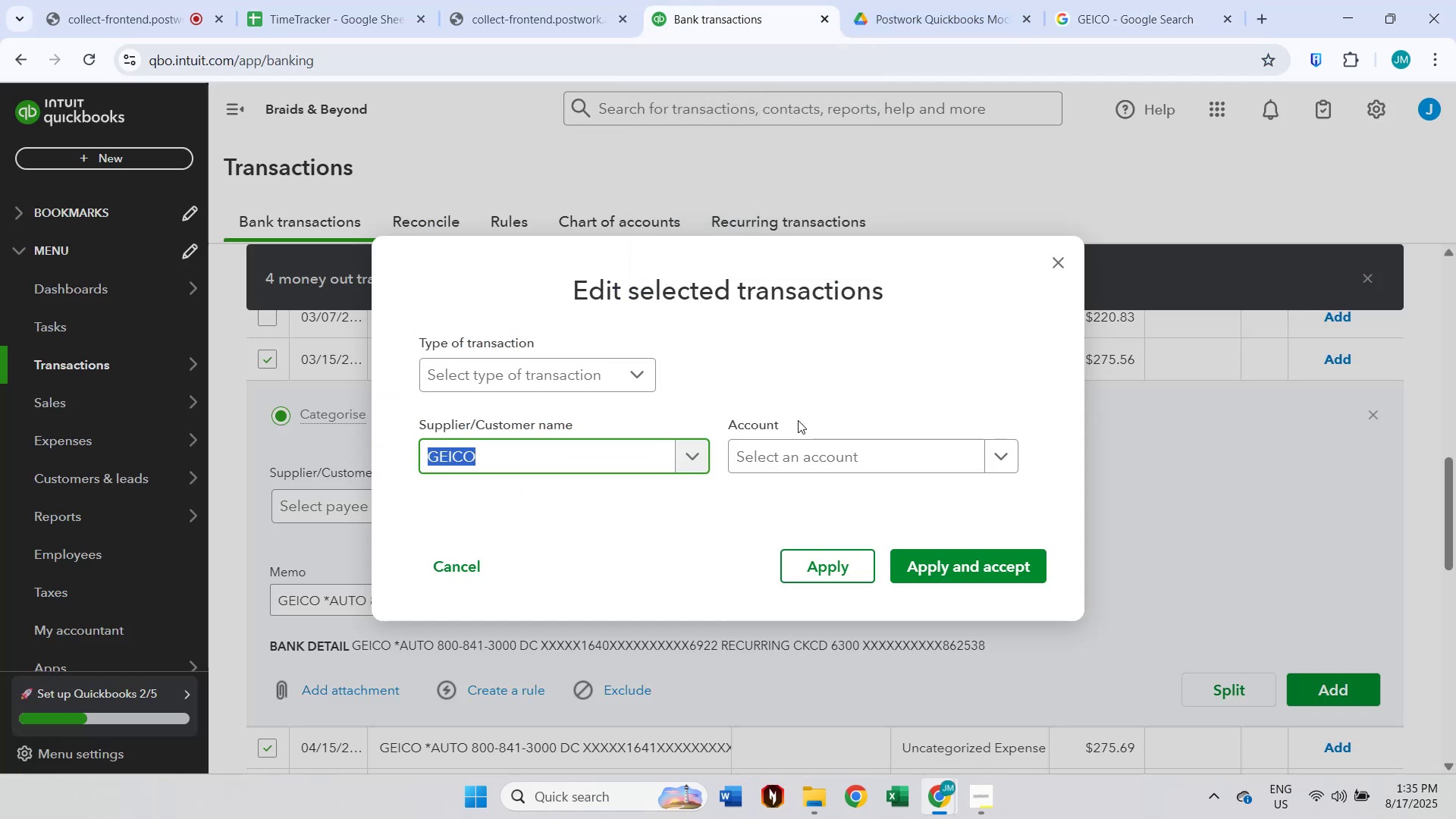 
left_click([792, 451])
 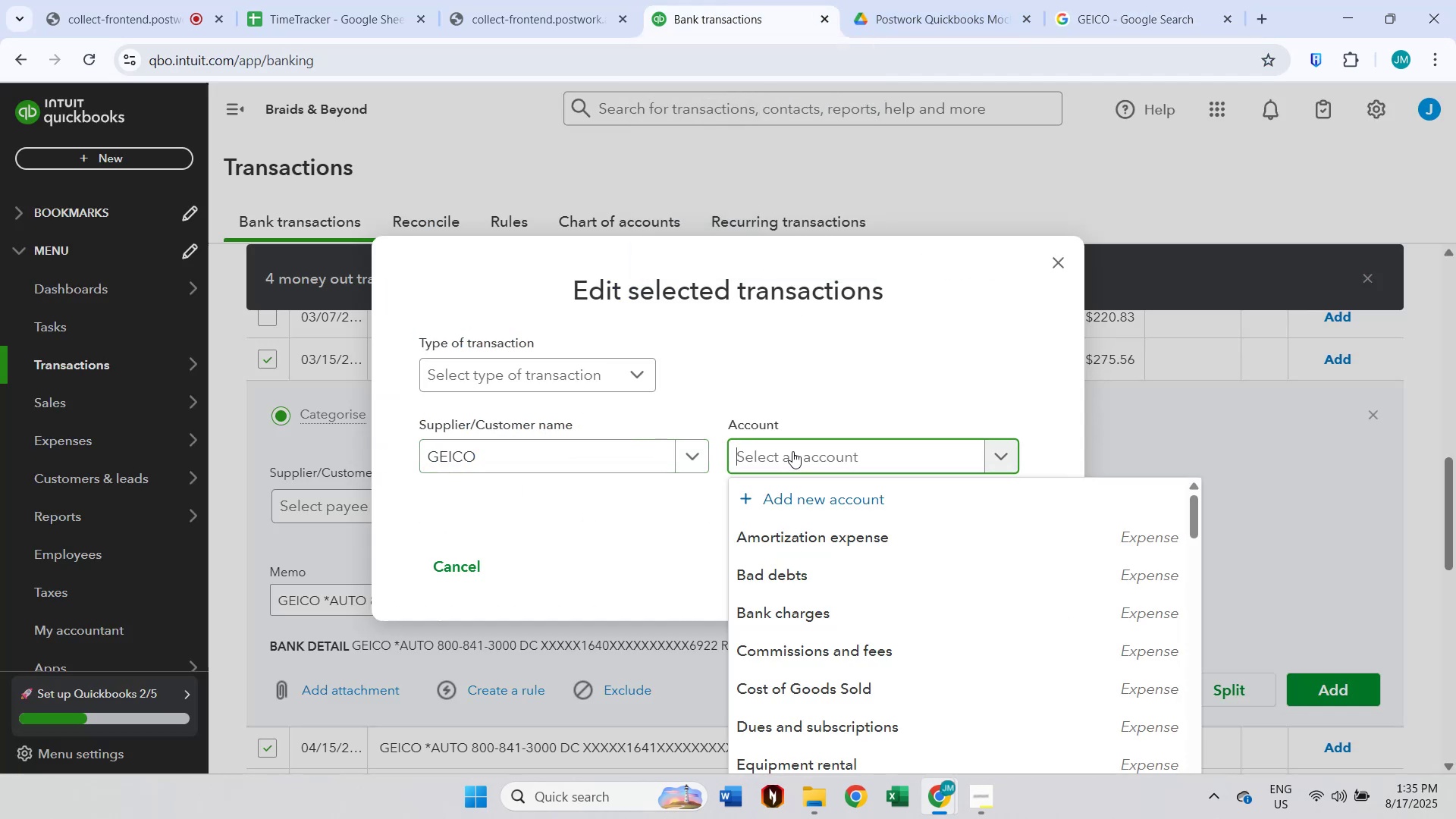 
type(insur)
 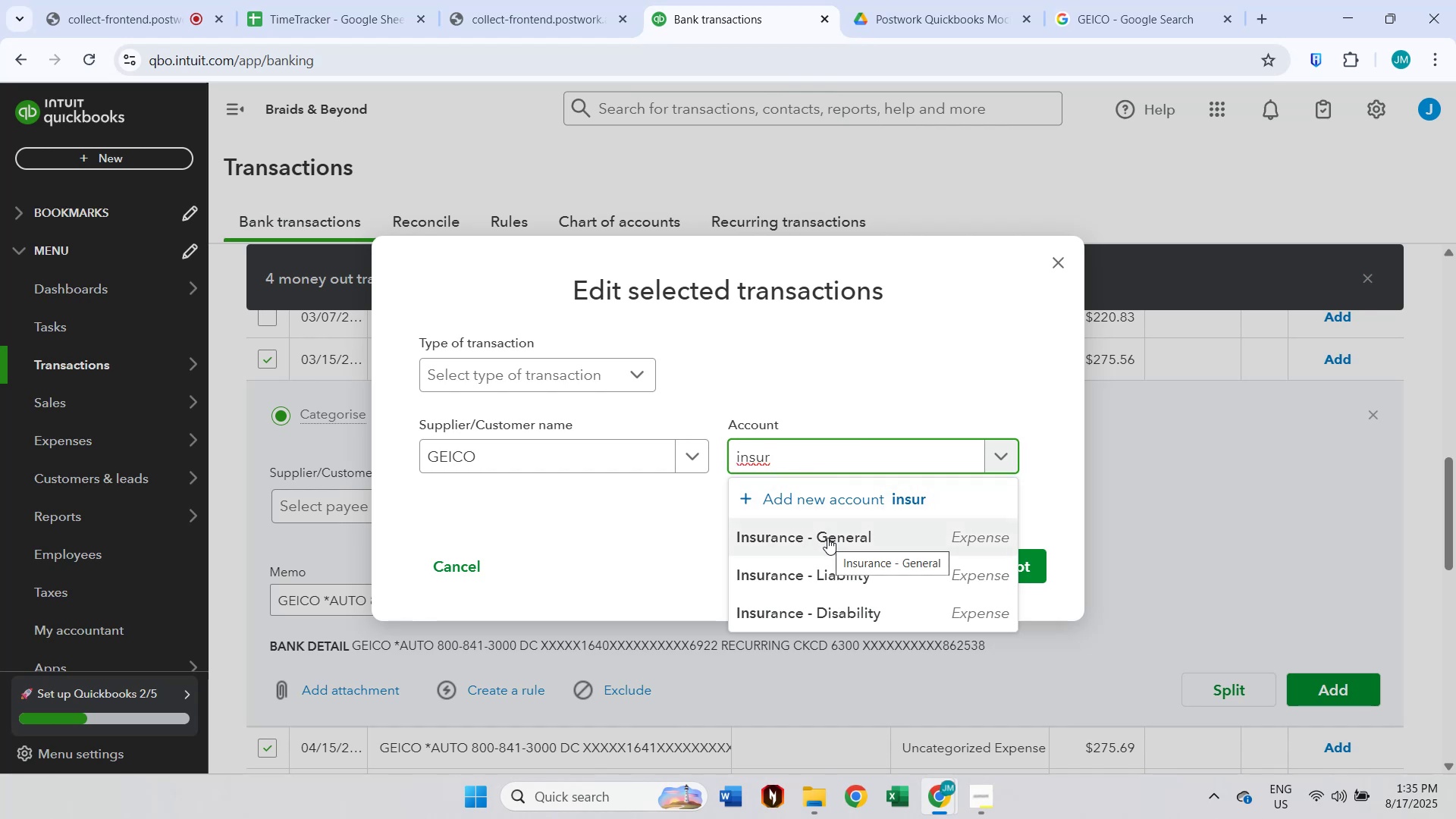 
left_click([827, 538])
 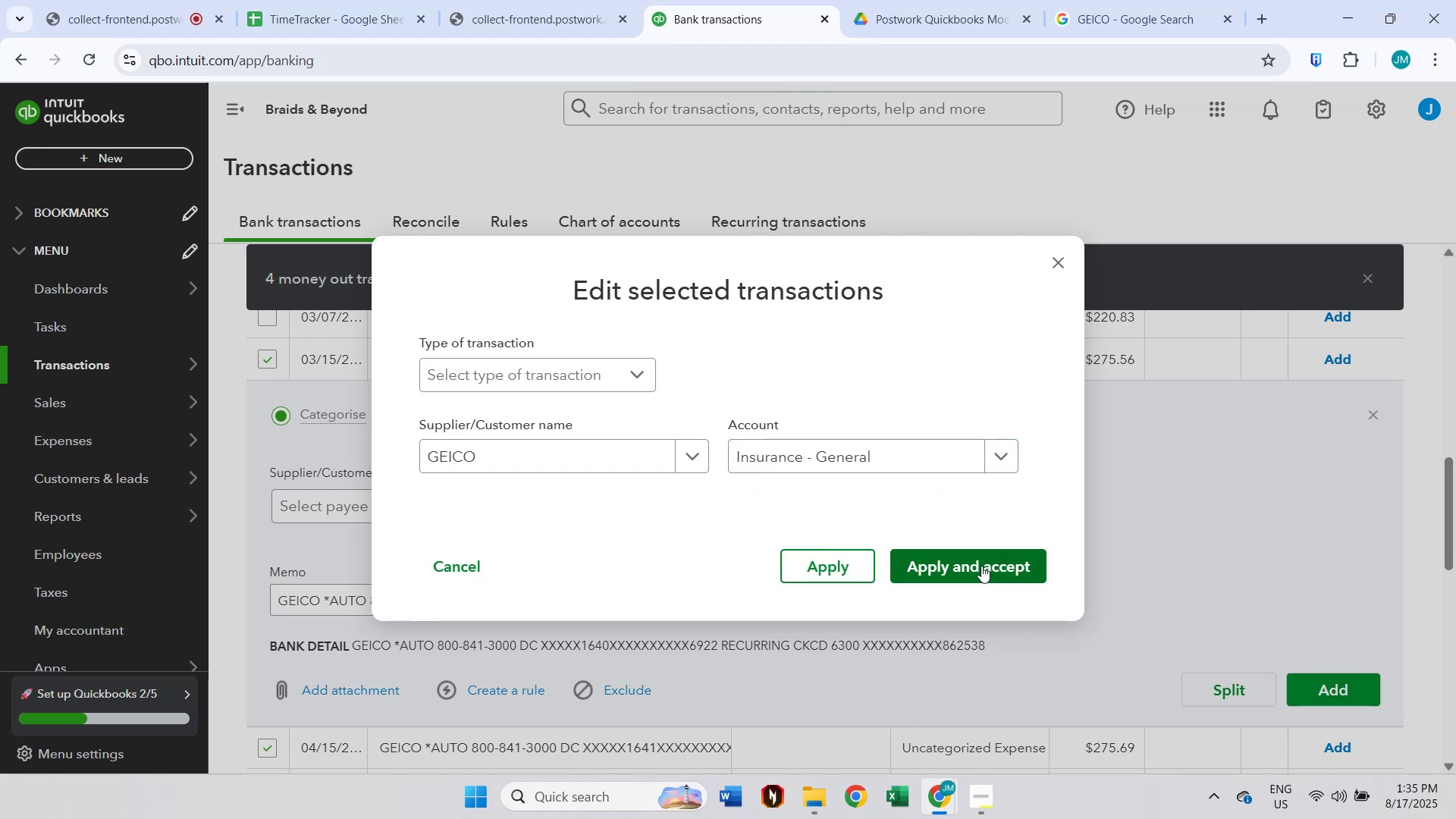 
left_click([981, 566])
 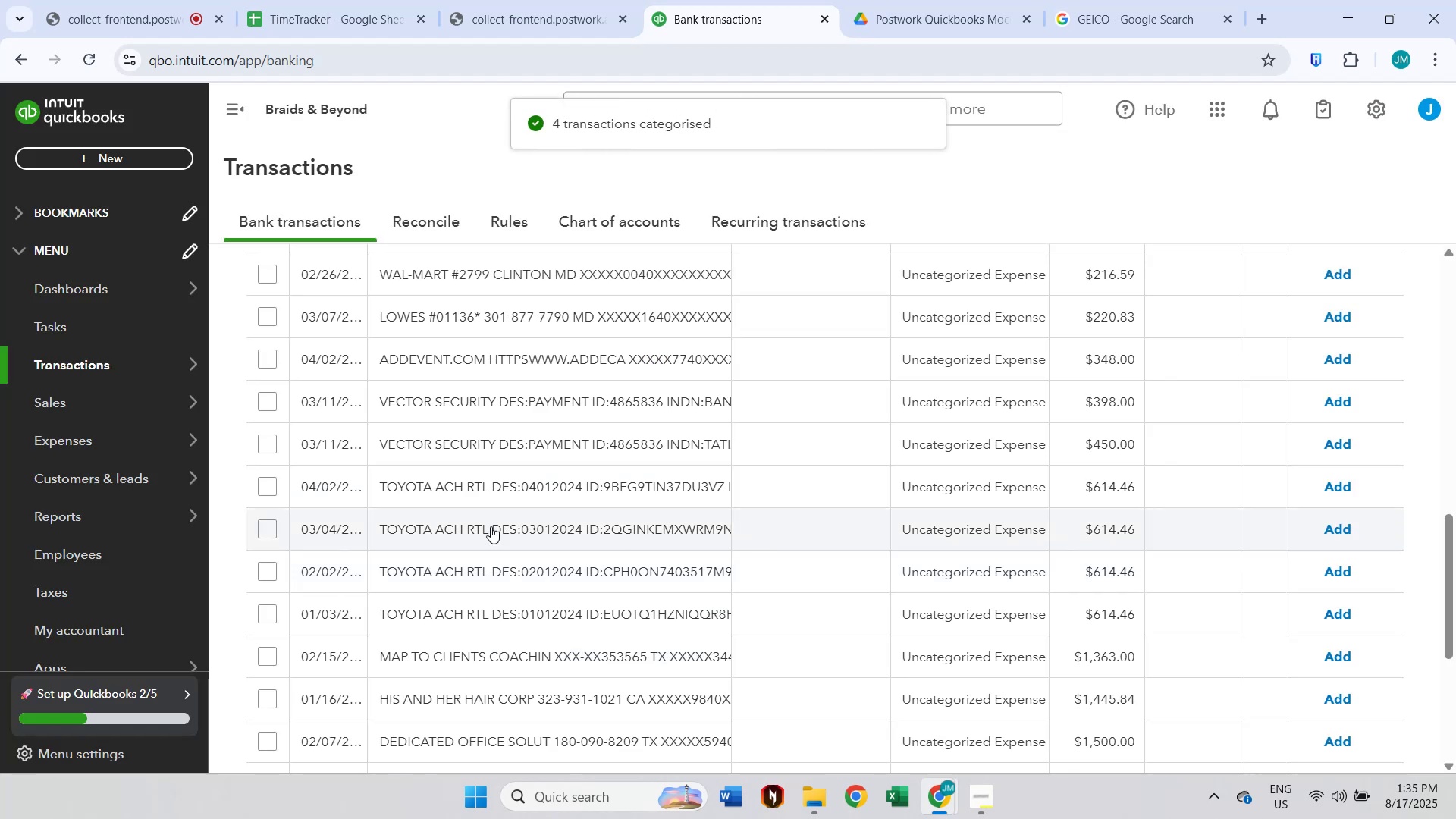 
double_click([263, 529])
 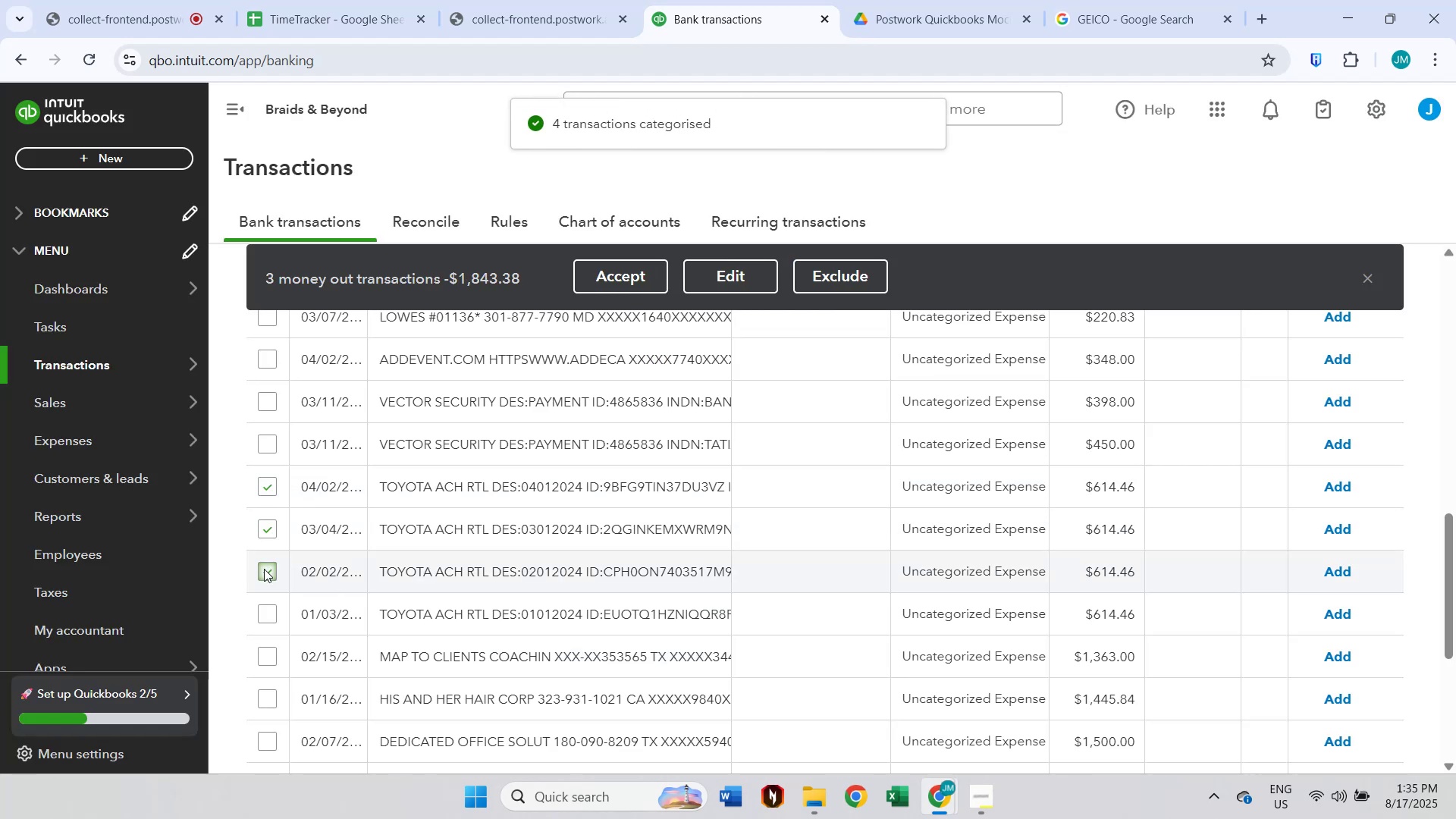 
double_click([264, 596])
 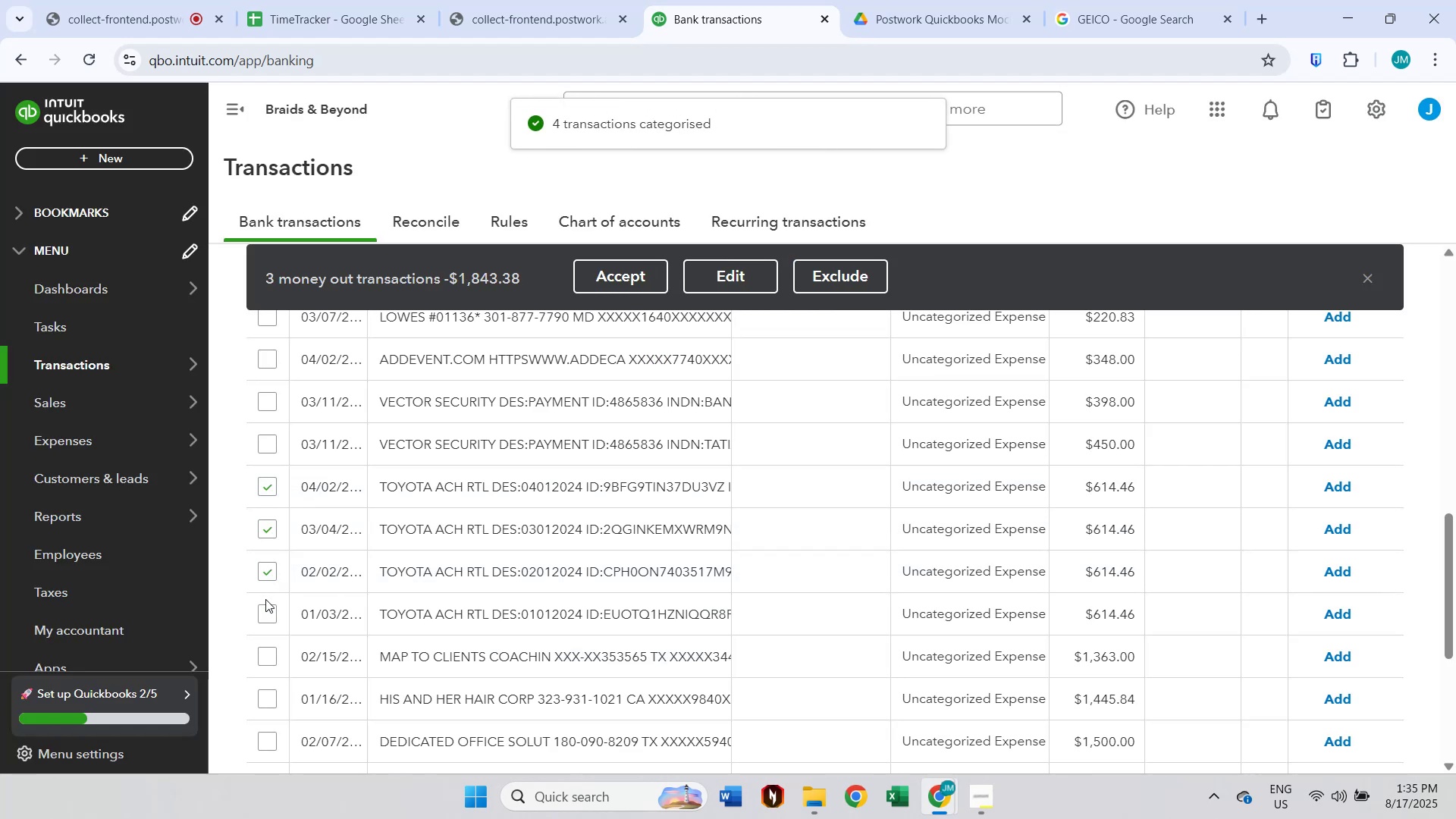 
left_click([266, 606])
 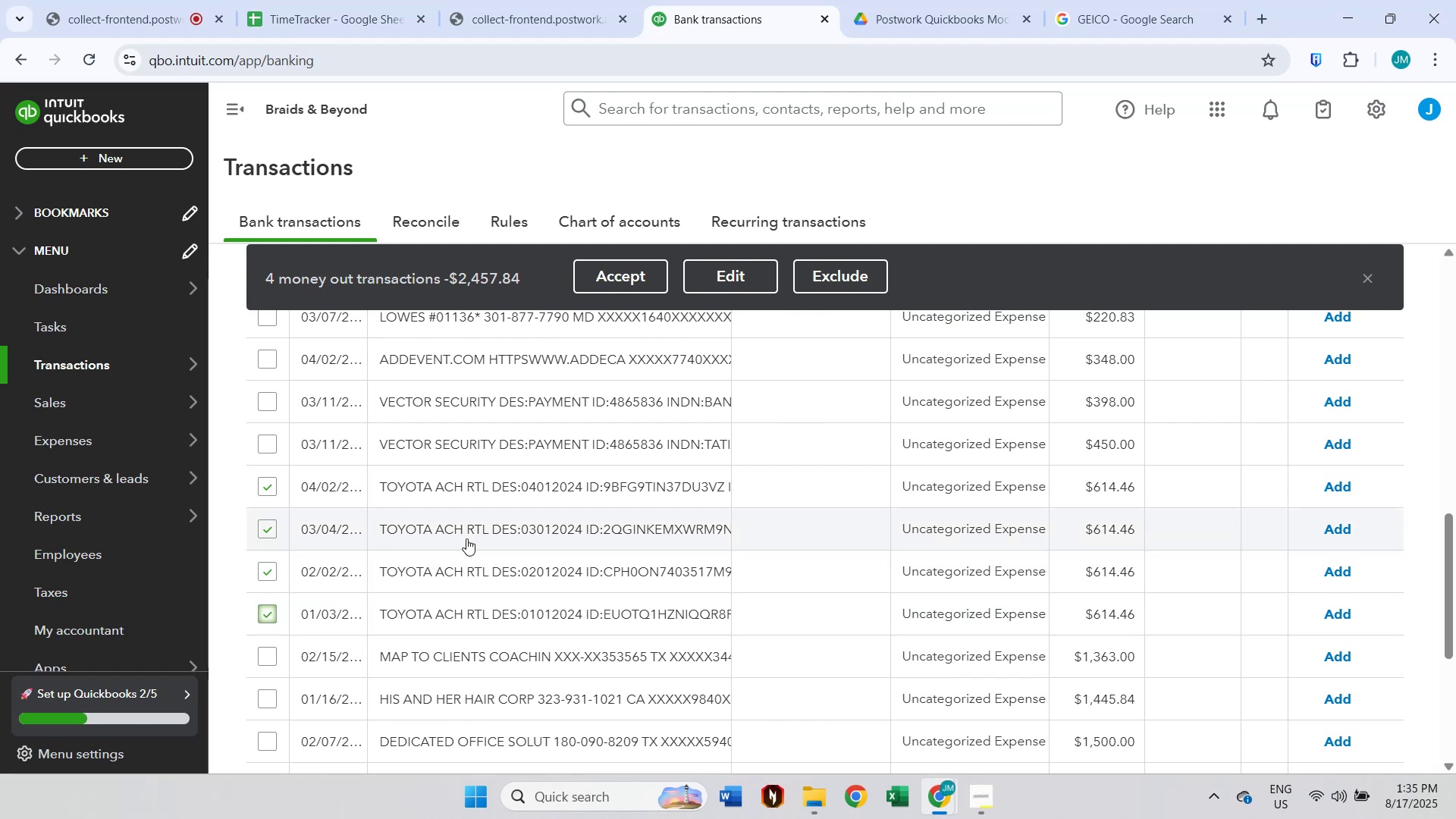 
left_click([435, 500])
 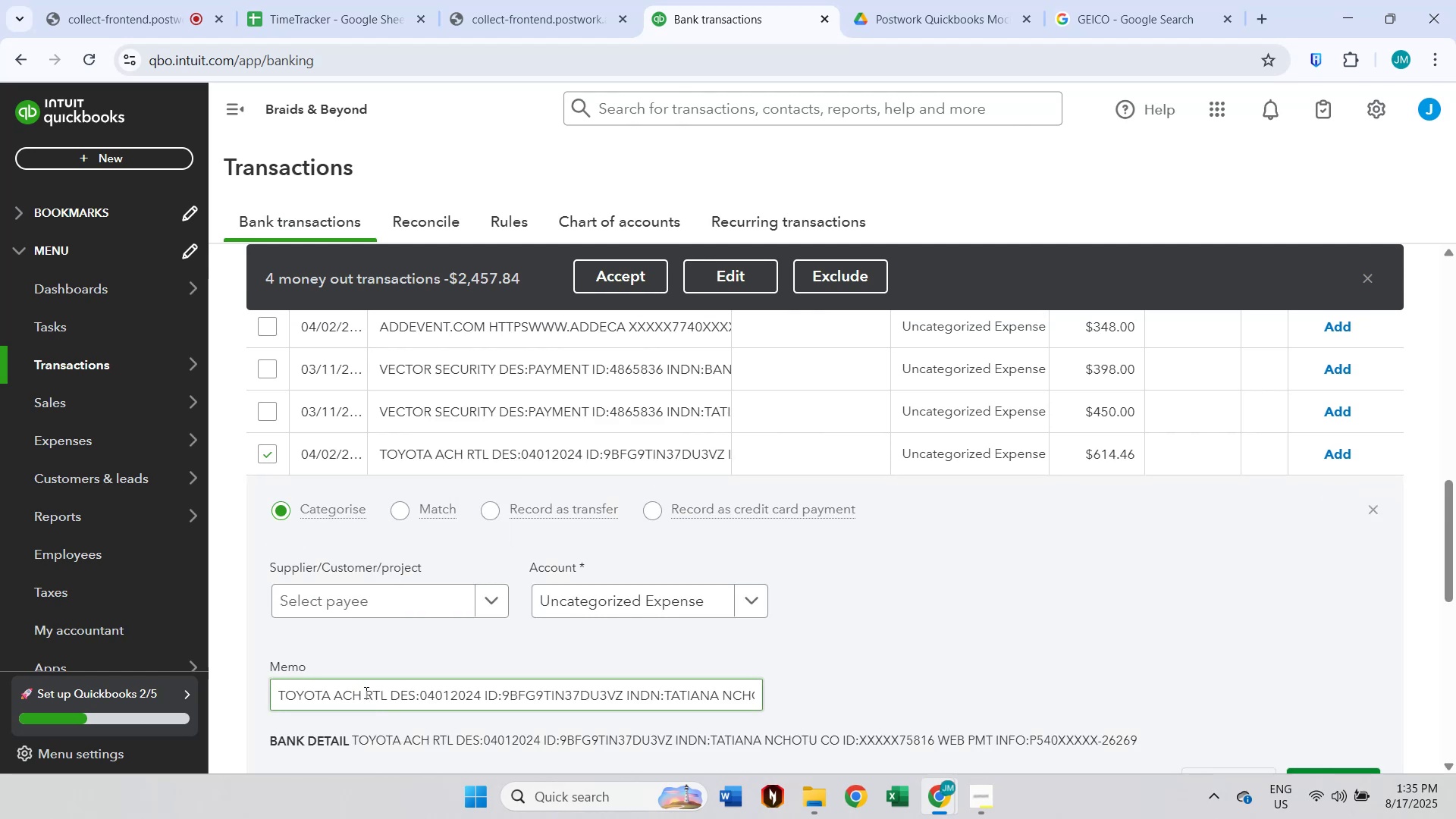 
left_click_drag(start_coordinate=[389, 694], to_coordinate=[259, 691])
 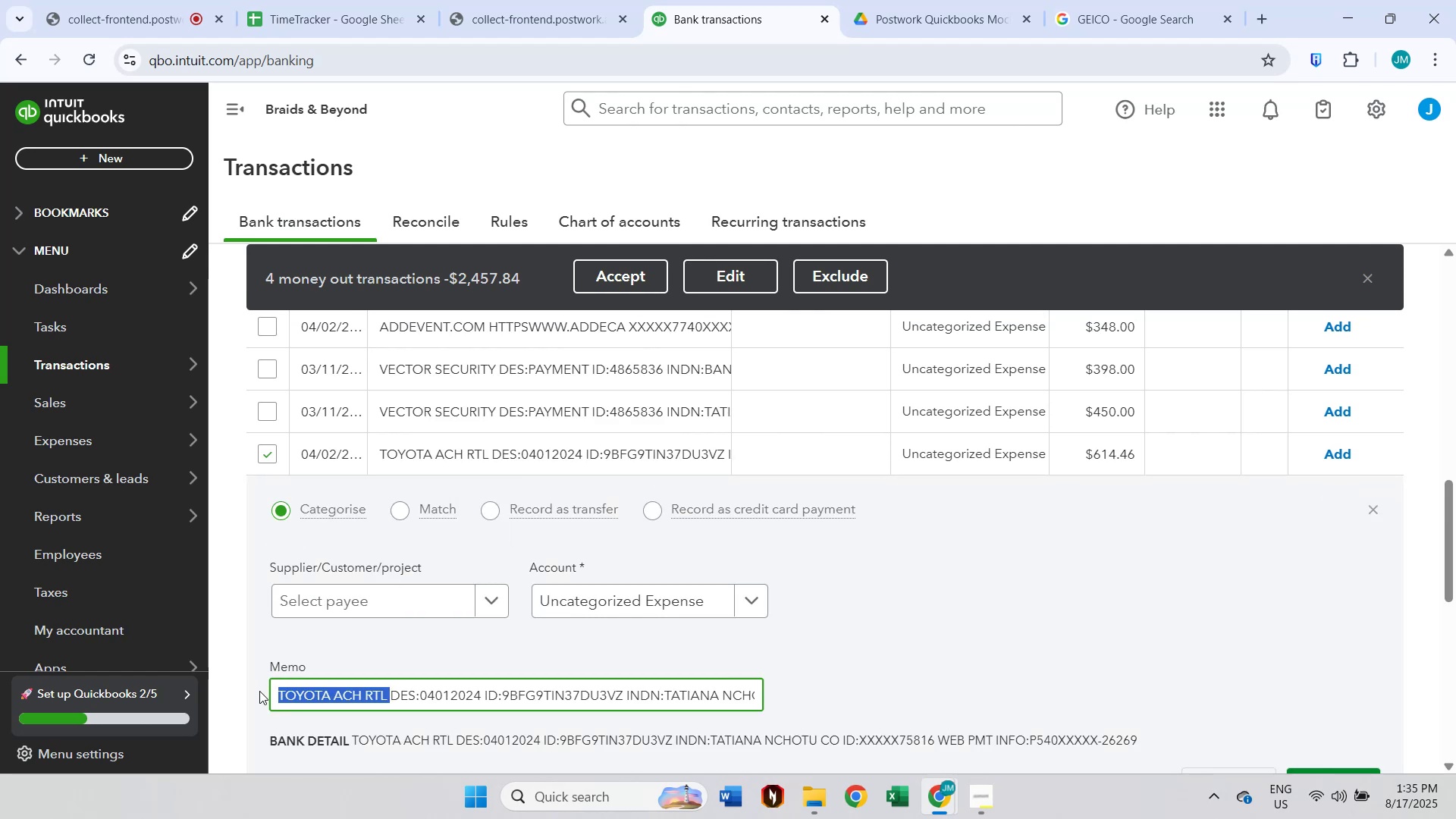 
key(Control+ControlLeft)
 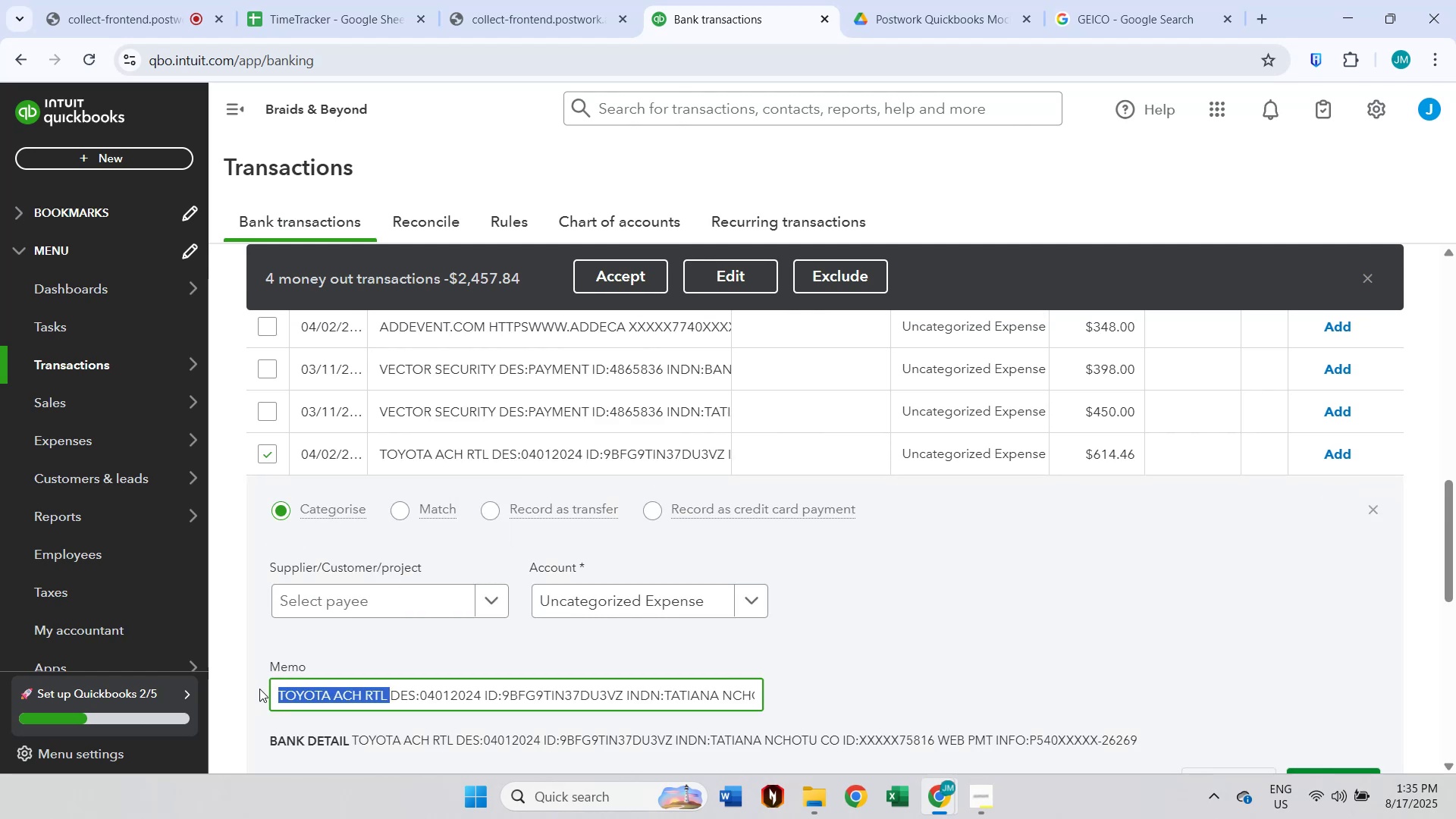 
key(Control+C)
 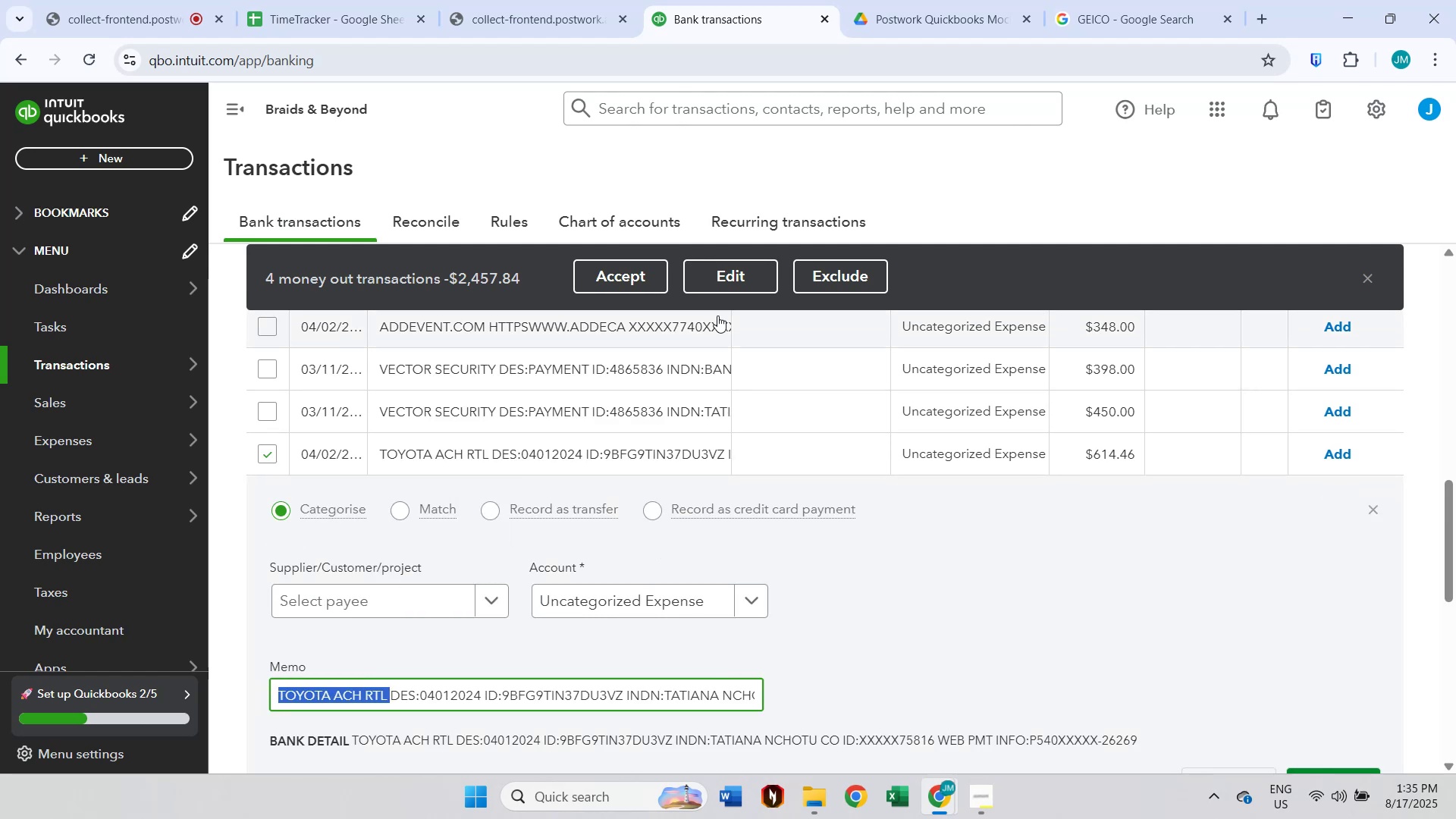 
left_click([732, 278])
 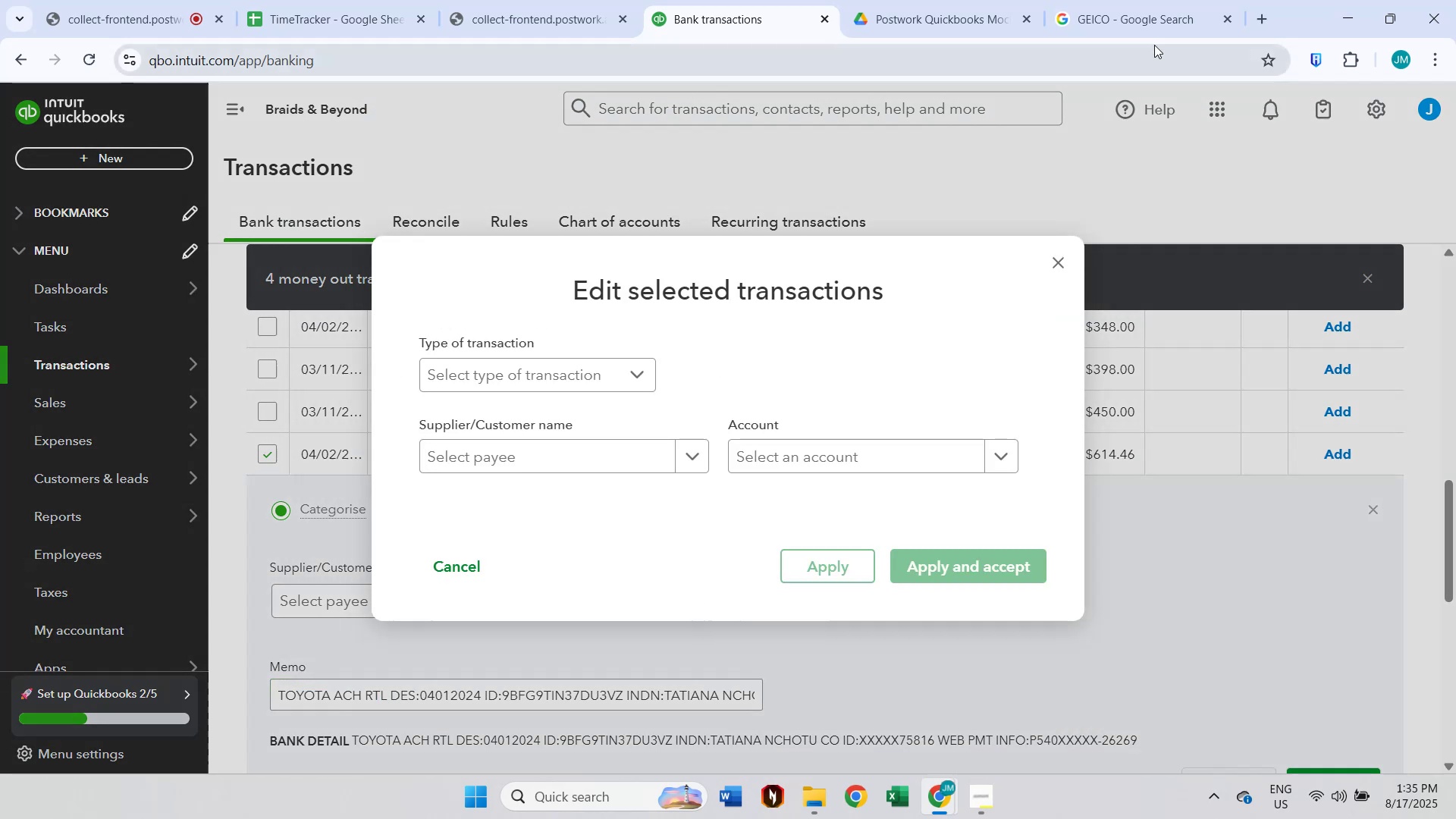 
left_click([1153, 30])
 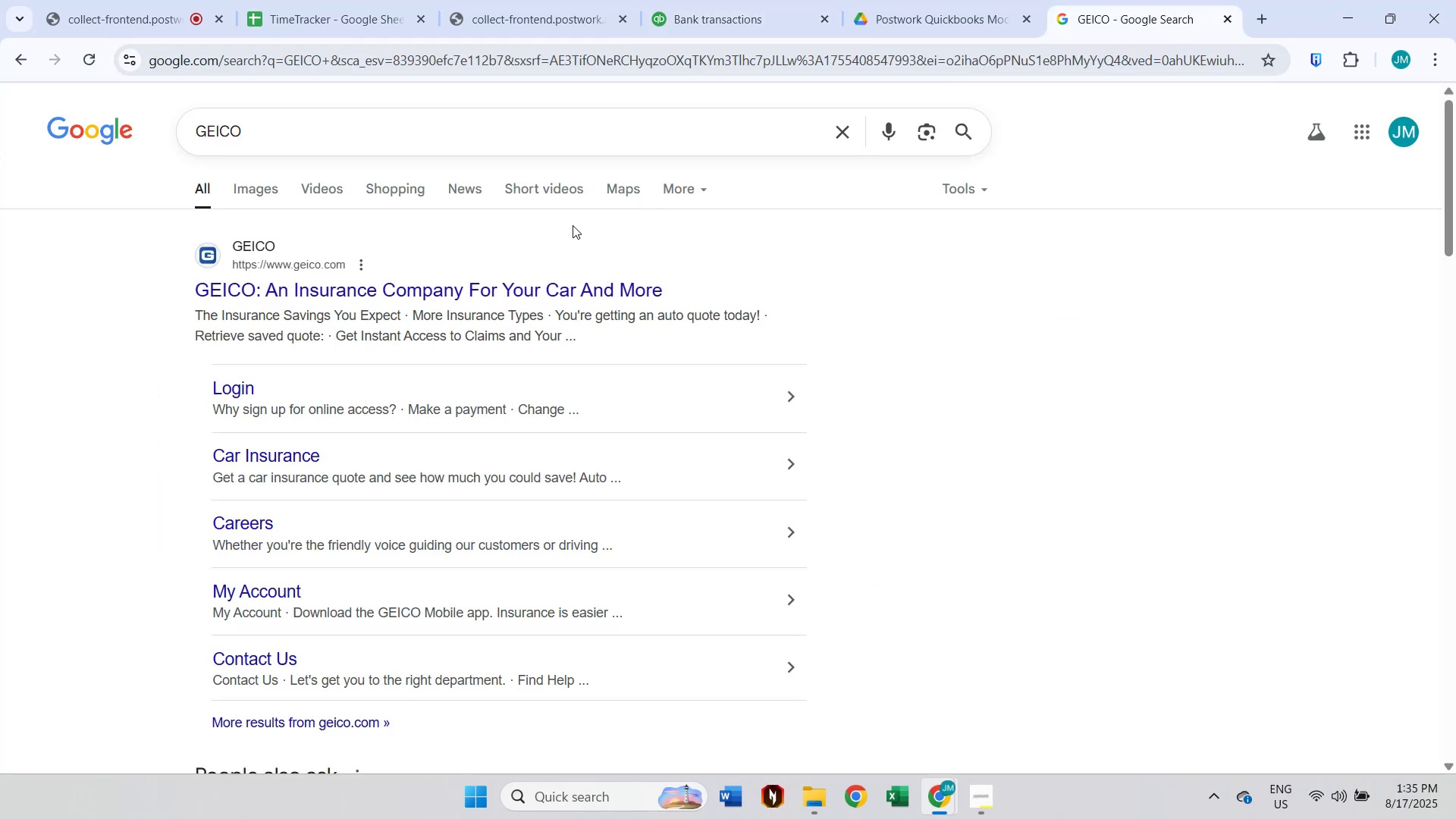 
left_click([562, 143])
 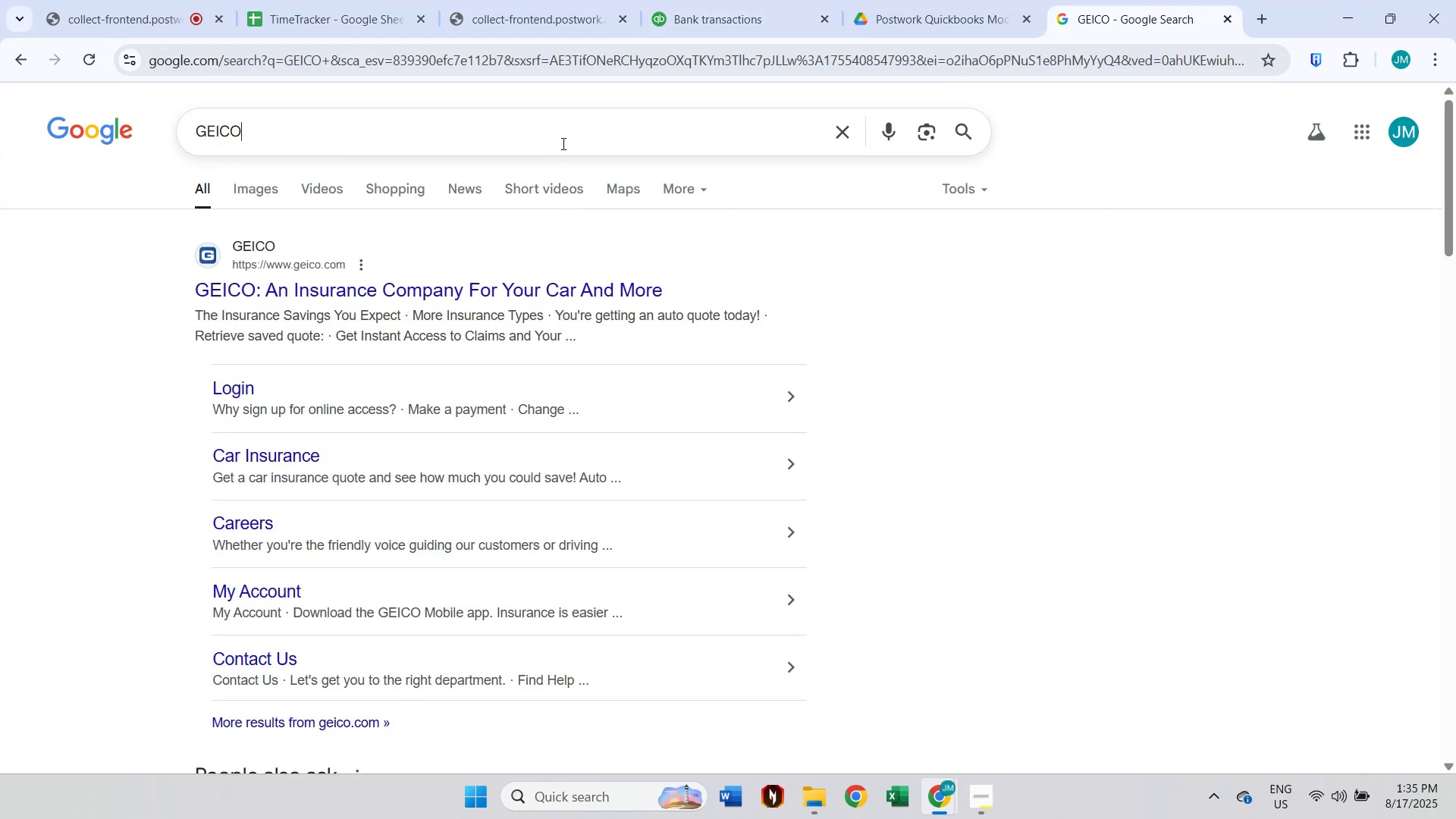 
key(Control+A)
 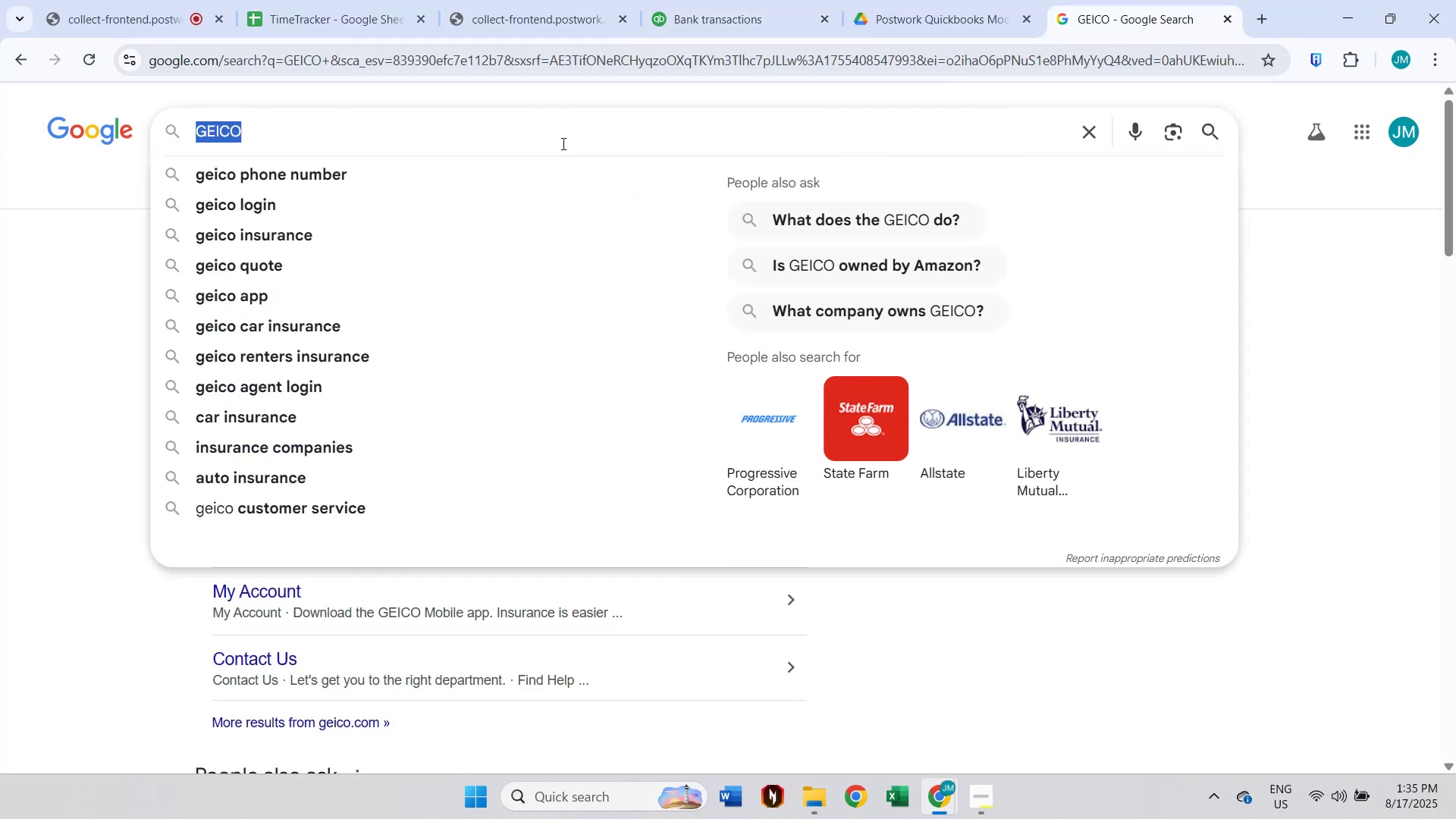 
key(Control+V)
 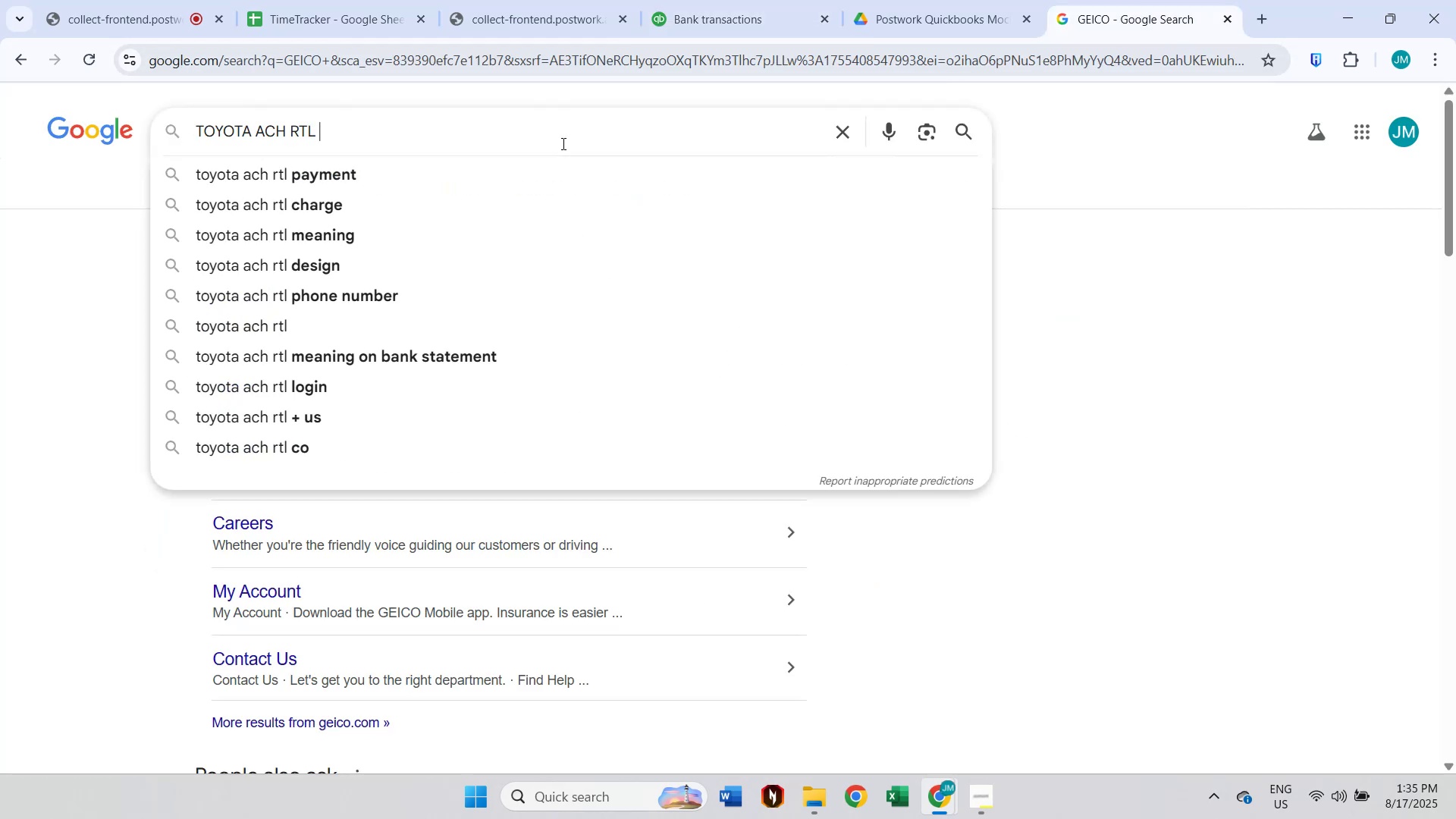 
key(Enter)
 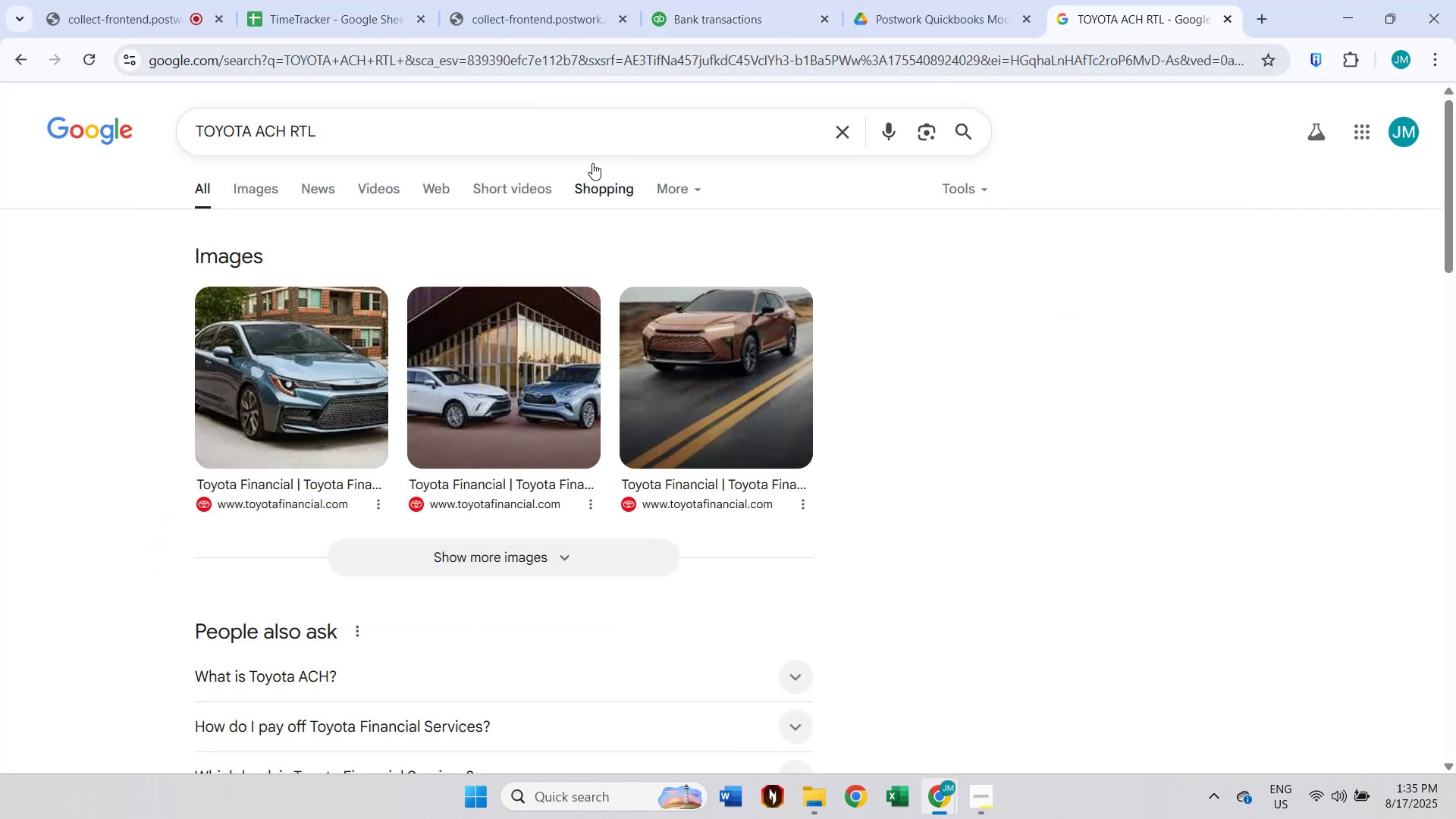 
scroll: coordinate [593, 168], scroll_direction: down, amount: 1.0
 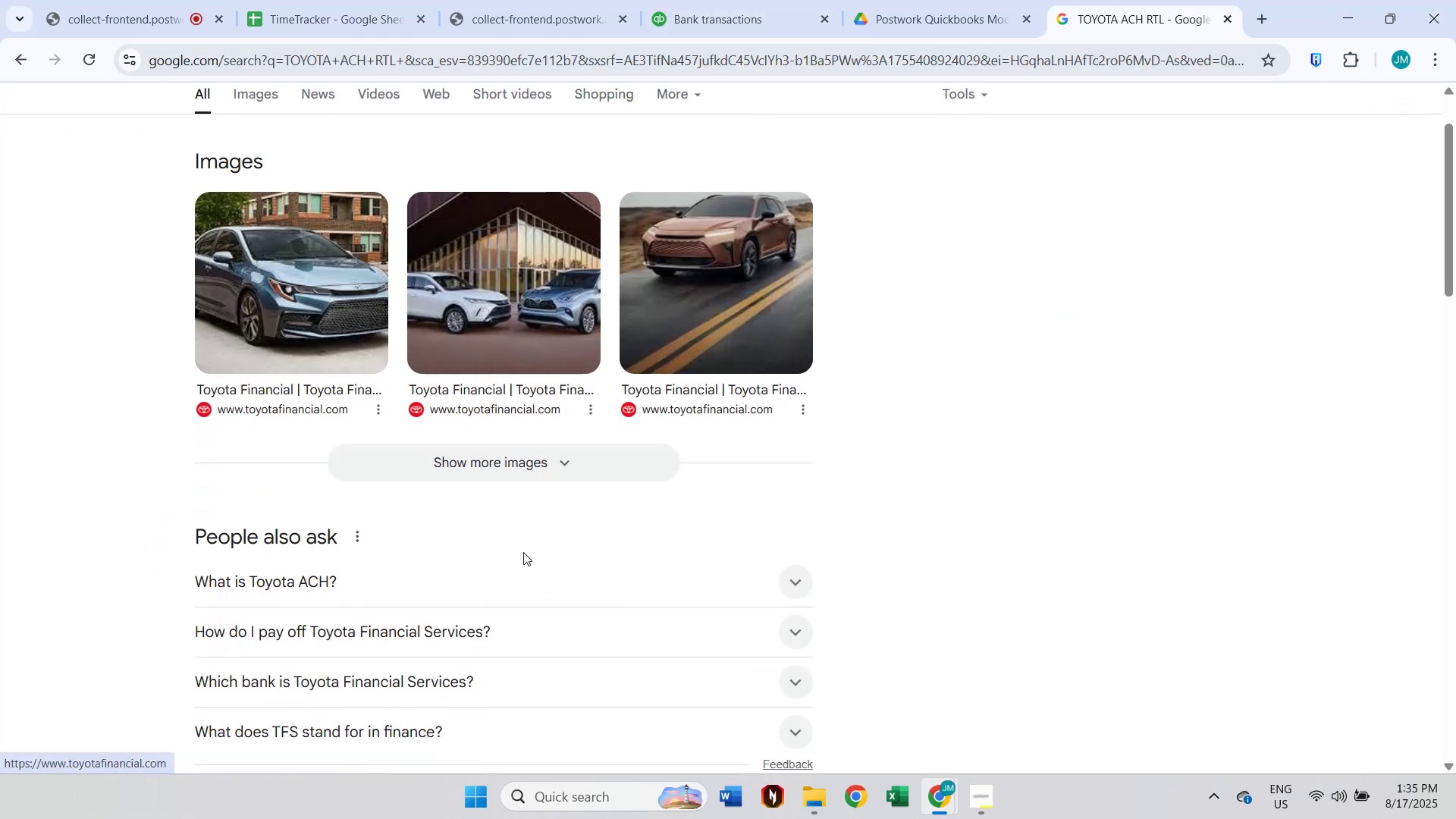 
left_click([513, 570])
 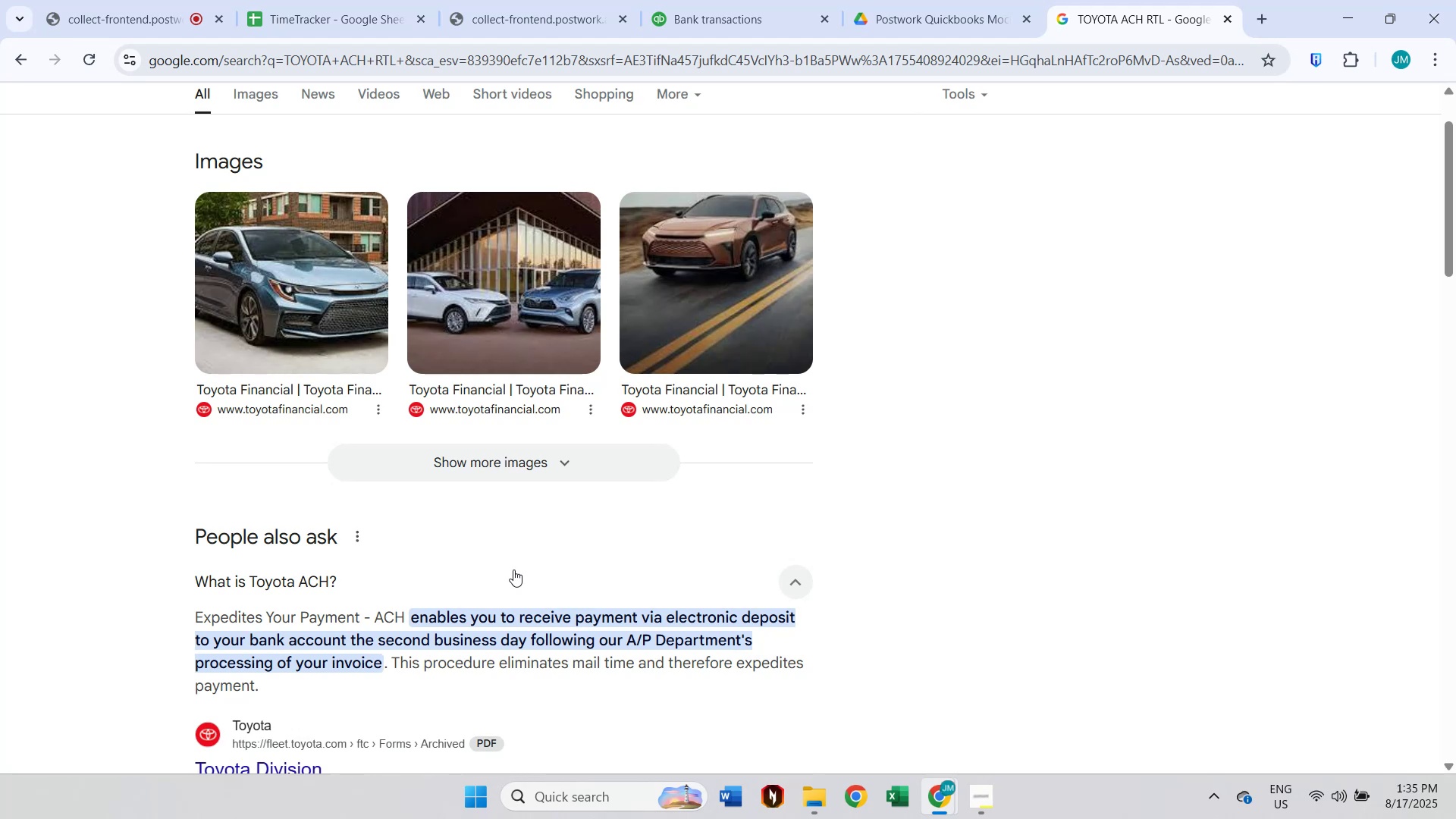 
scroll: coordinate [513, 570], scroll_direction: down, amount: 1.0
 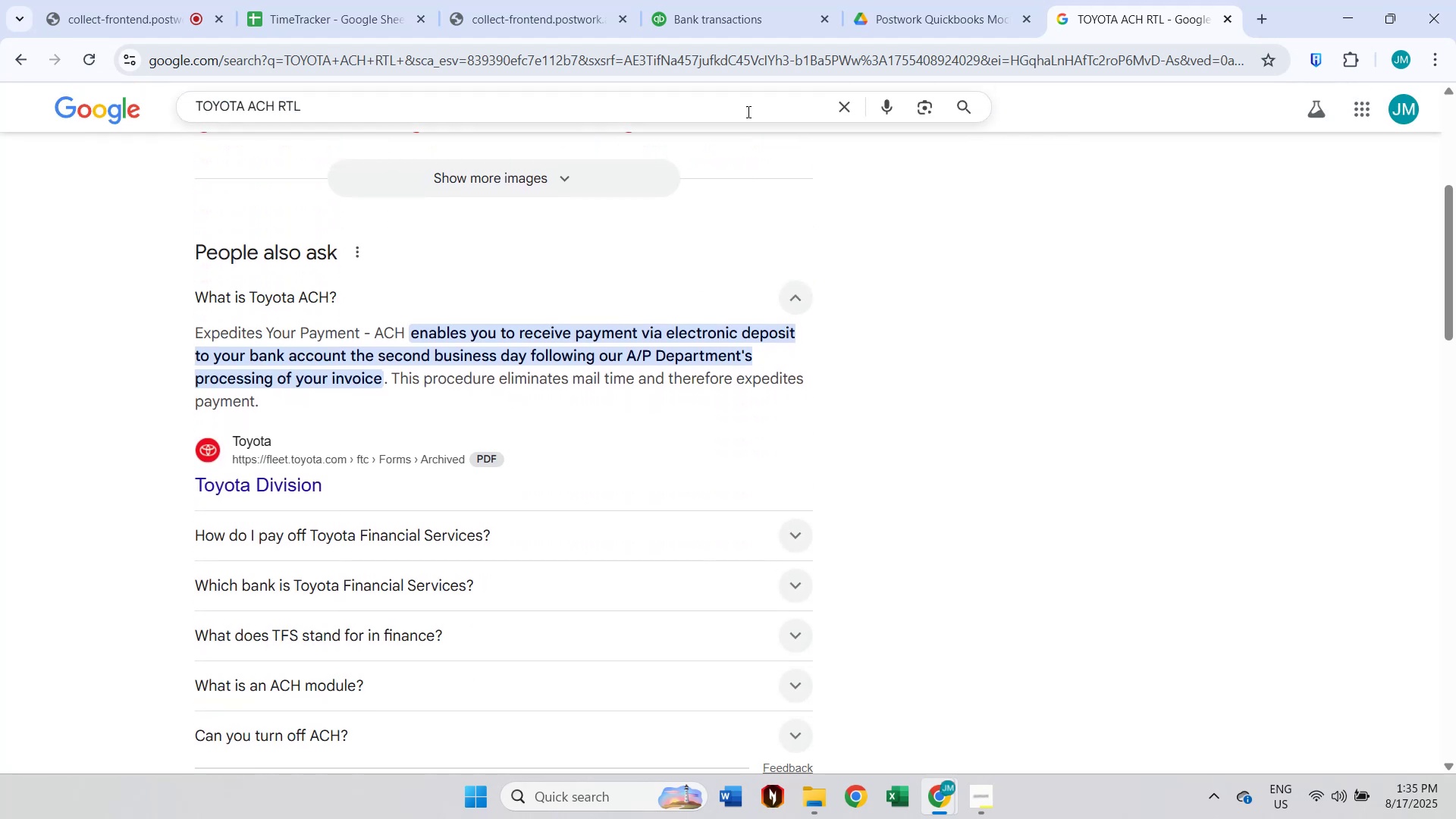 
left_click([734, 8])
 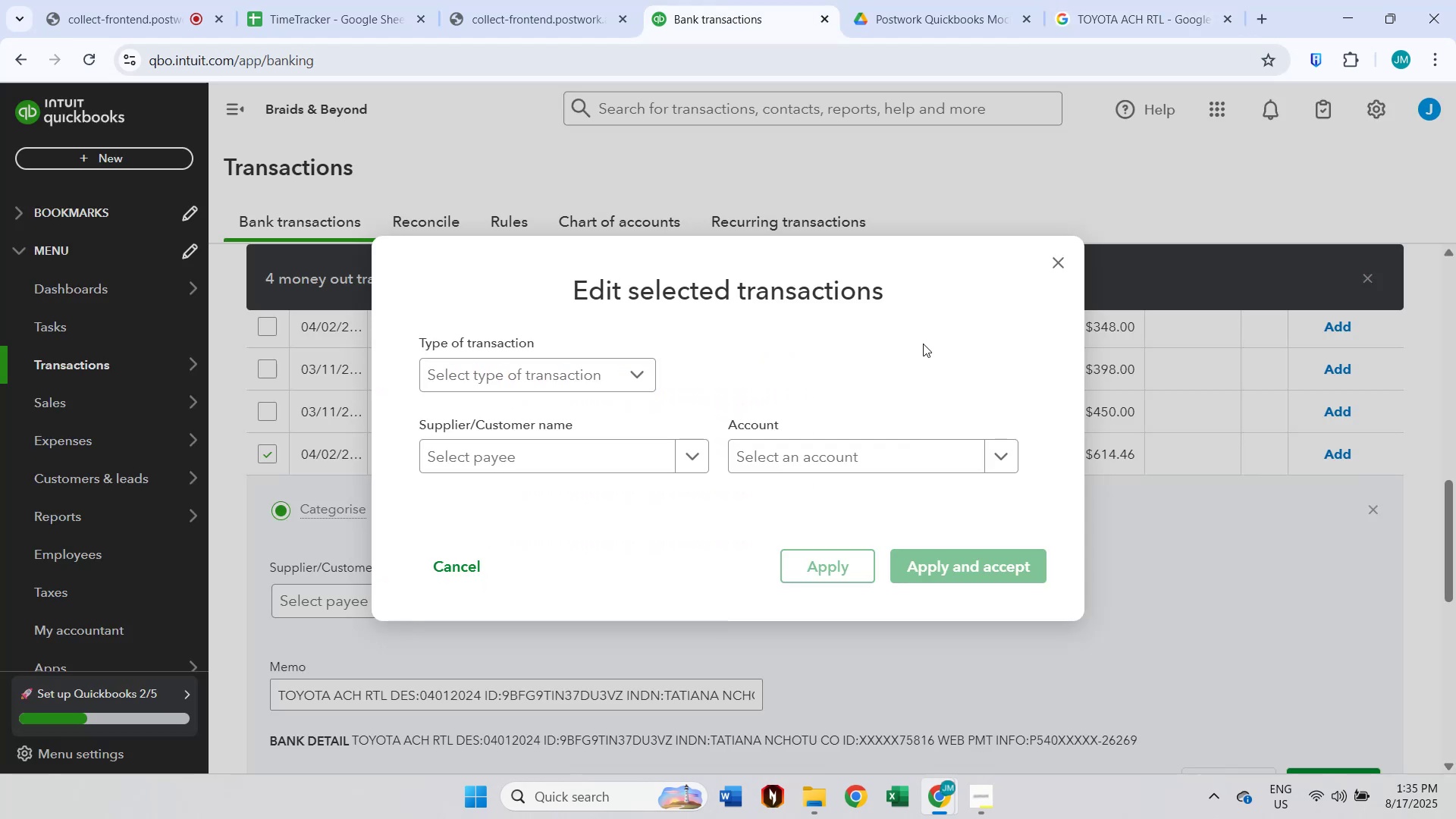 
left_click_drag(start_coordinate=[918, 261], to_coordinate=[795, 259])
 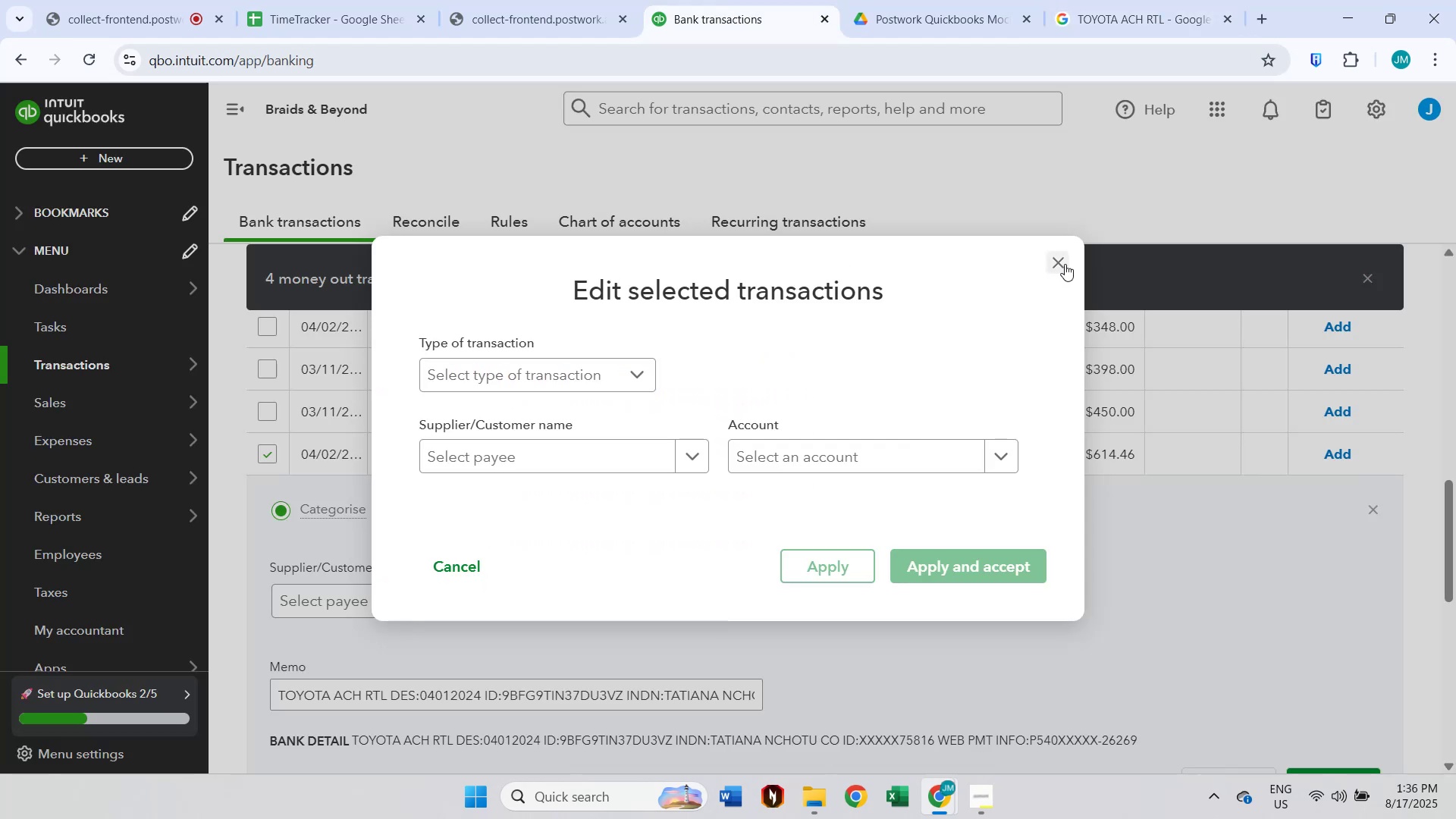 
left_click([1065, 264])
 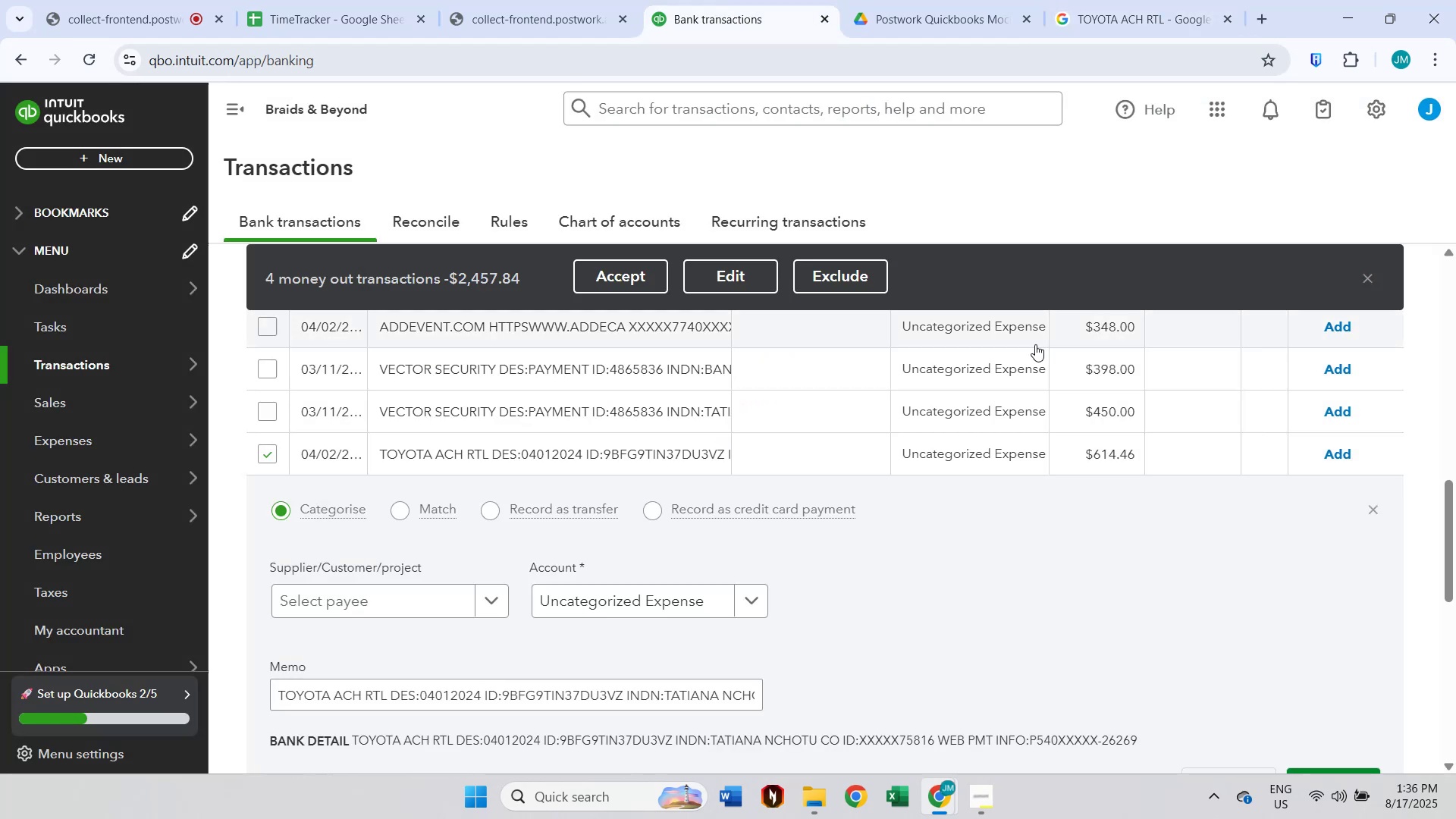 
scroll: coordinate [1056, 579], scroll_direction: up, amount: 1.0
 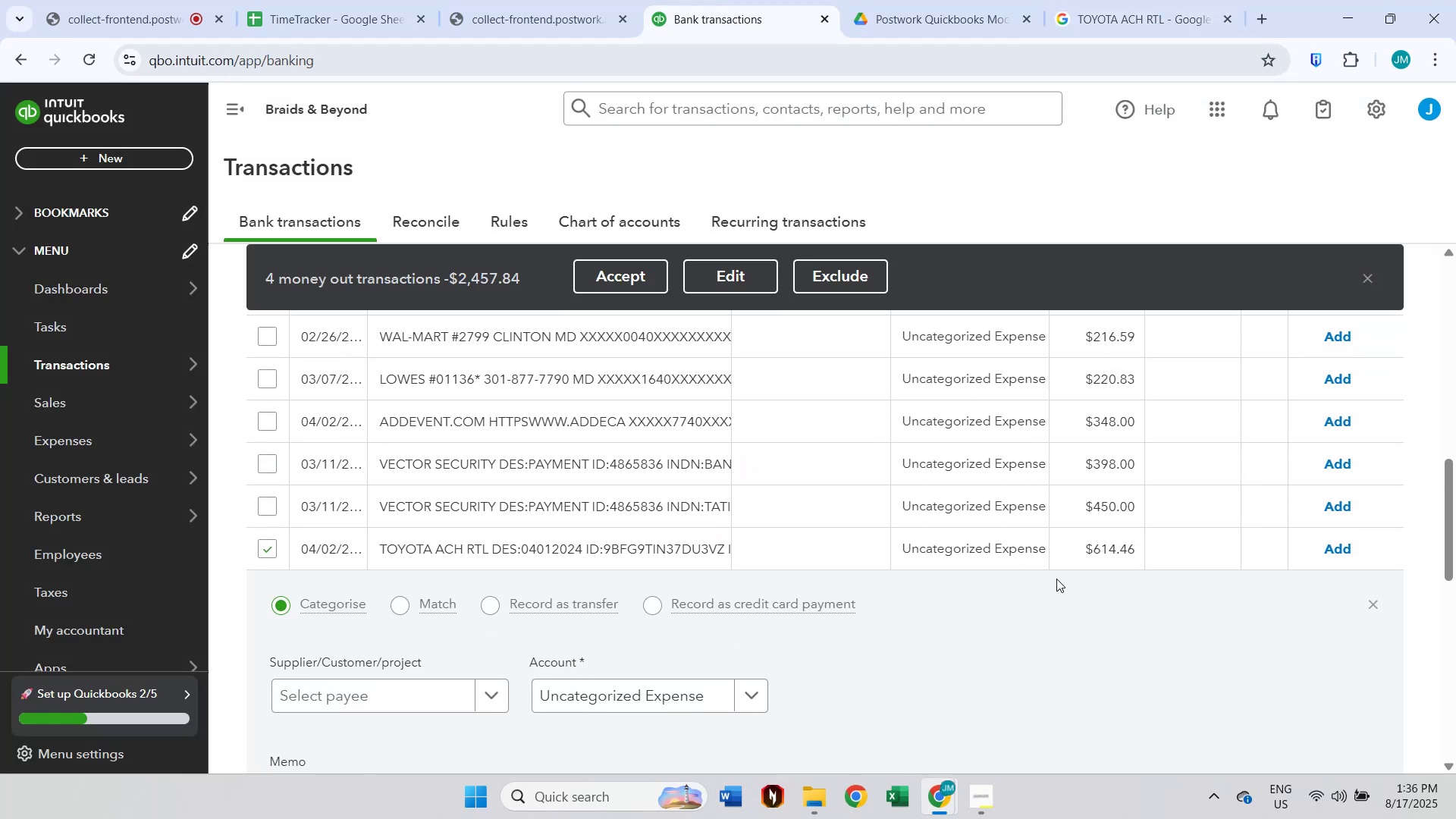 
scroll: coordinate [1056, 579], scroll_direction: down, amount: 3.0
 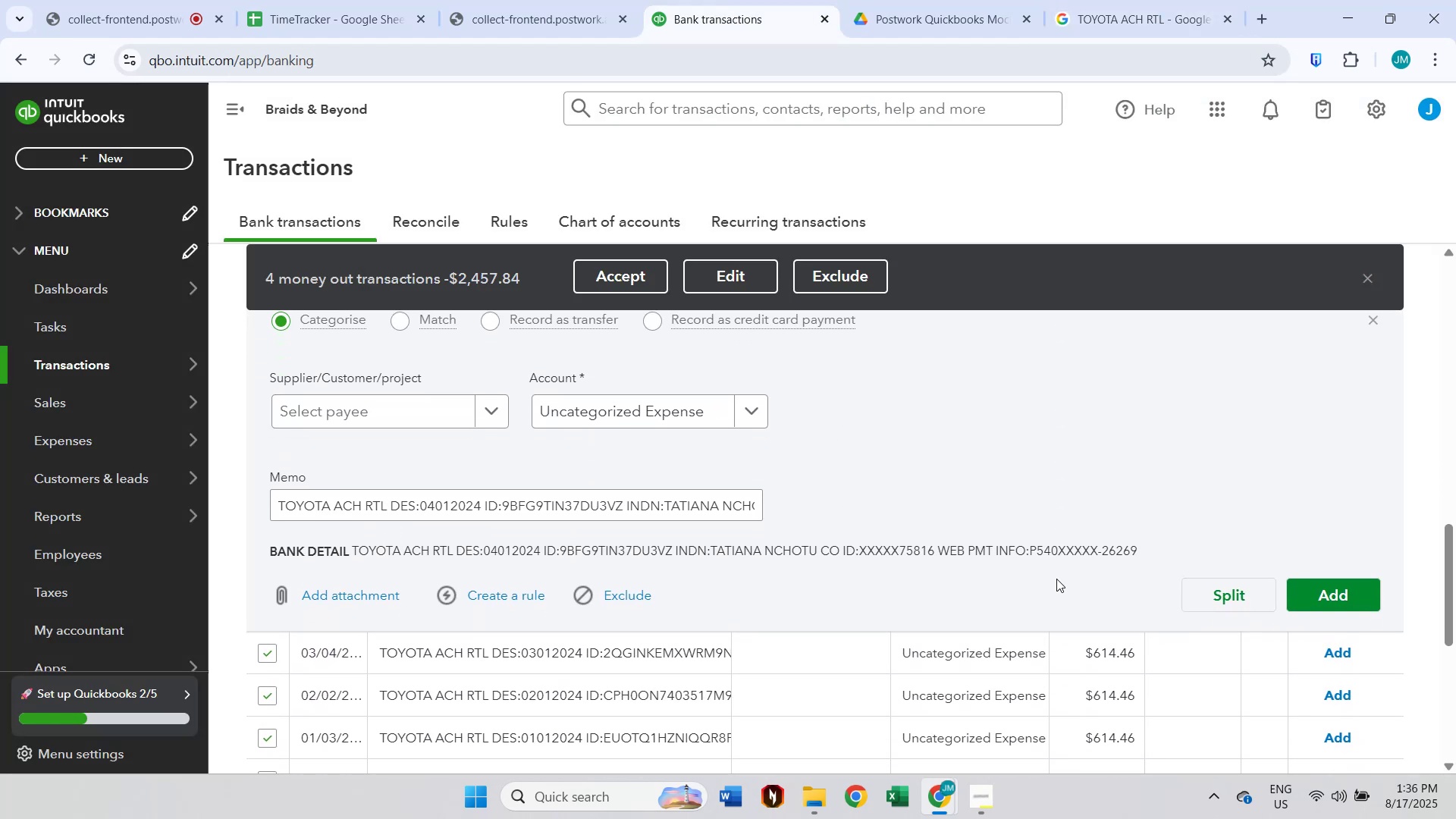 
scroll: coordinate [1018, 540], scroll_direction: up, amount: 2.0
 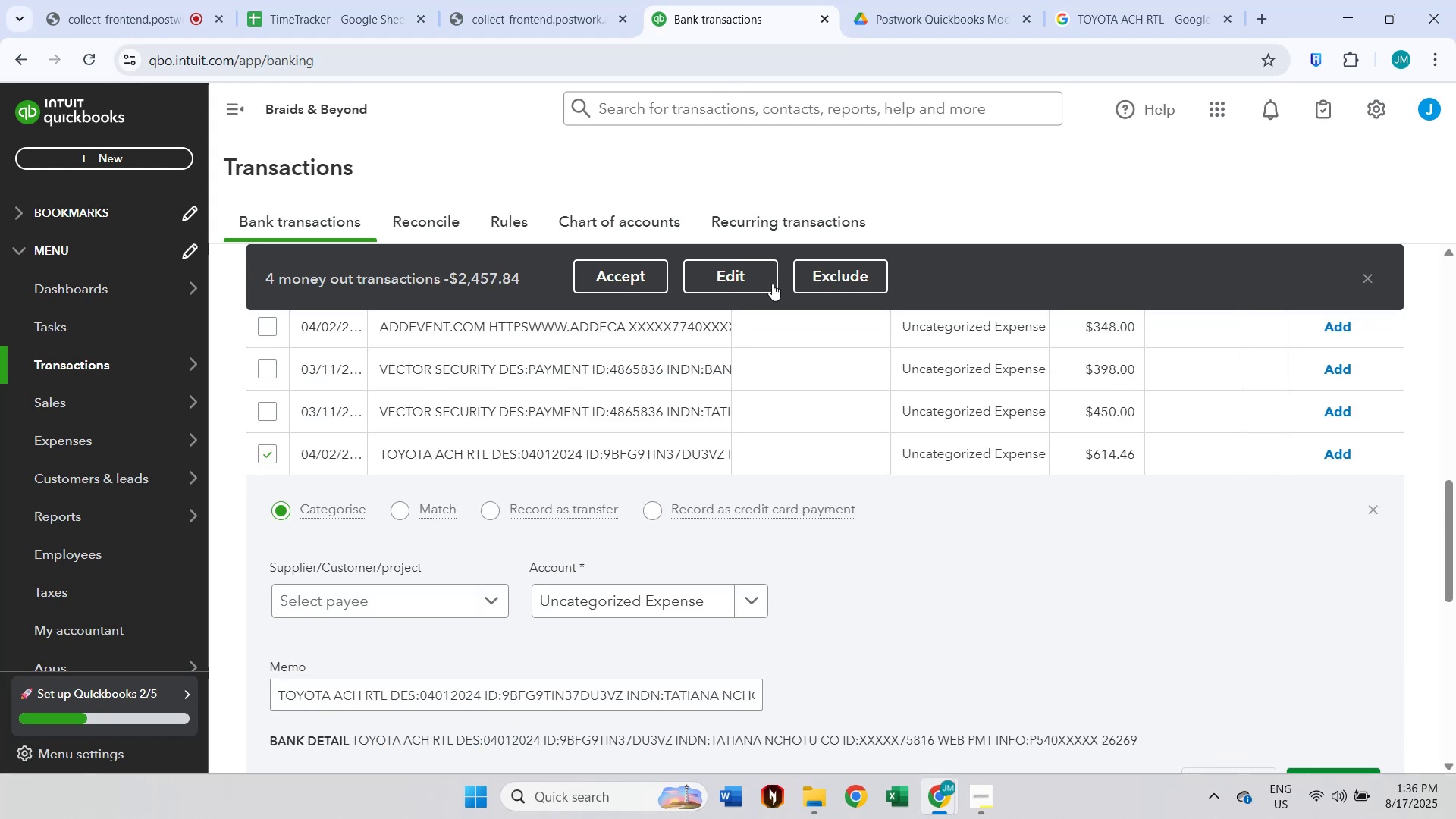 
left_click([761, 277])
 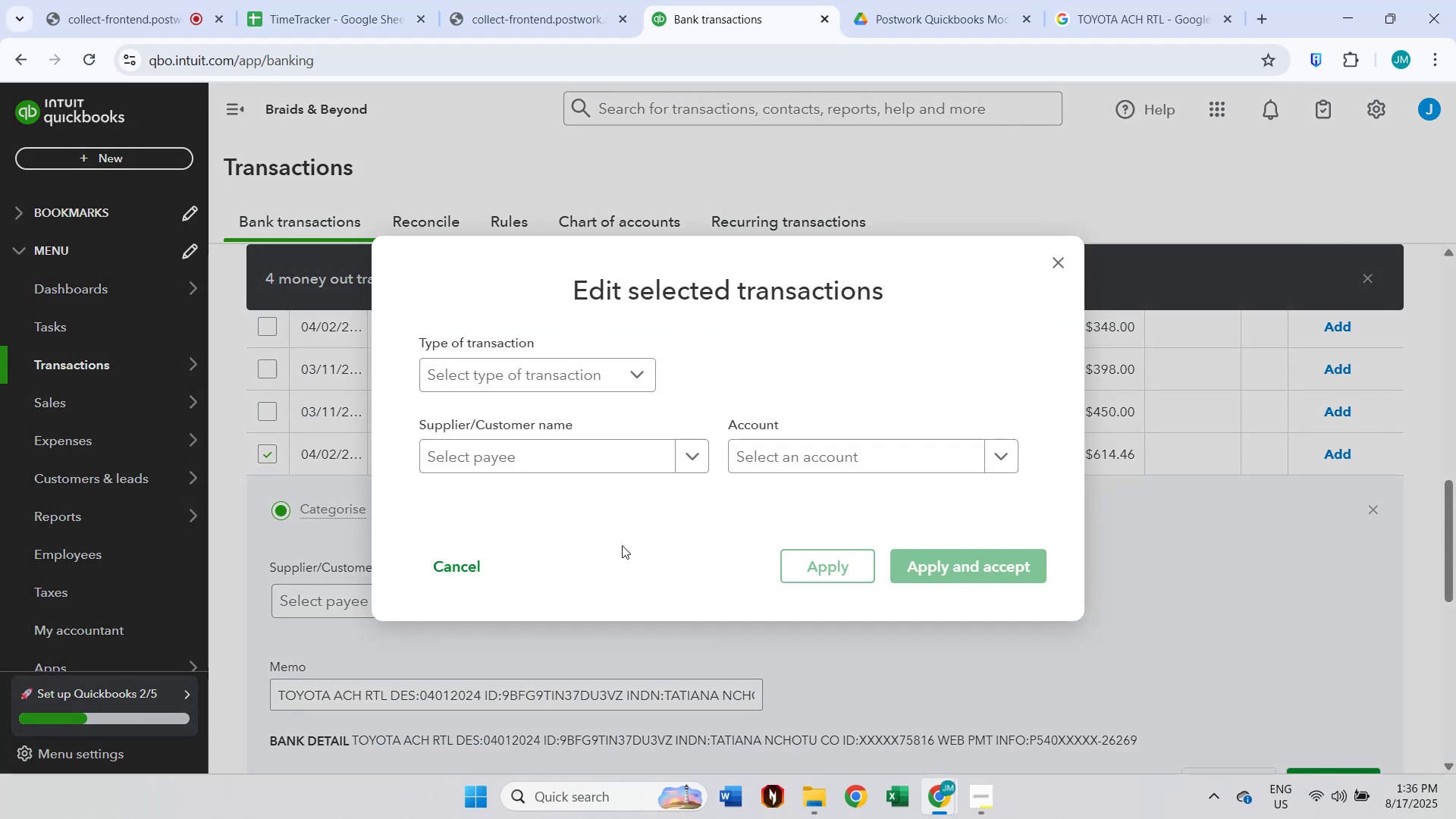 
left_click([582, 450])
 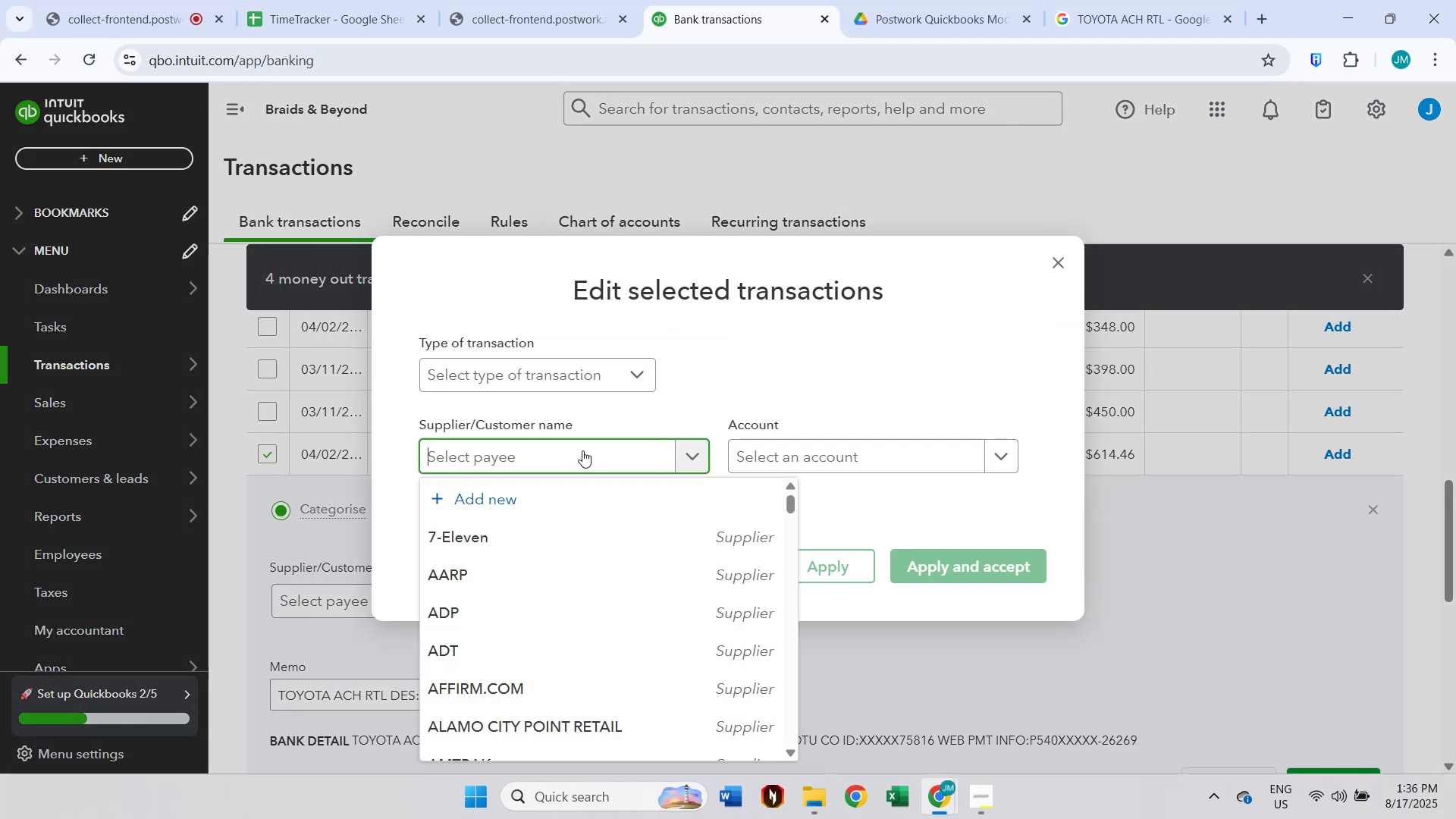 
type(Toyota)
 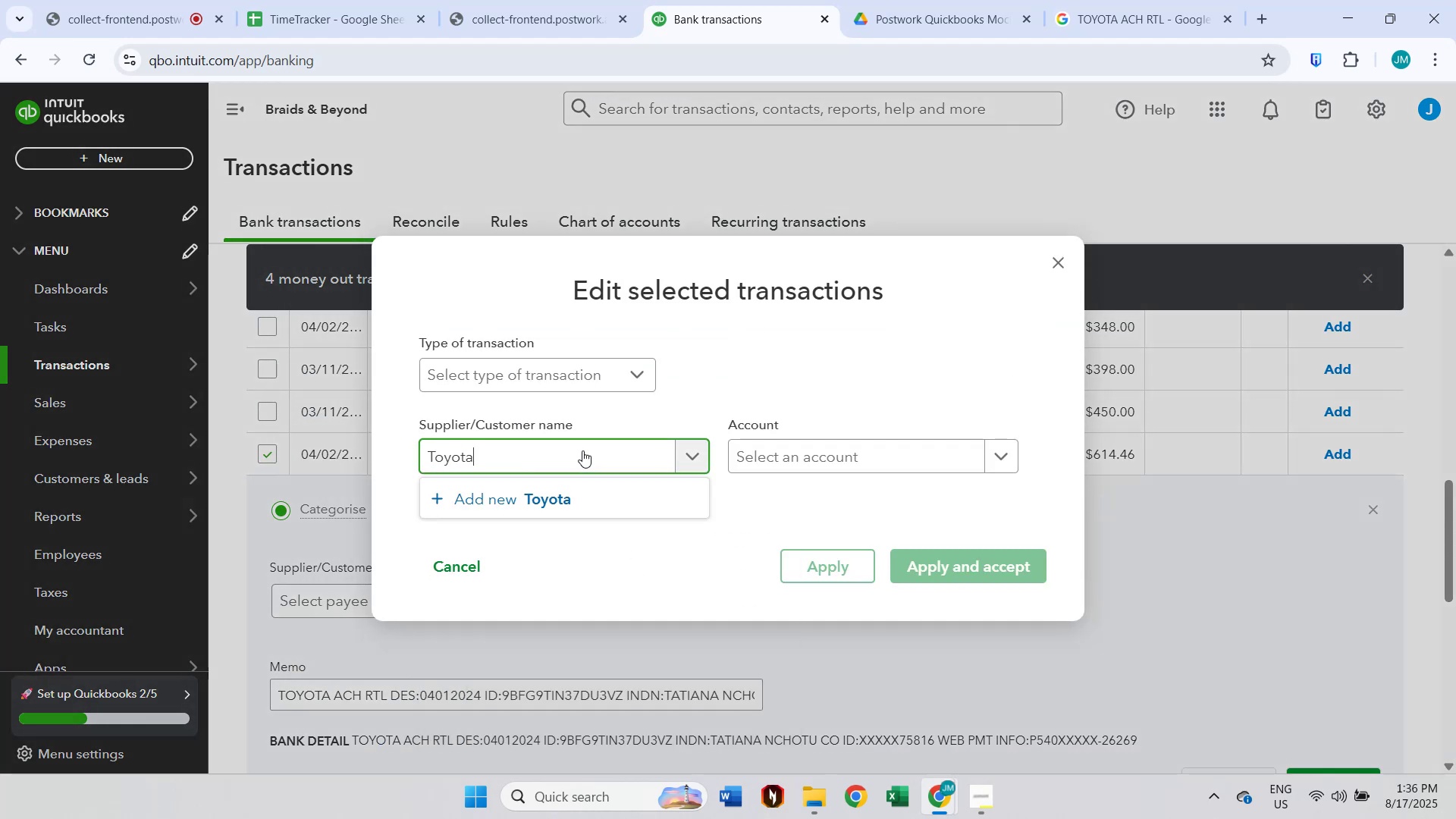 
left_click([581, 494])
 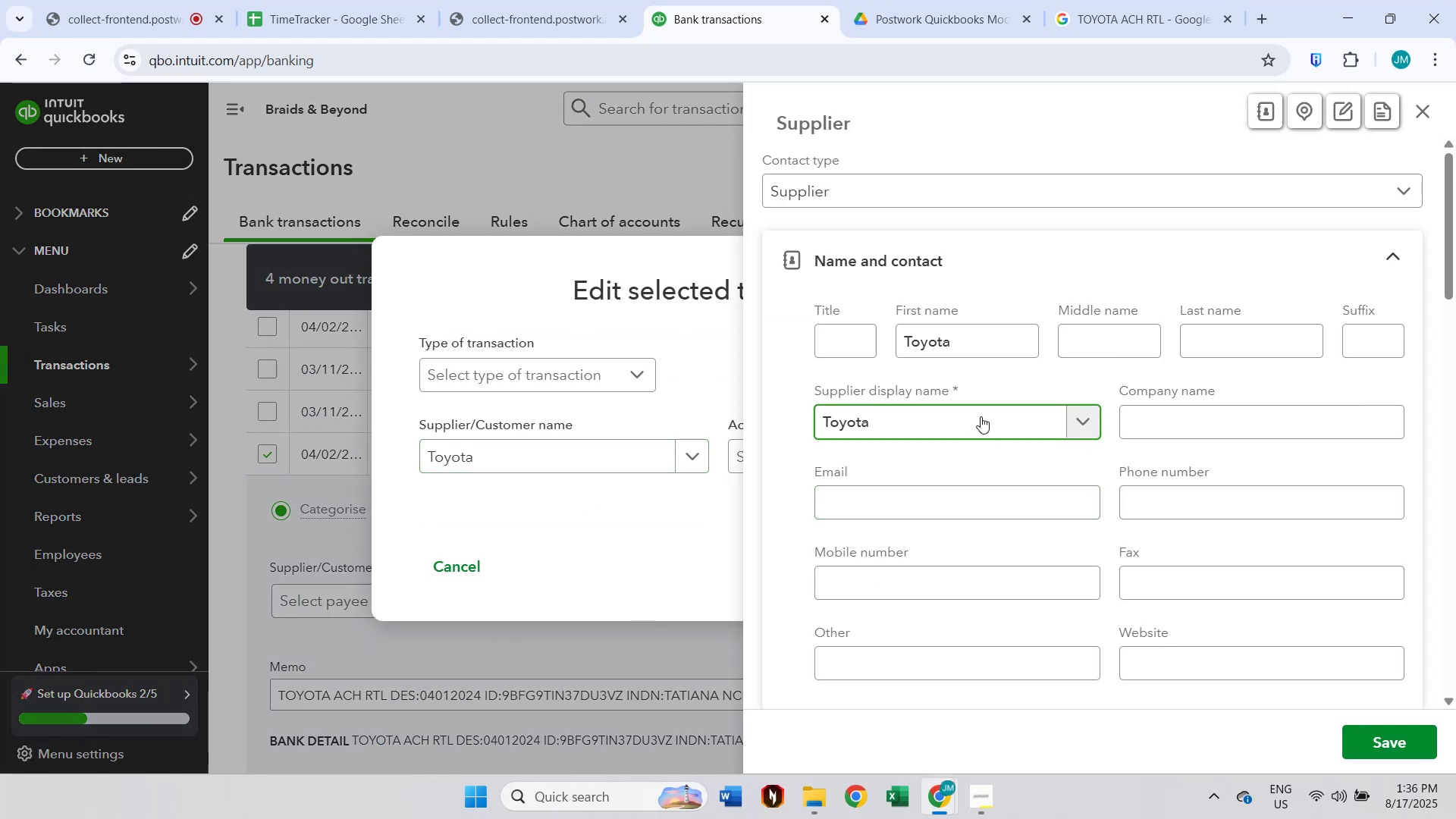 
left_click([1379, 736])
 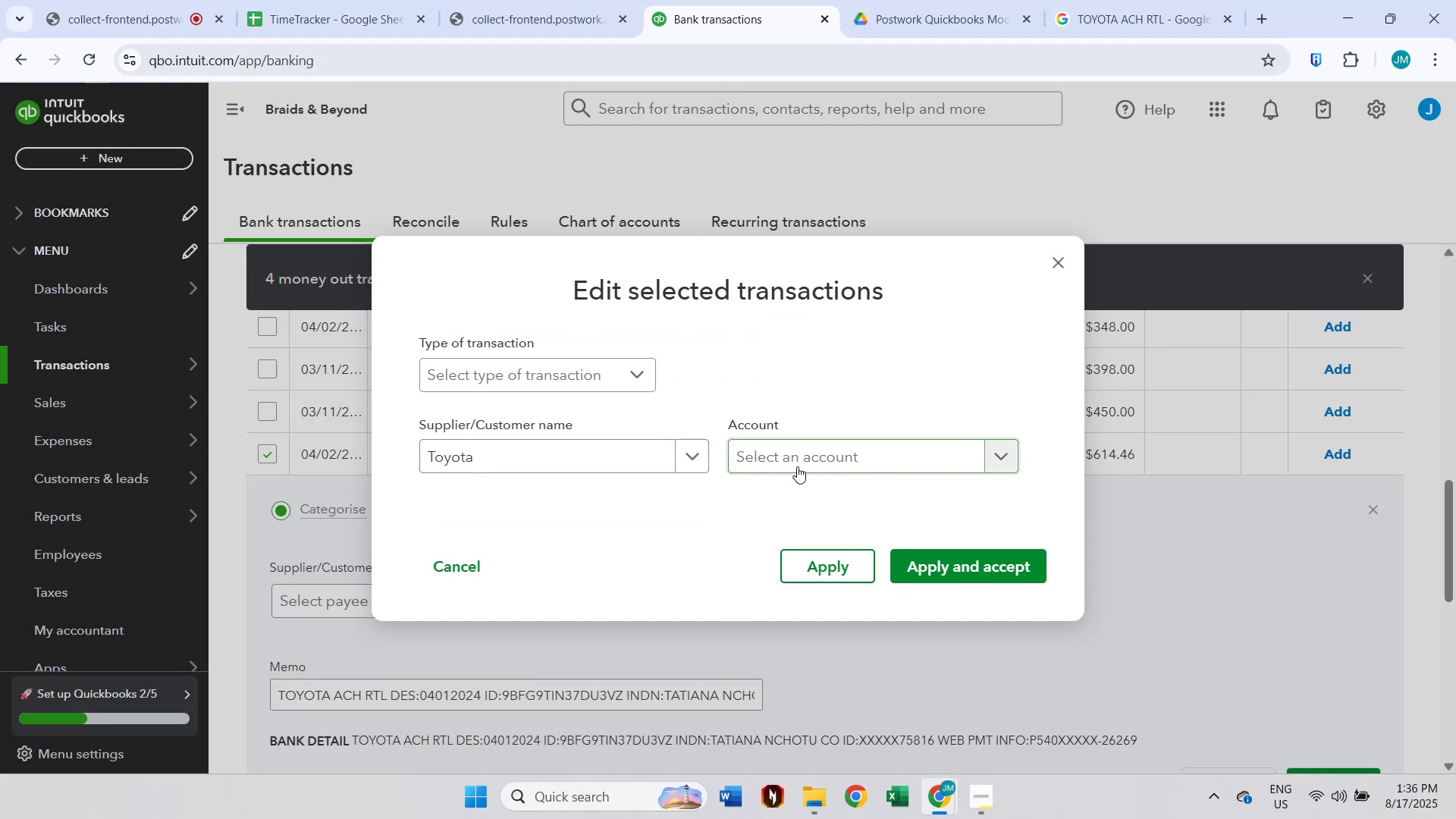 
left_click([798, 464])
 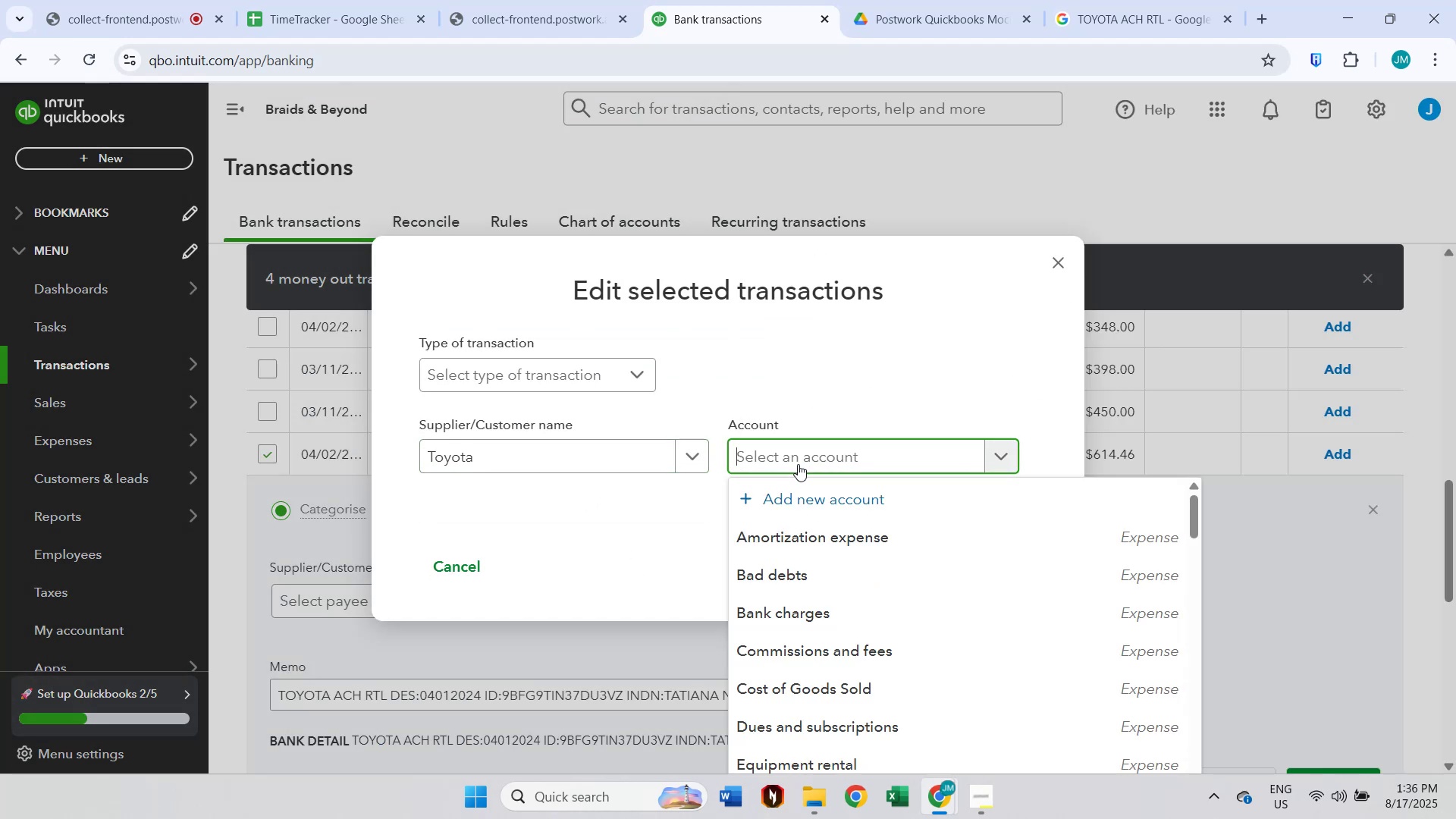 
type(re)
 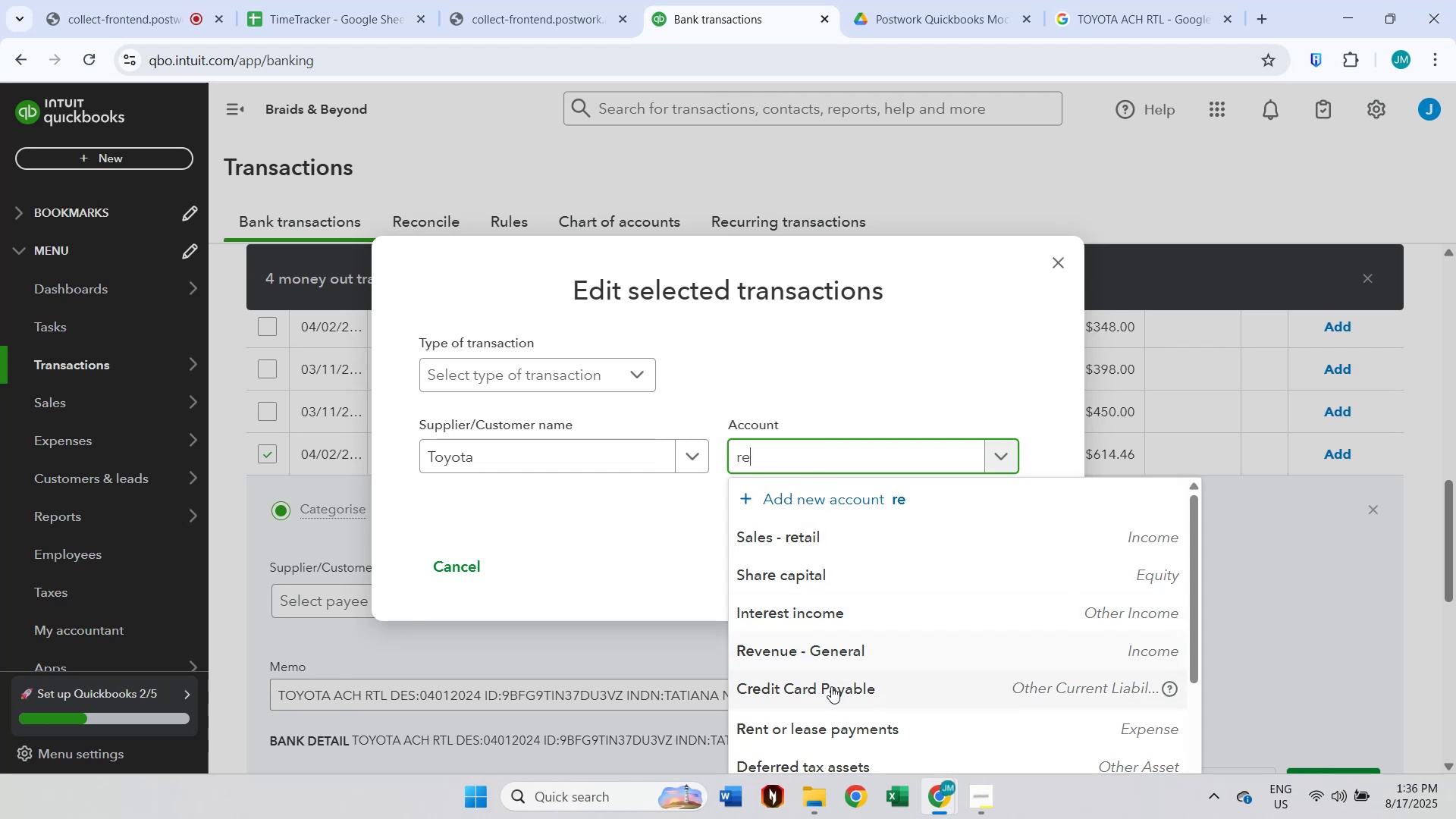 
left_click([846, 714])
 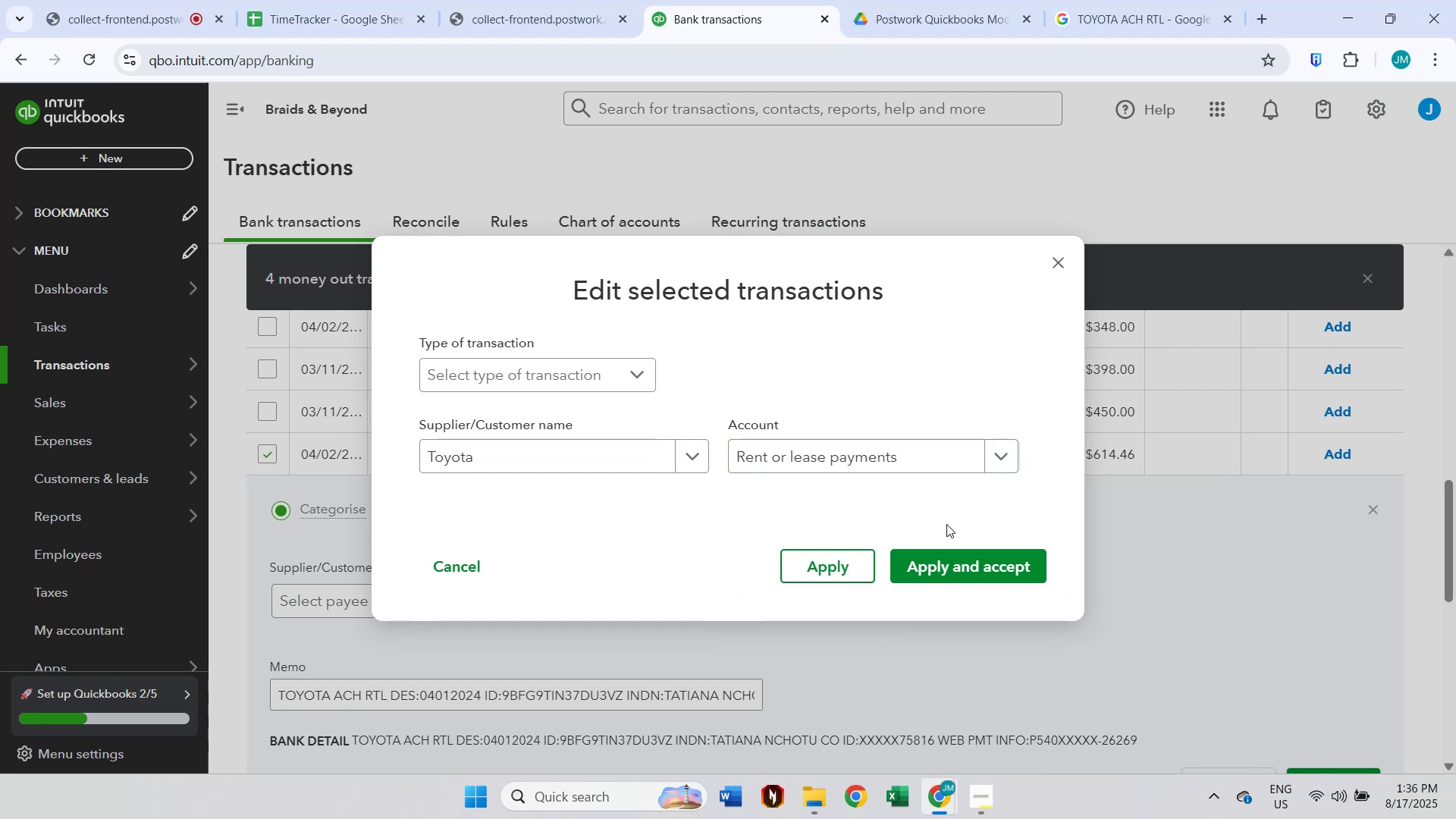 
double_click([946, 554])
 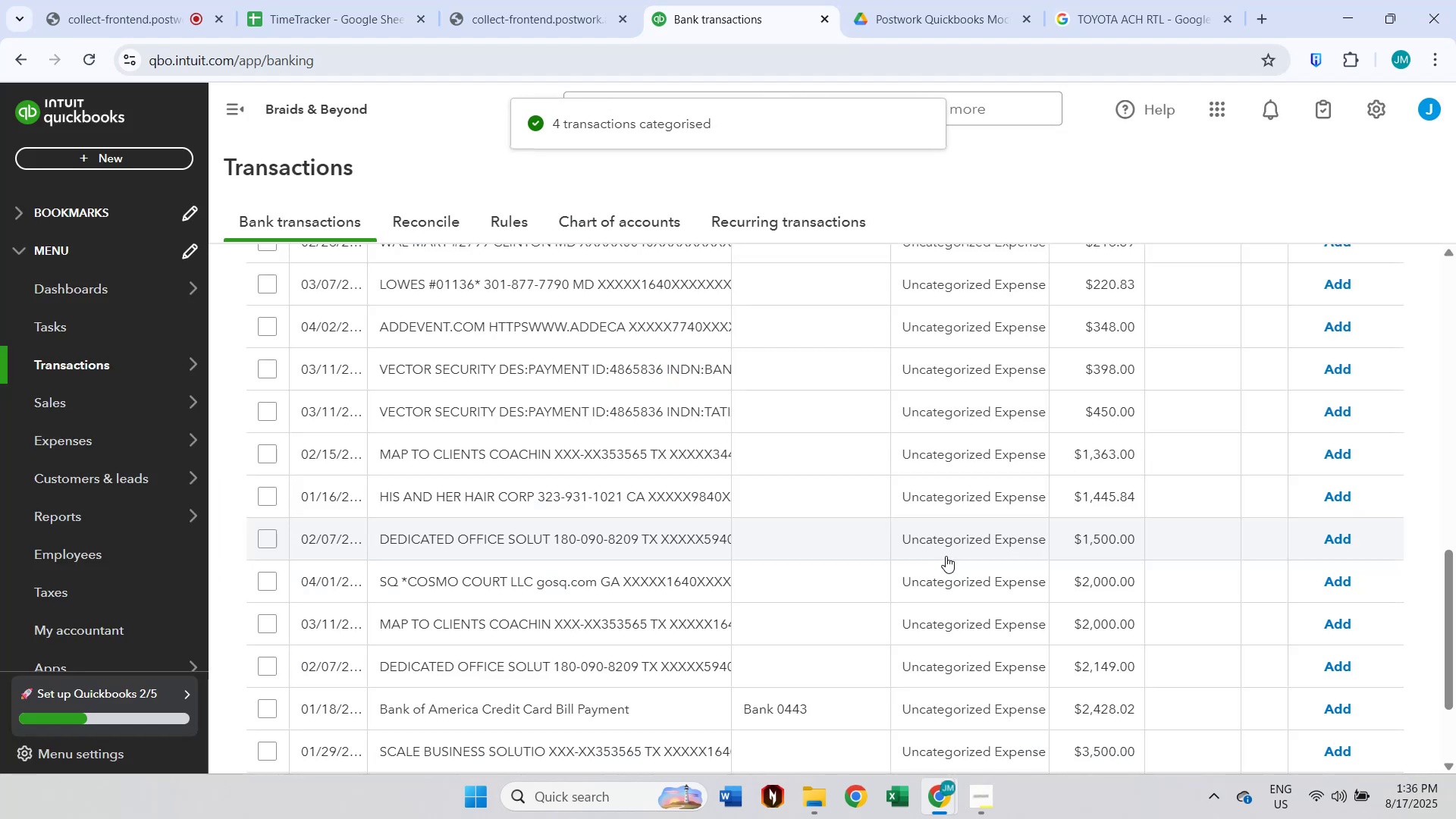 
wait(5.82)
 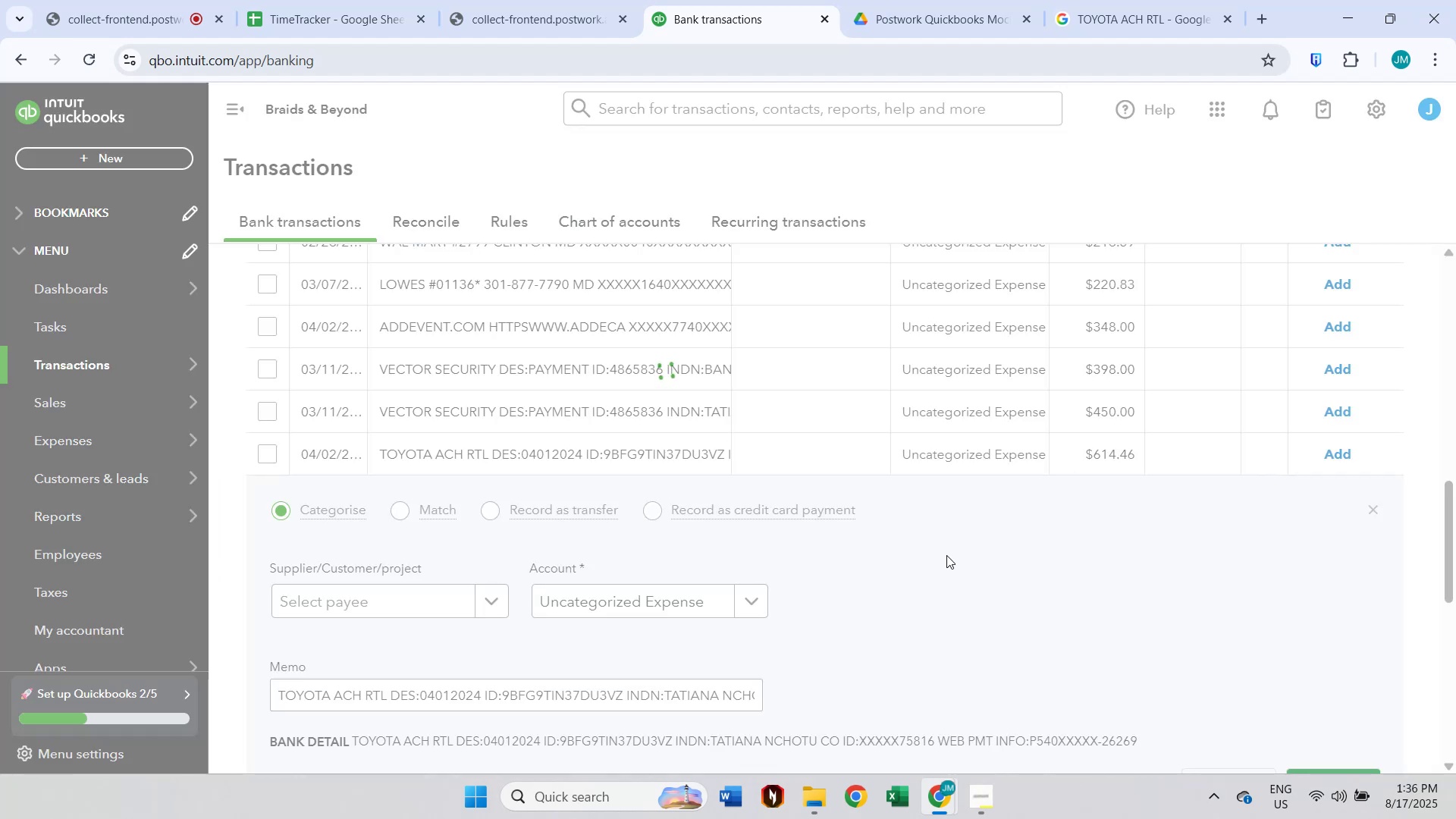 
scroll: coordinate [922, 555], scroll_direction: up, amount: 4.0
 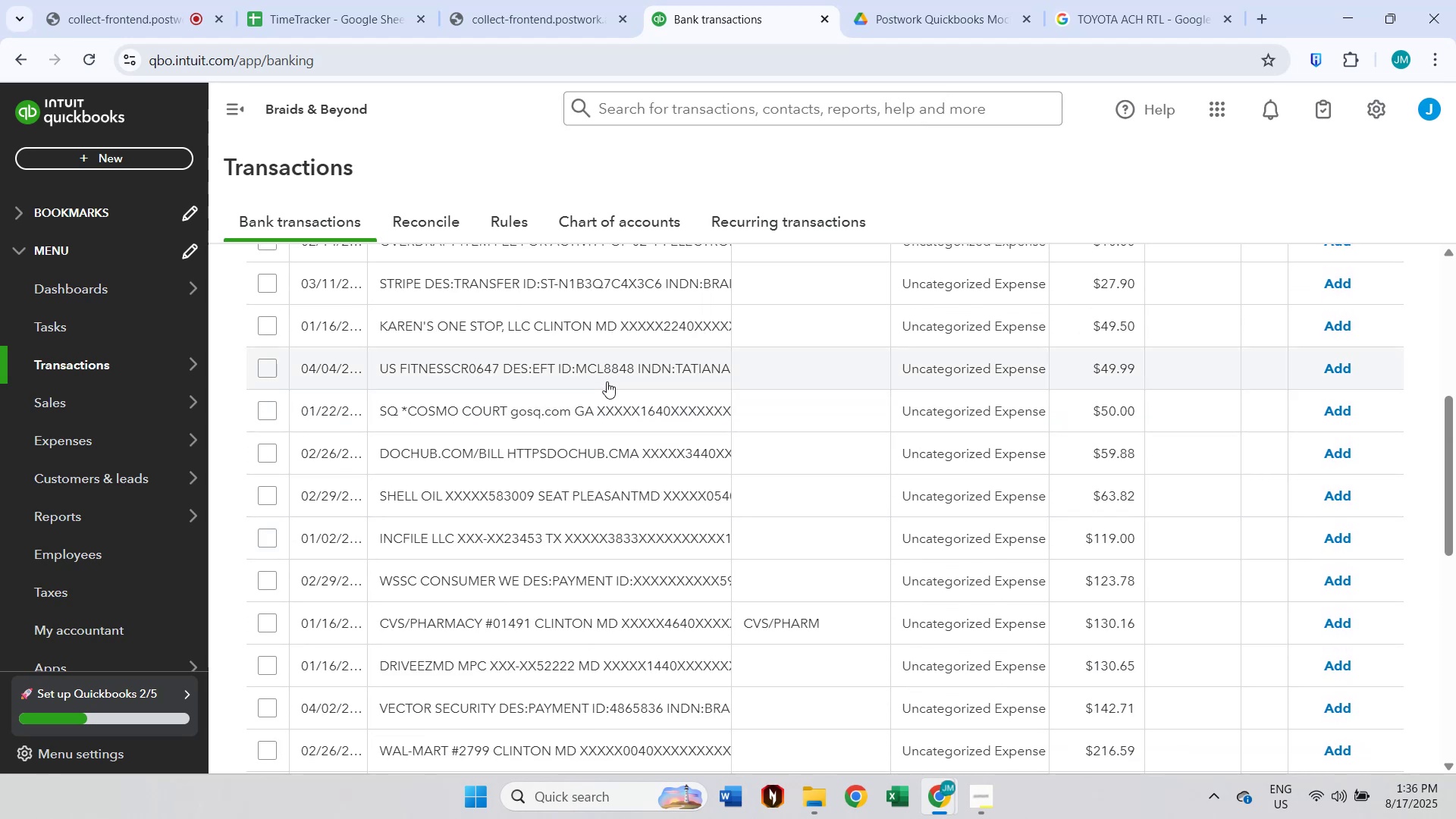 
left_click([607, 381])
 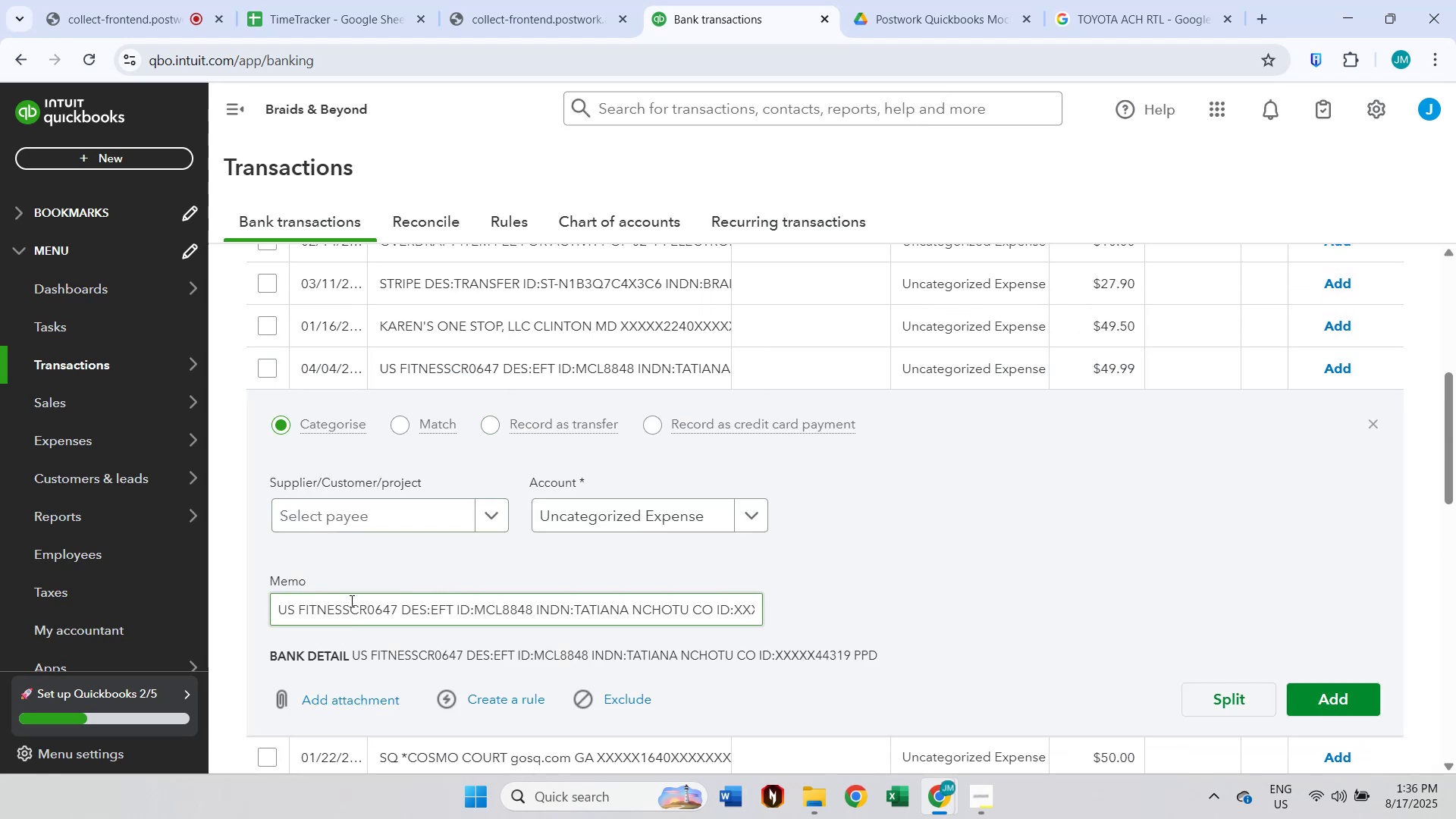 
left_click_drag(start_coordinate=[348, 602], to_coordinate=[238, 604])
 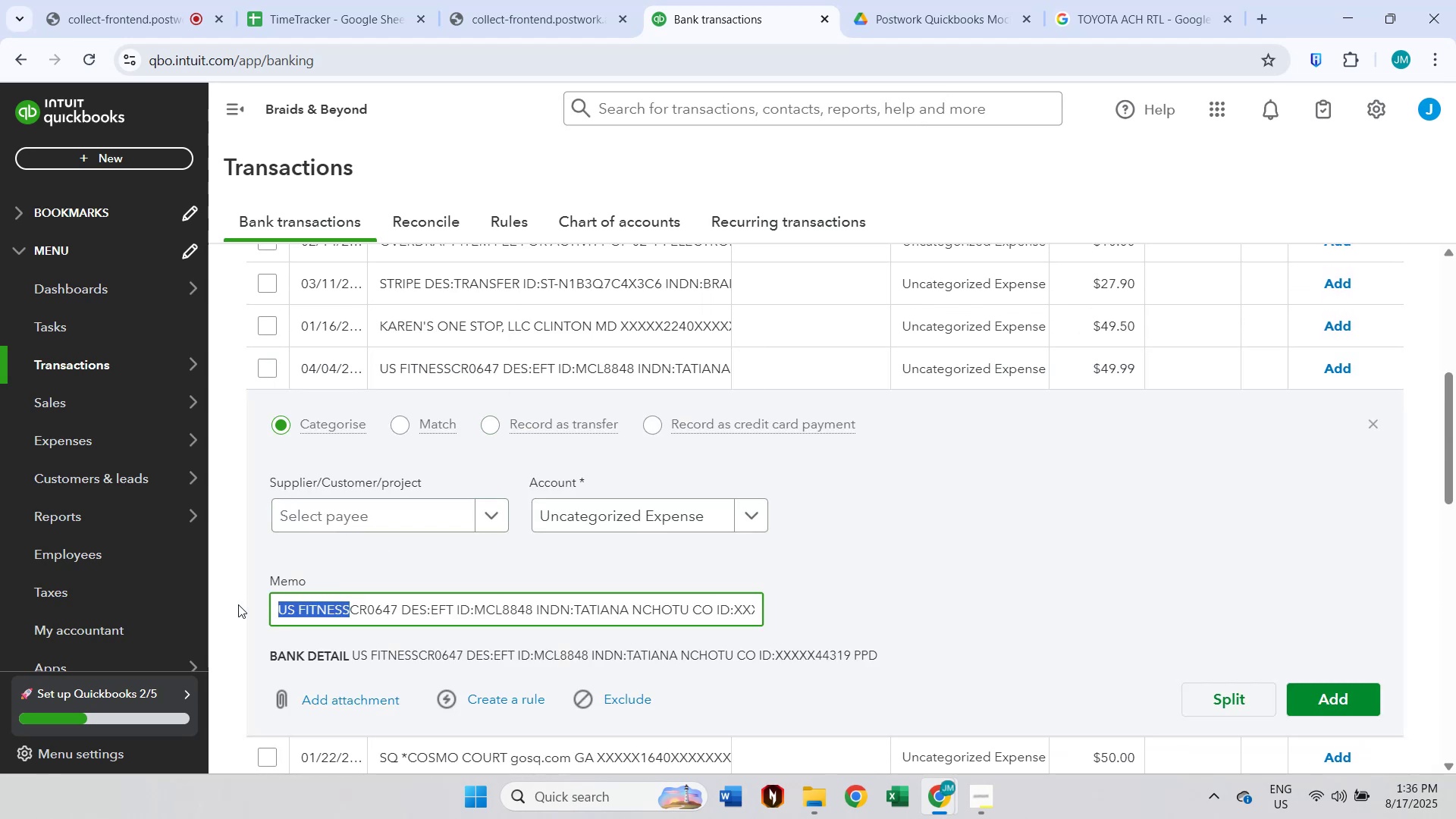 
key(Control+ControlLeft)
 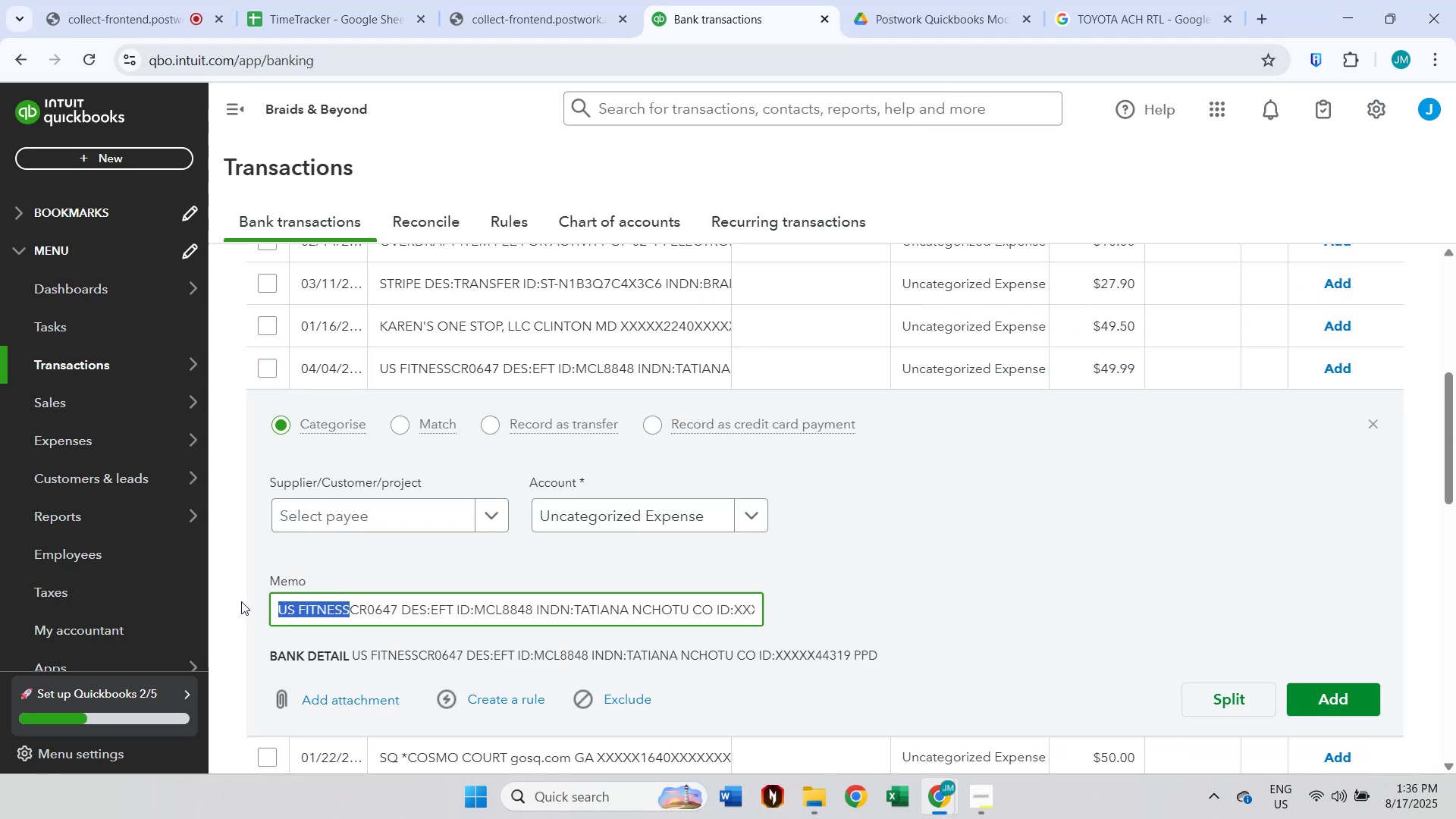 
key(Control+C)
 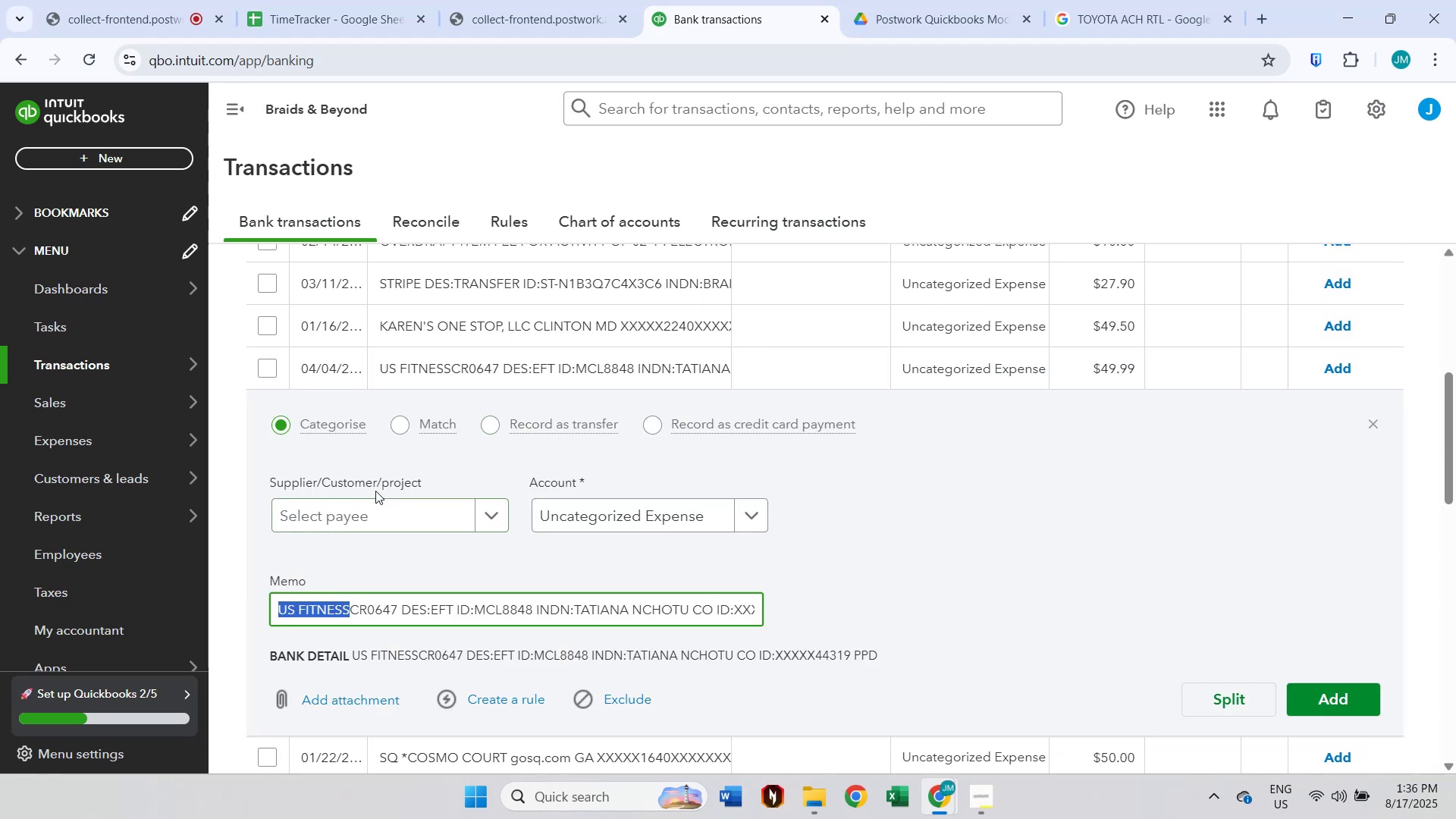 
left_click([375, 491])
 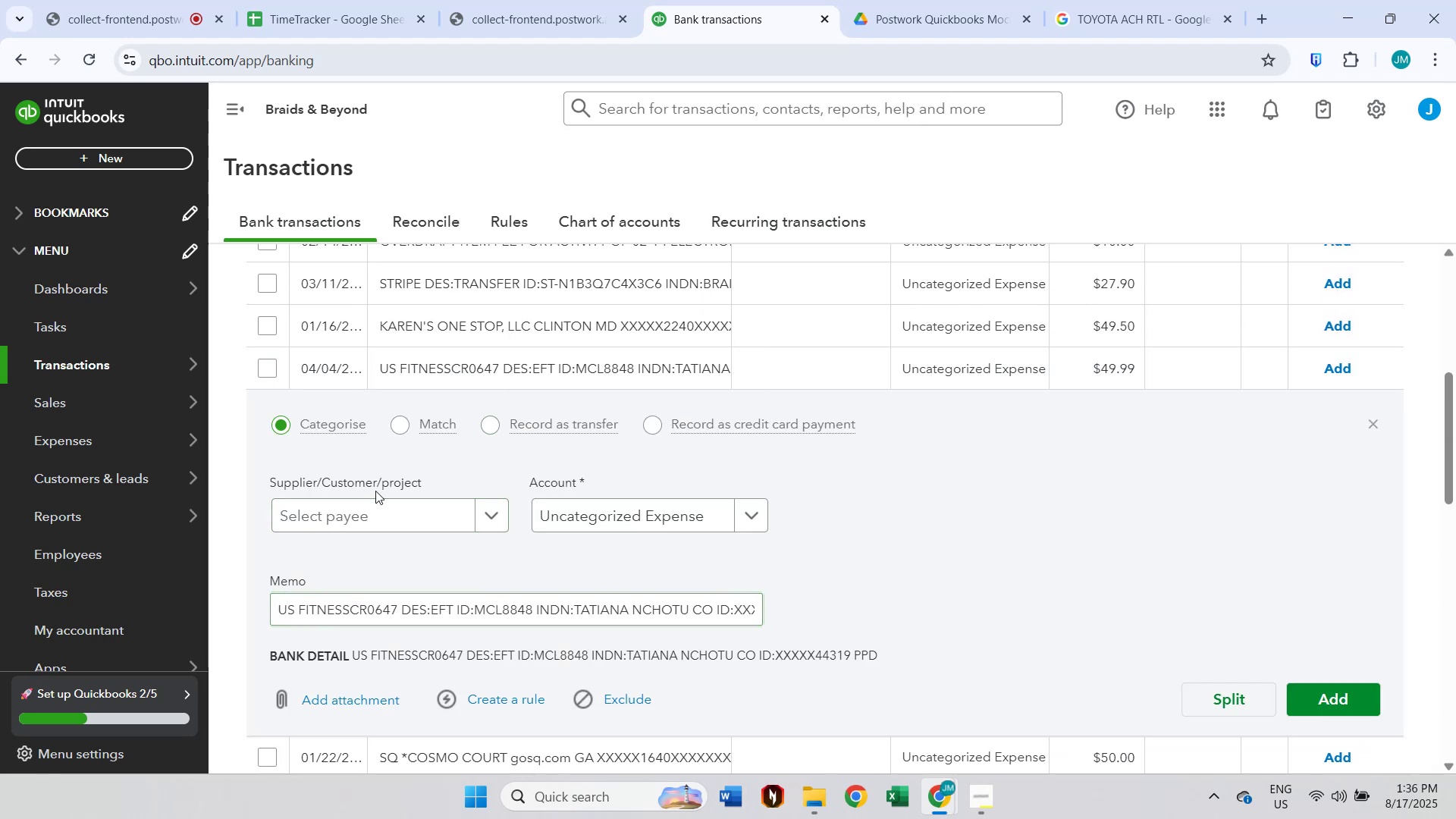 
double_click([370, 513])
 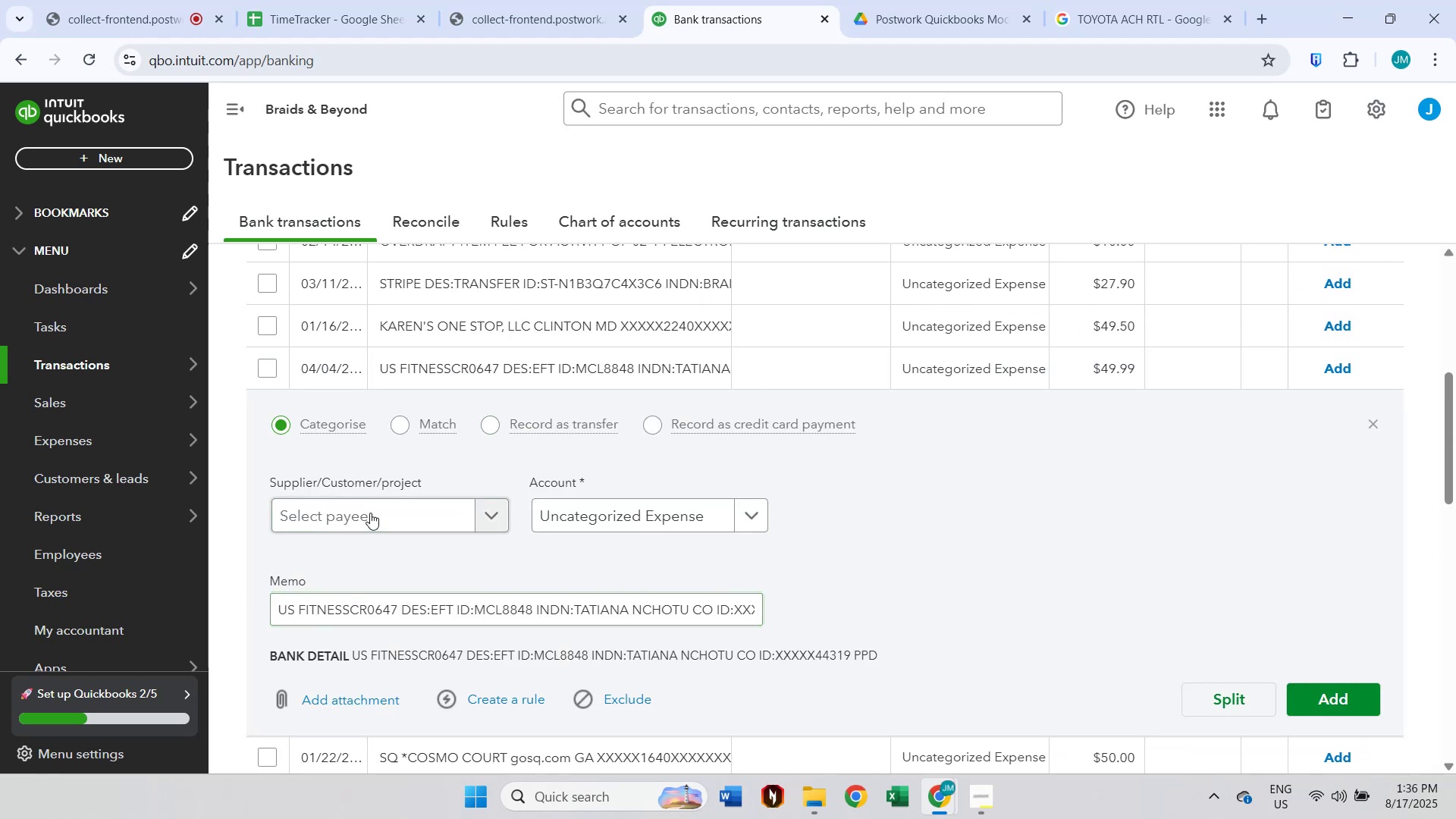 
key(Control+ControlLeft)
 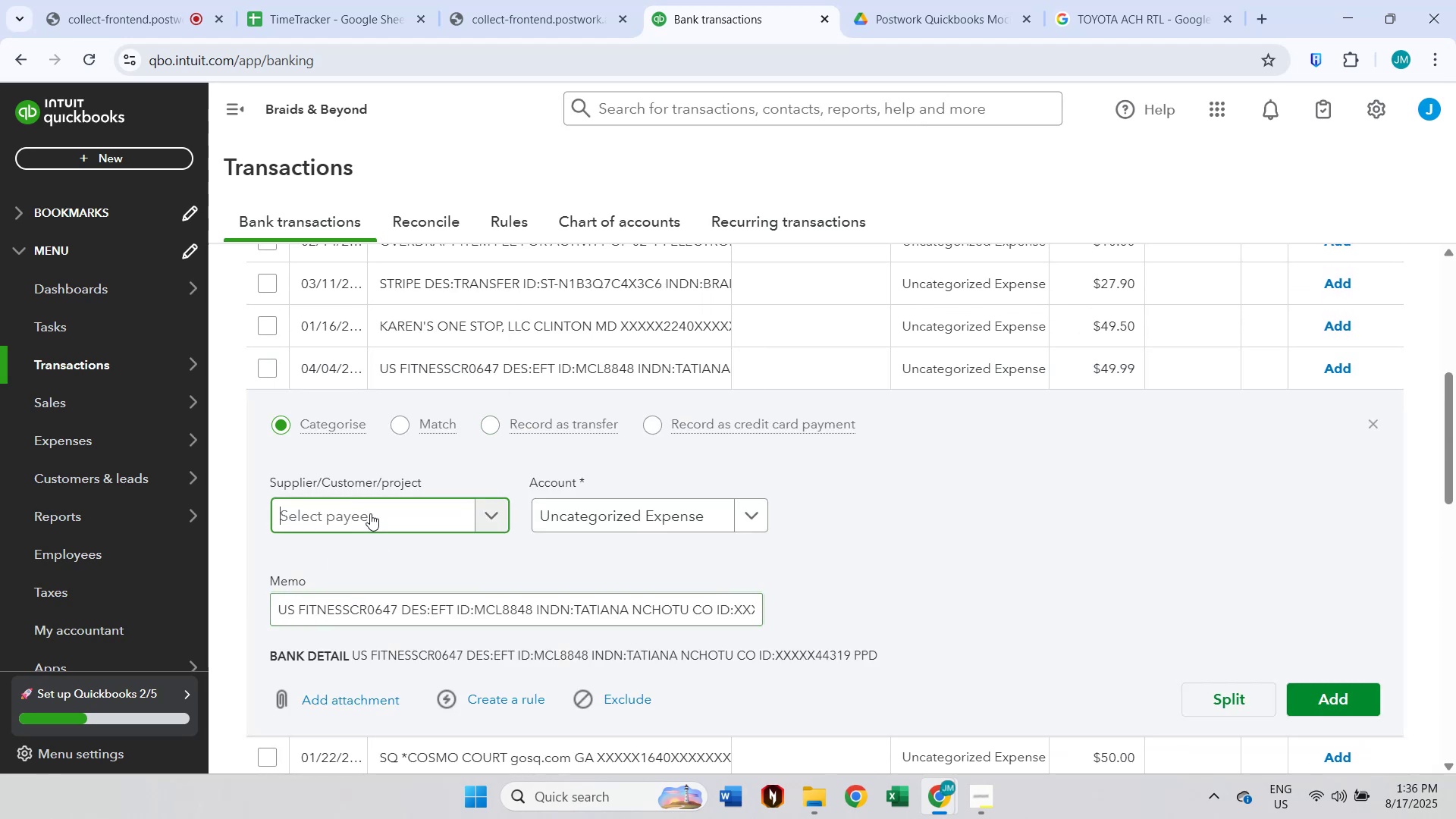 
key(Control+V)
 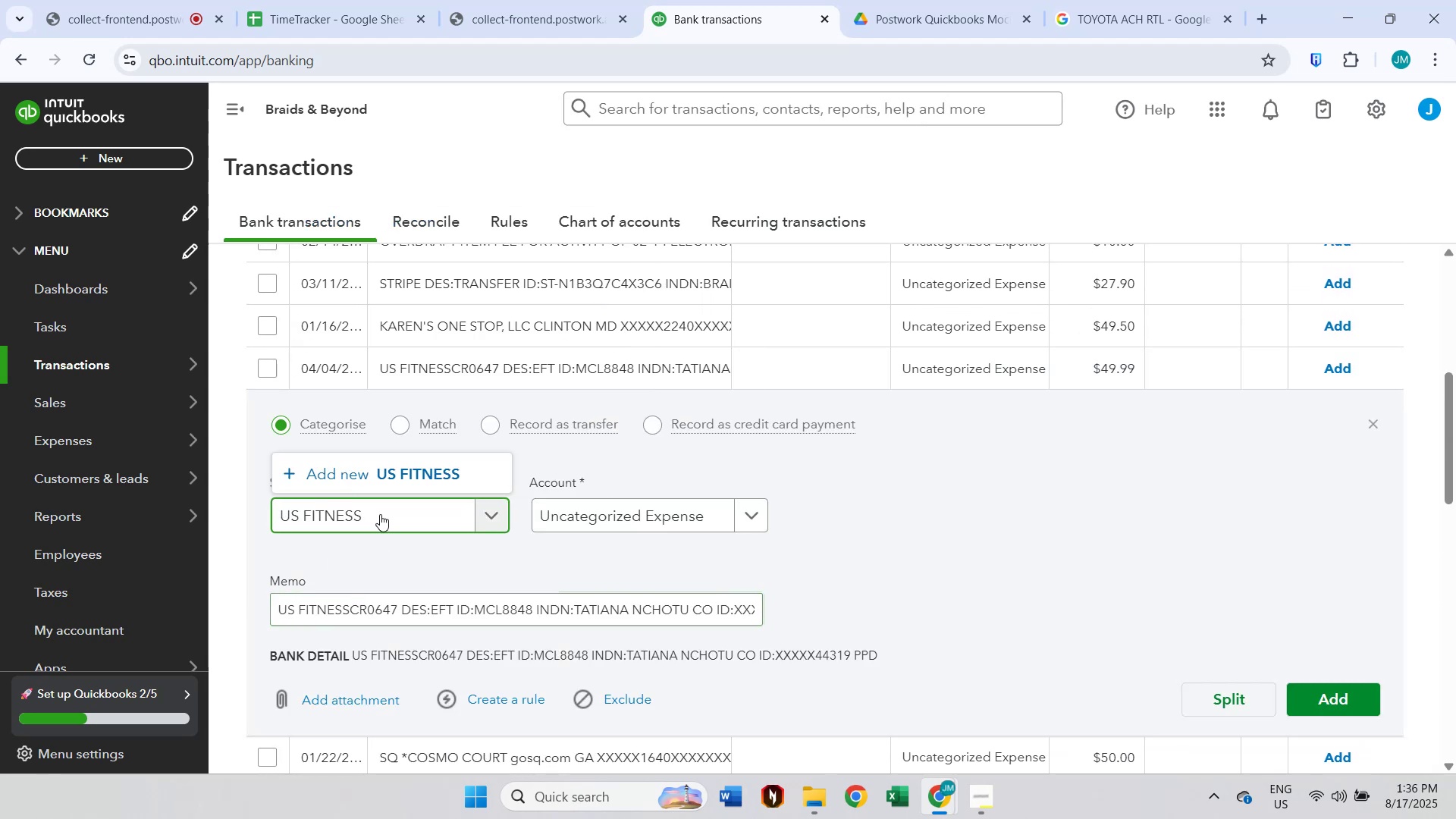 
left_click([444, 483])
 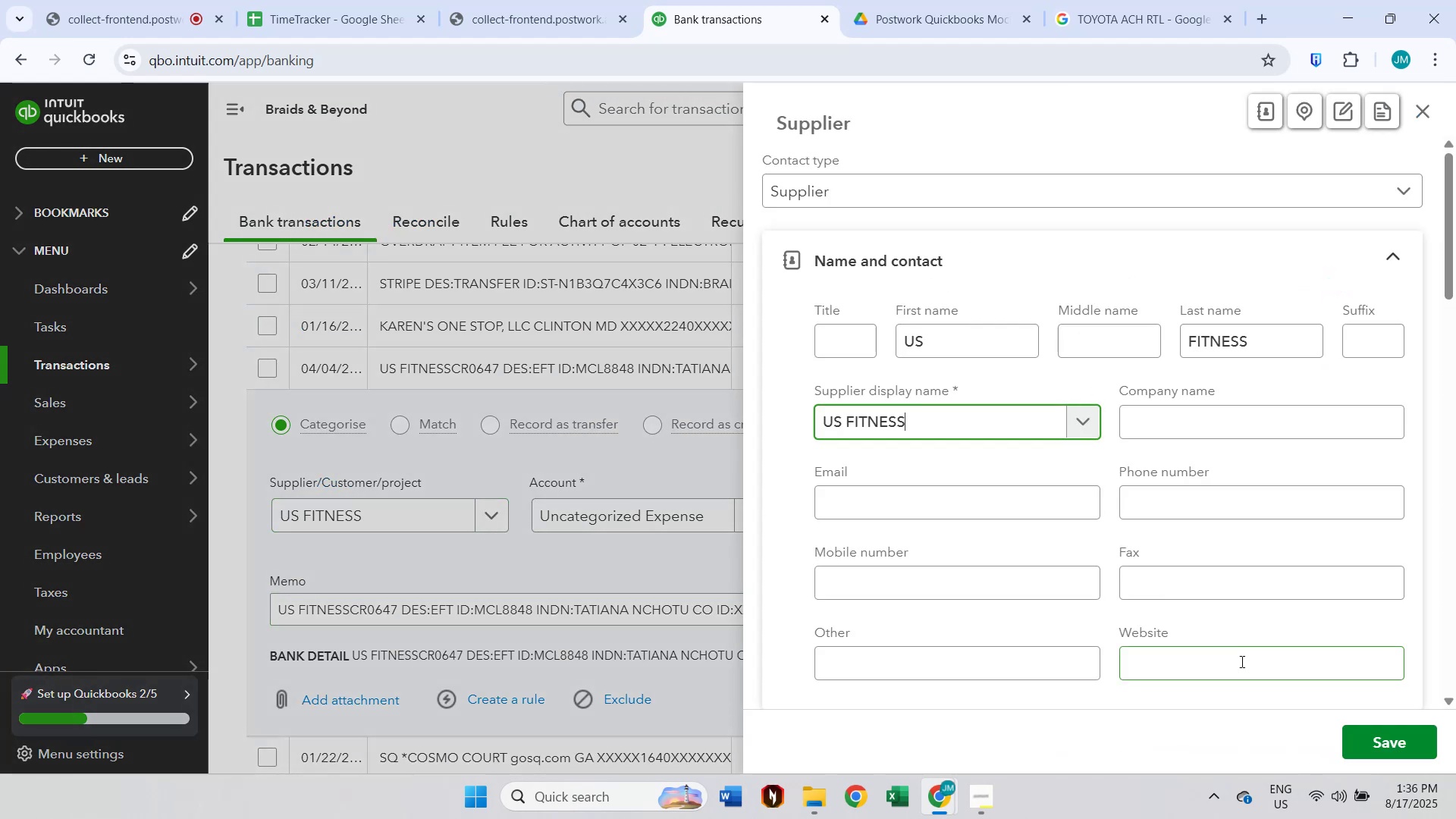 
left_click([1373, 752])
 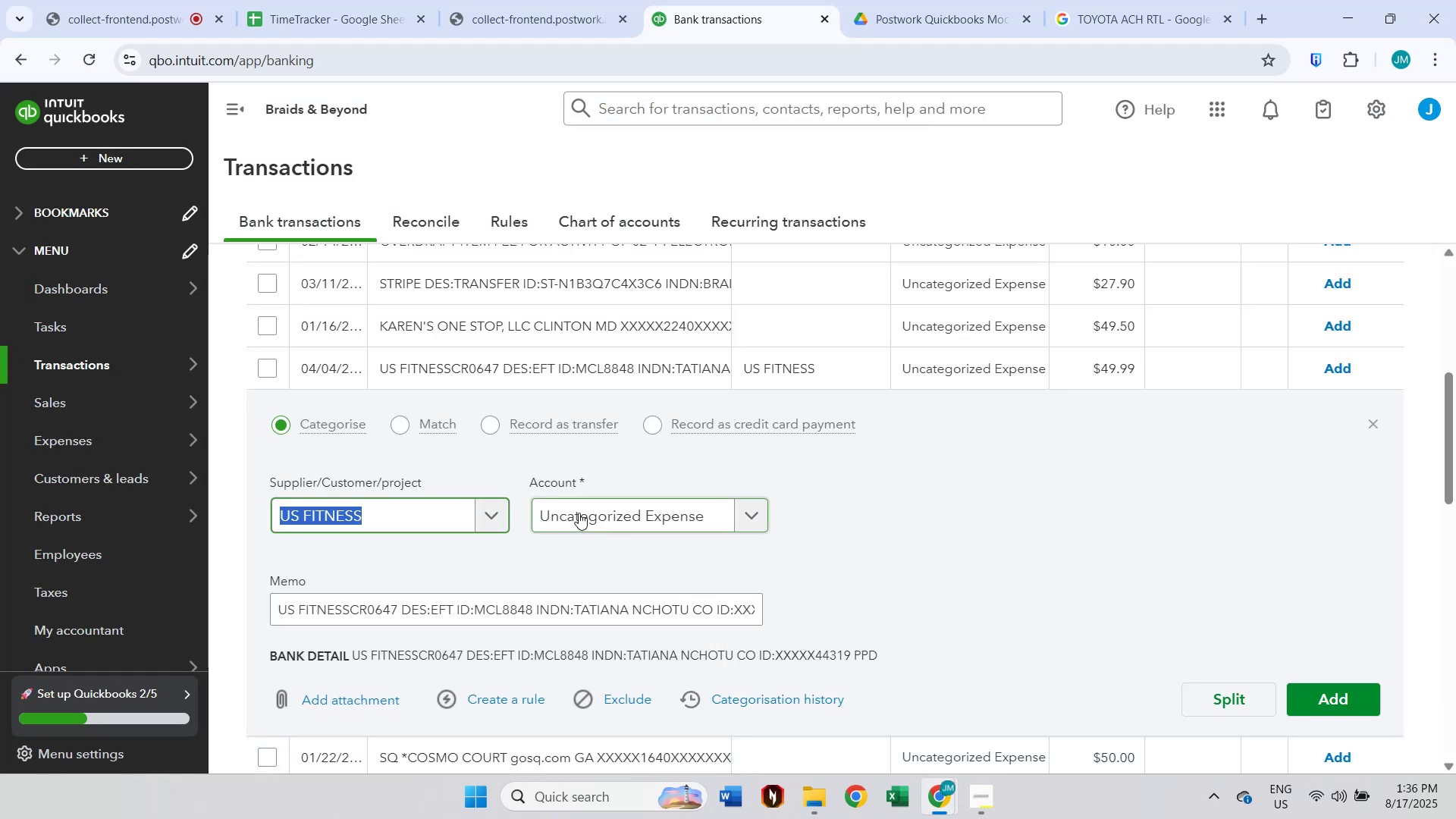 
left_click([579, 513])
 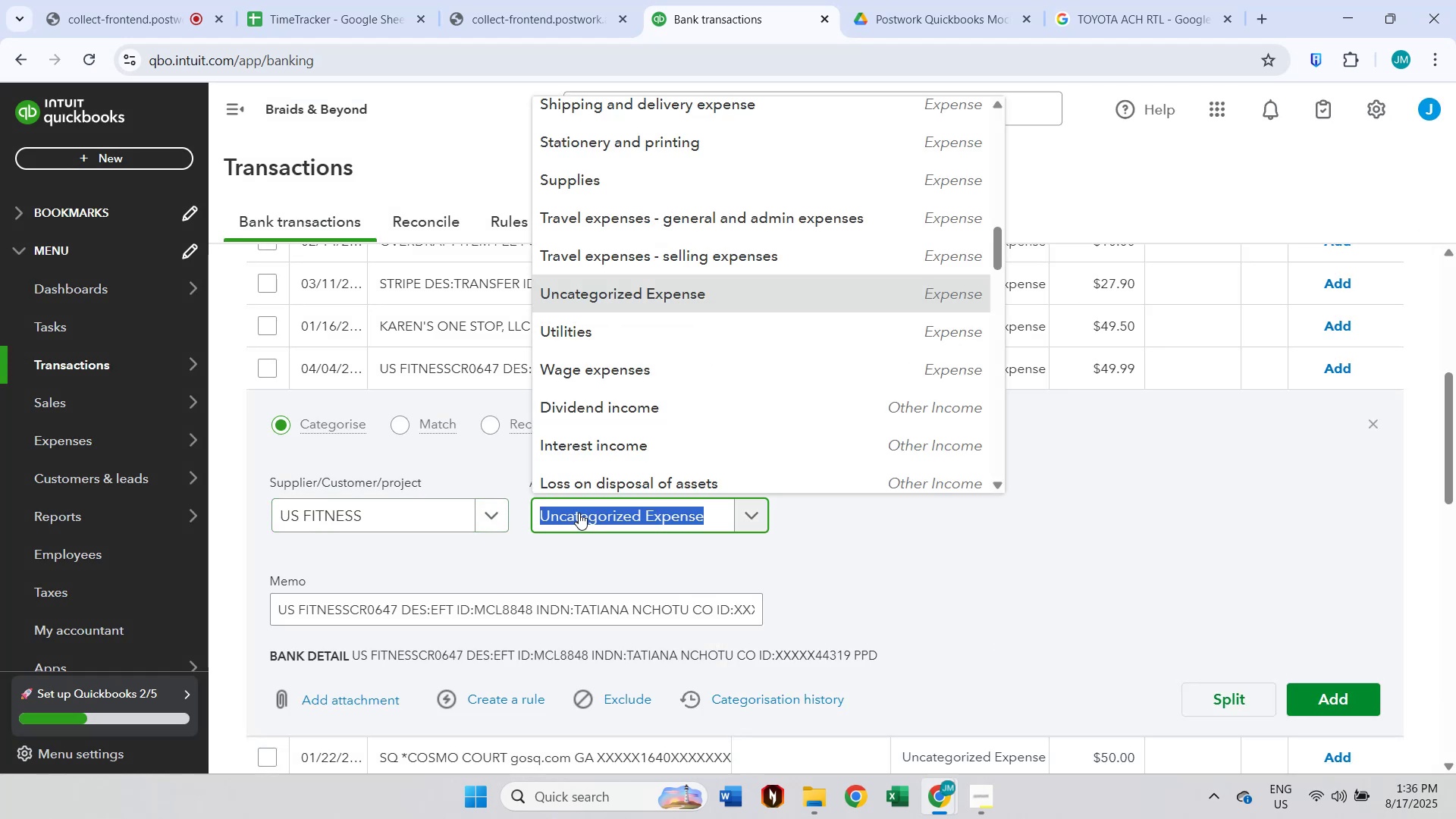 
type(other)
 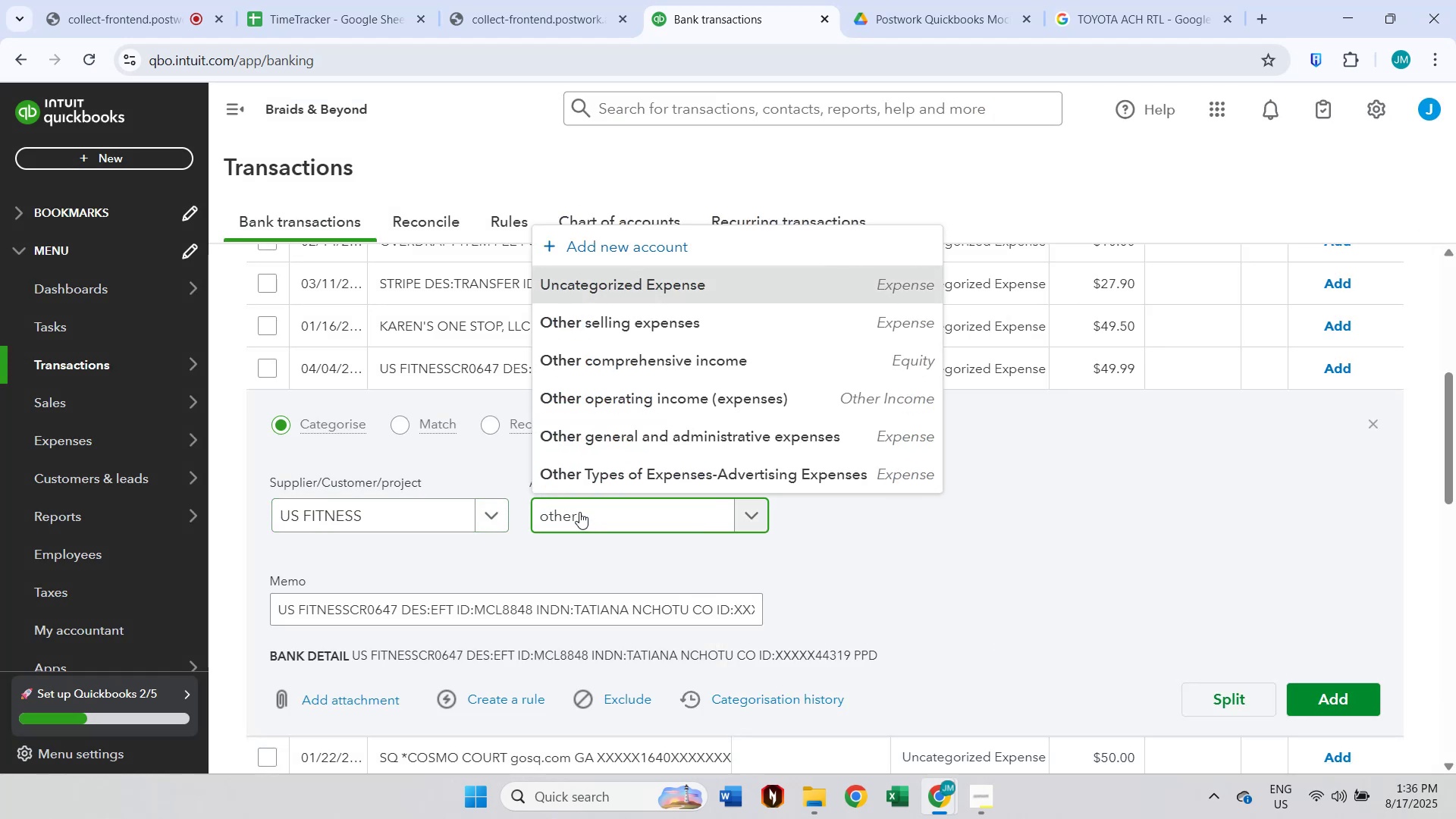 
left_click([613, 438])
 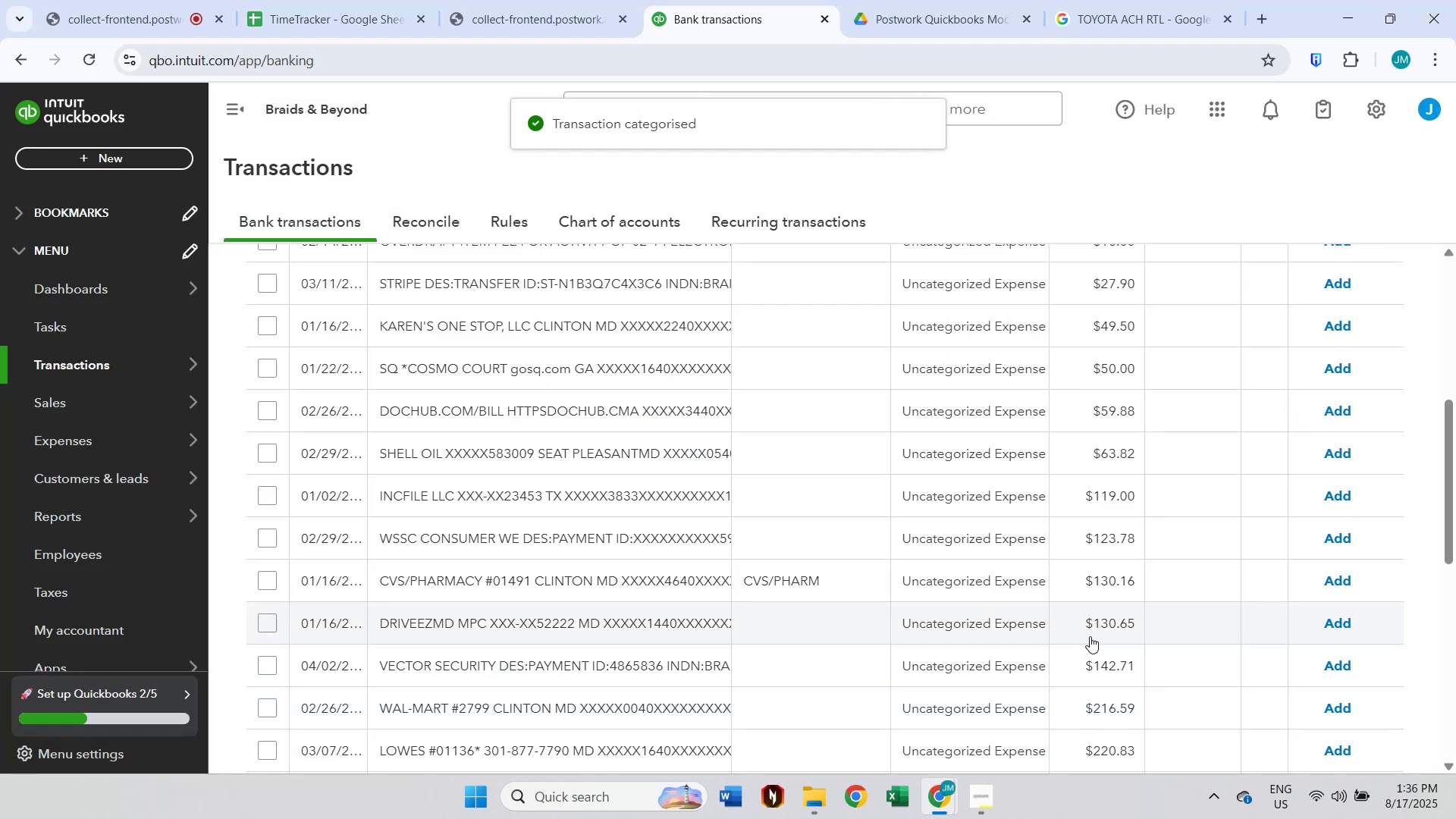 
left_click([635, 591])
 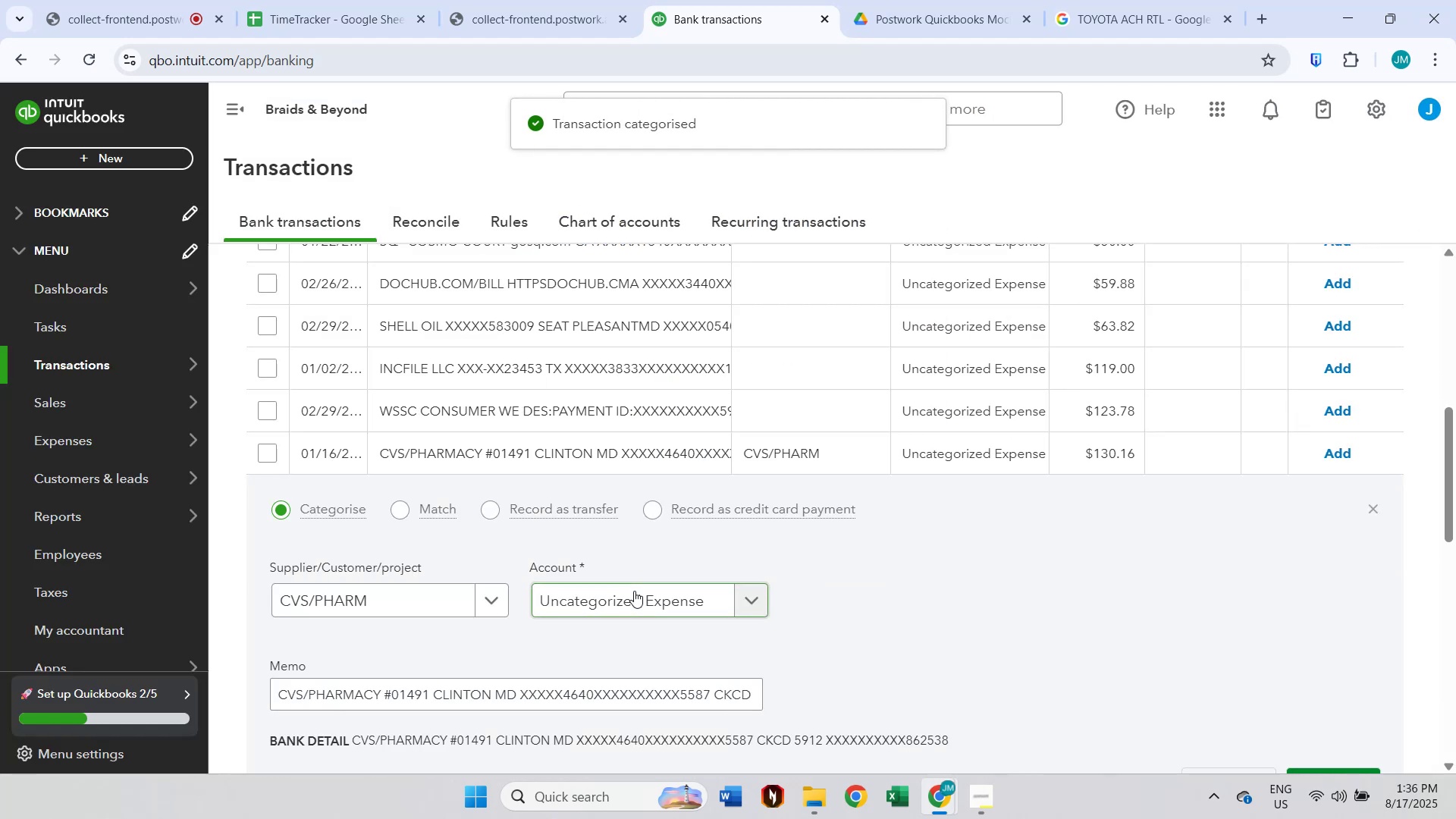 
scroll: coordinate [634, 591], scroll_direction: down, amount: 1.0
 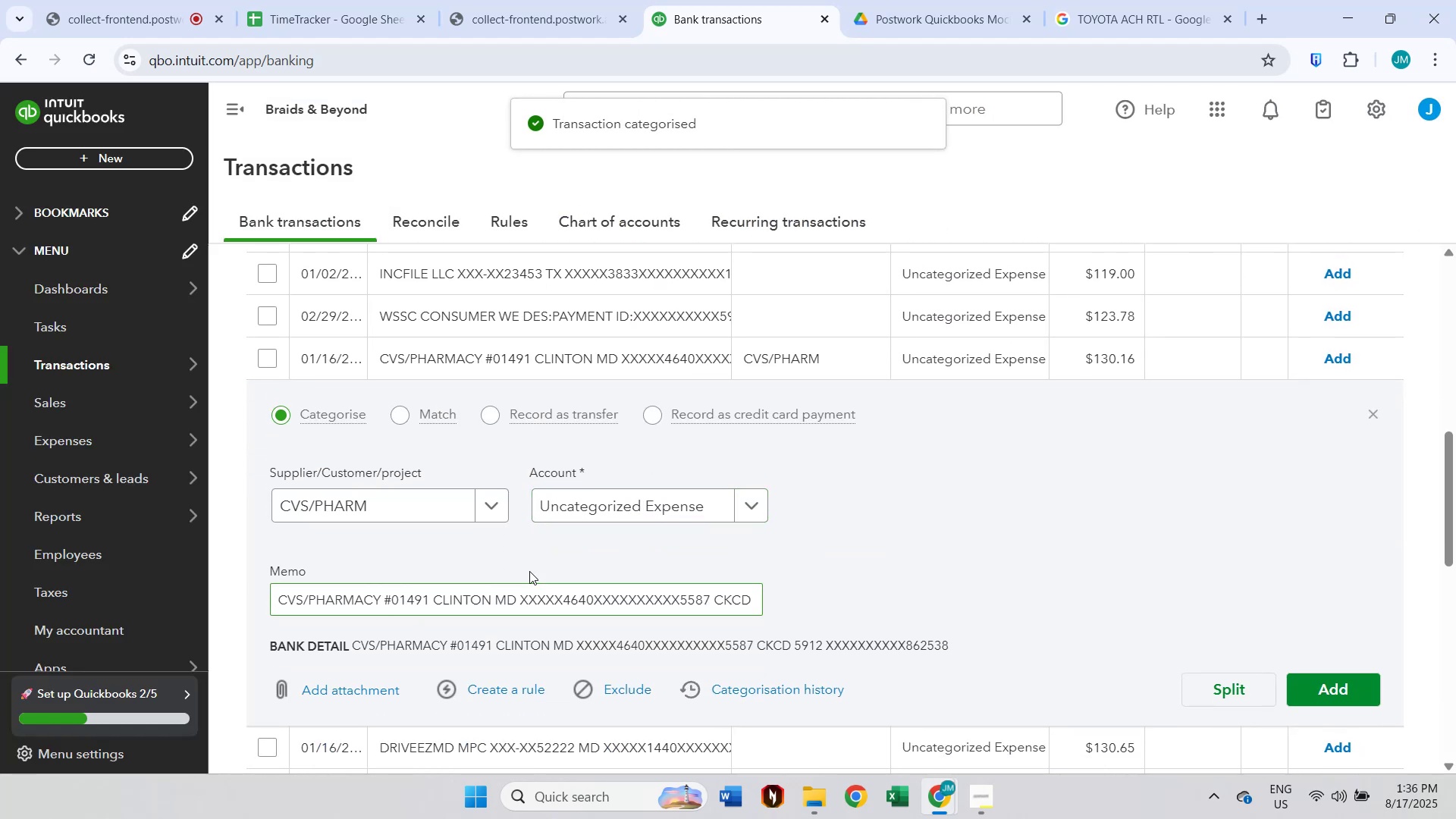 
left_click([592, 513])
 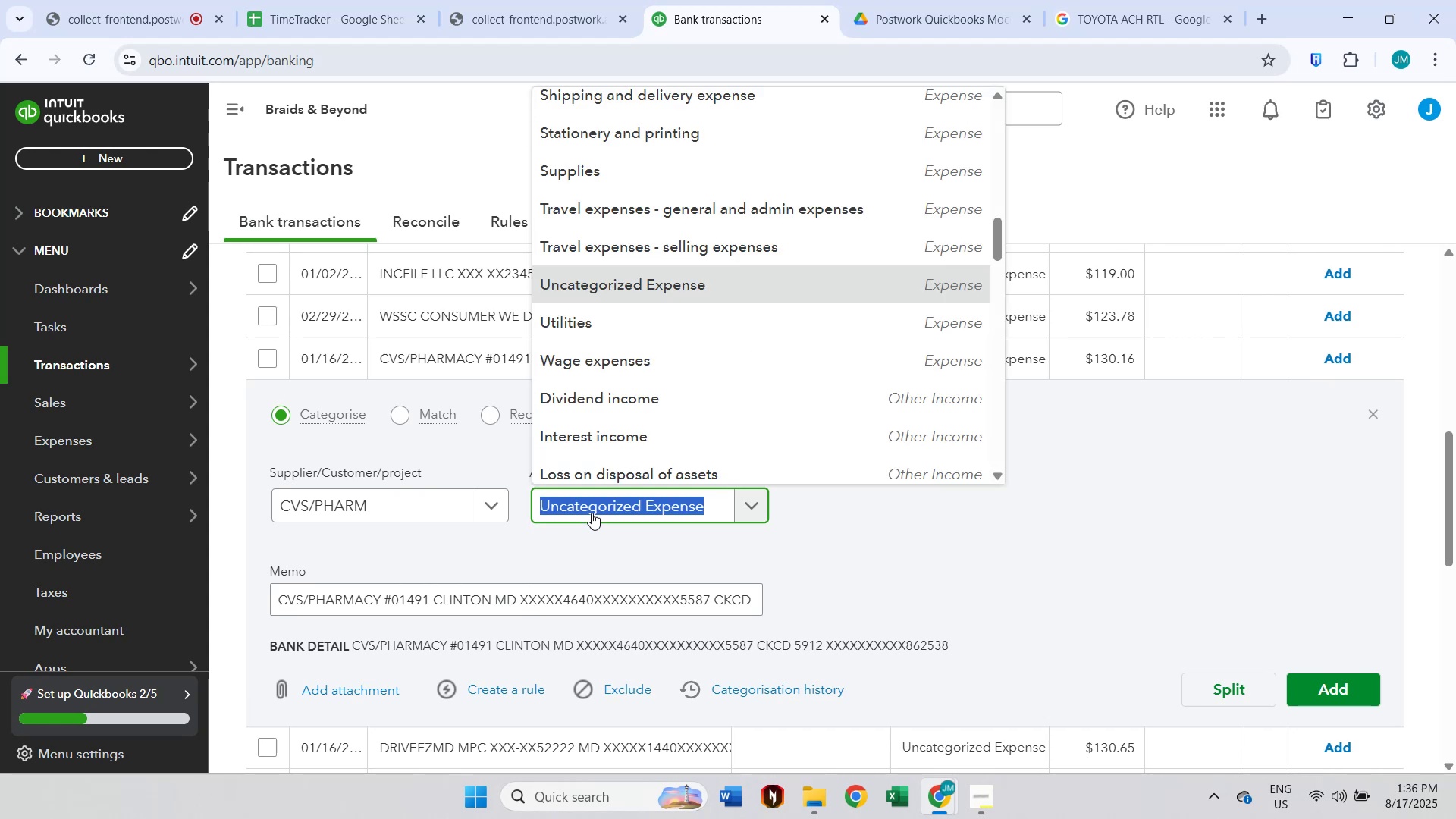 
type(medi)
 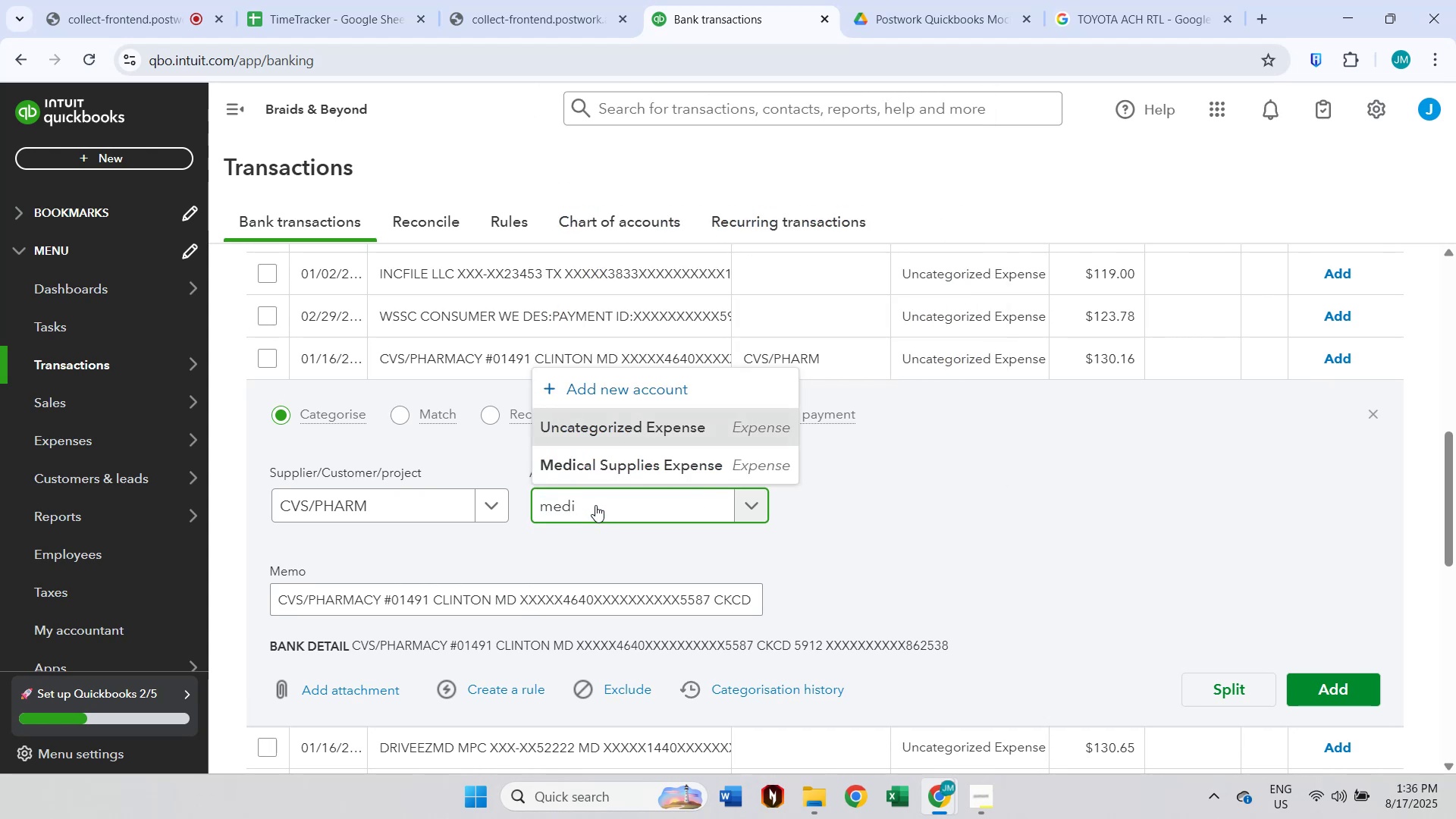 
left_click([645, 472])
 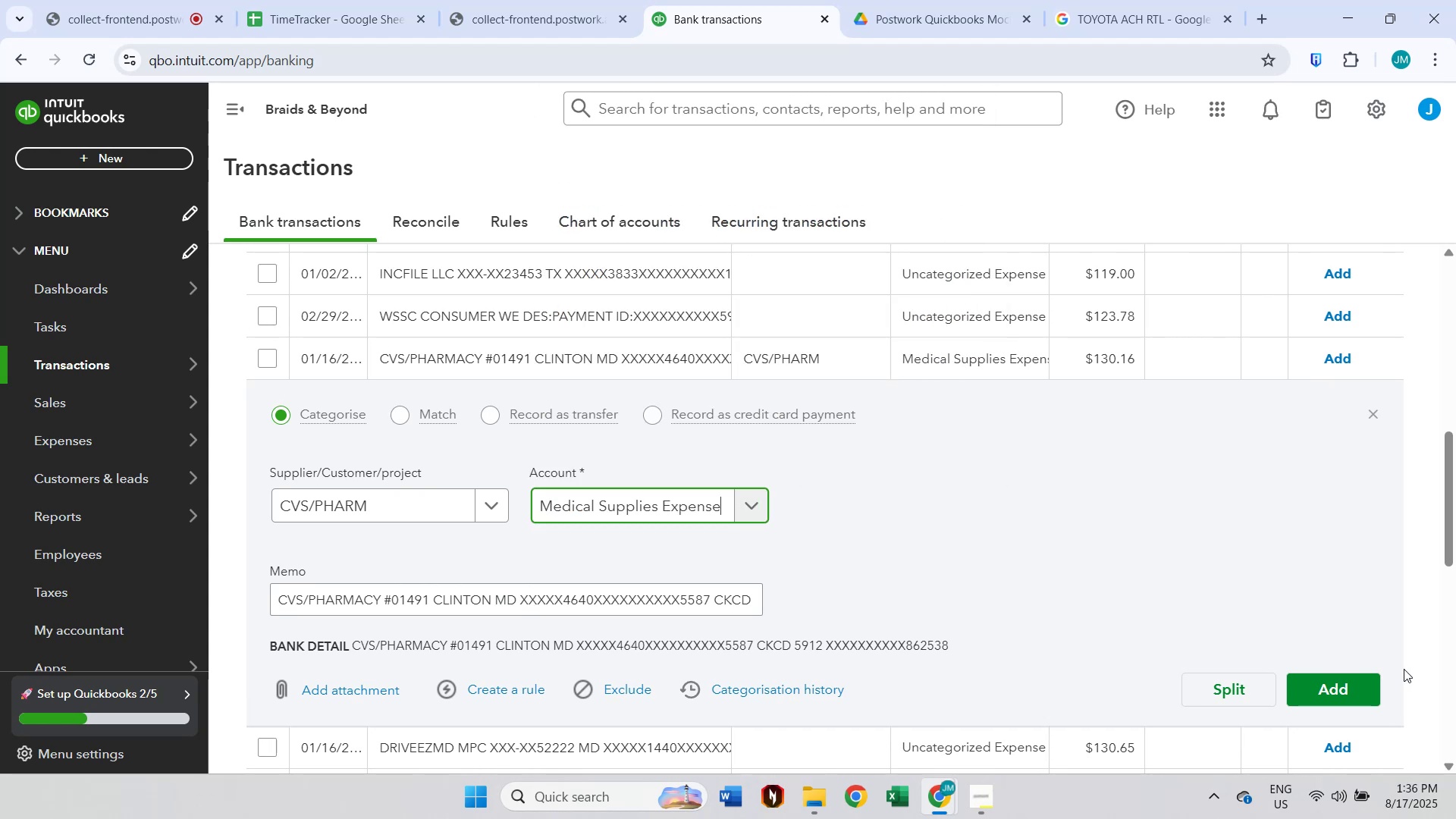 
left_click([1361, 682])
 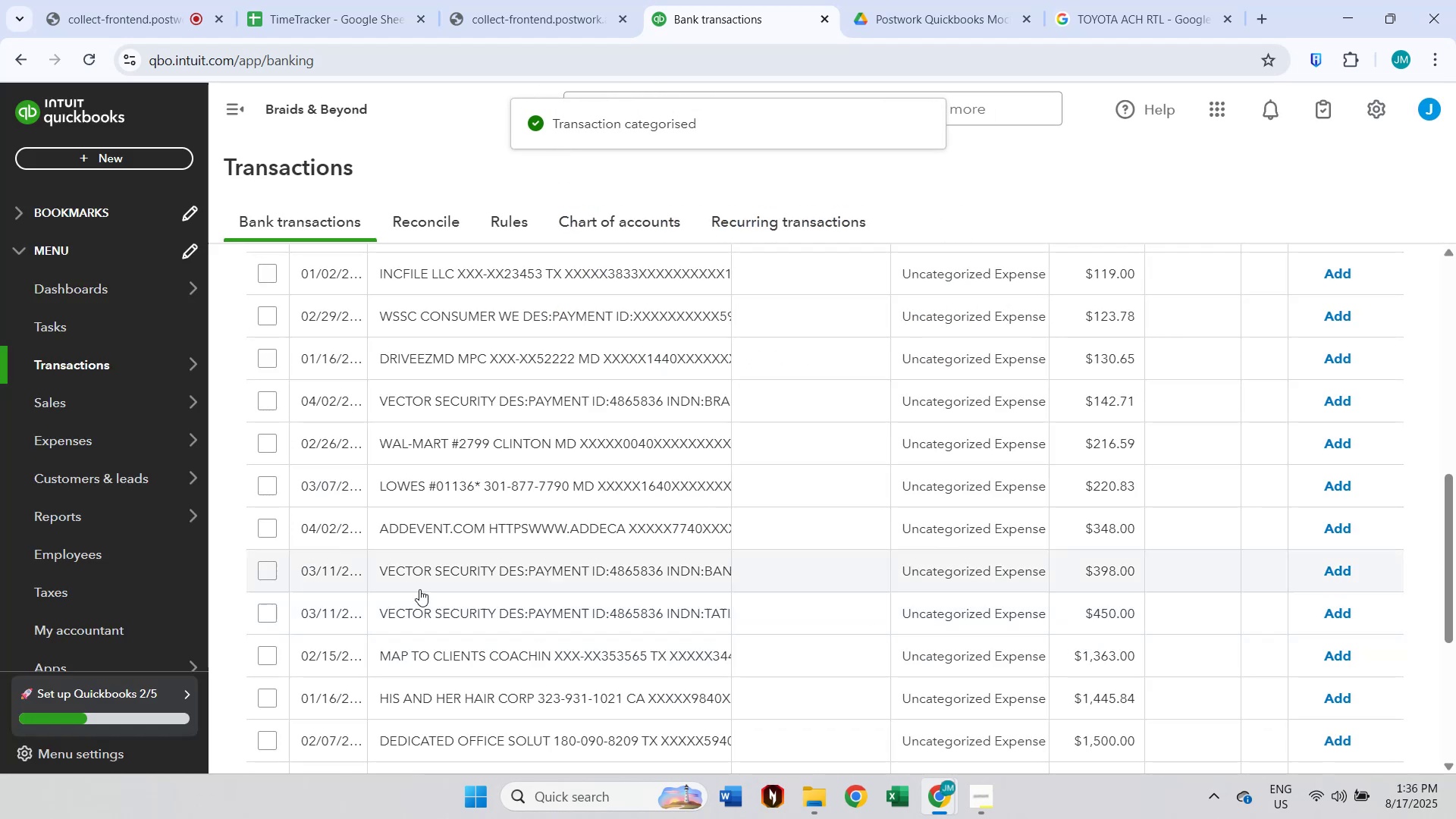 
double_click([269, 604])
 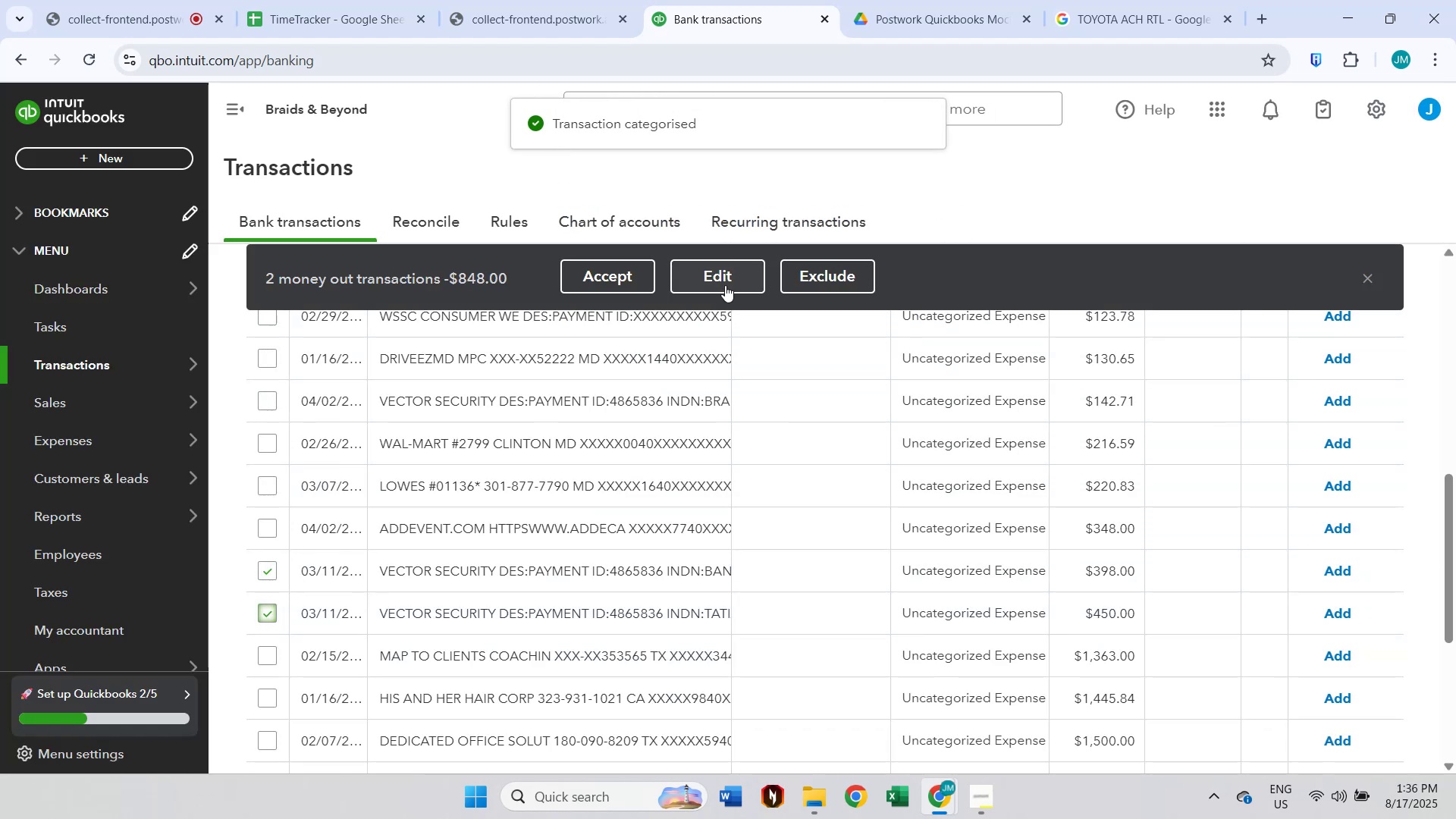 
left_click([725, 285])
 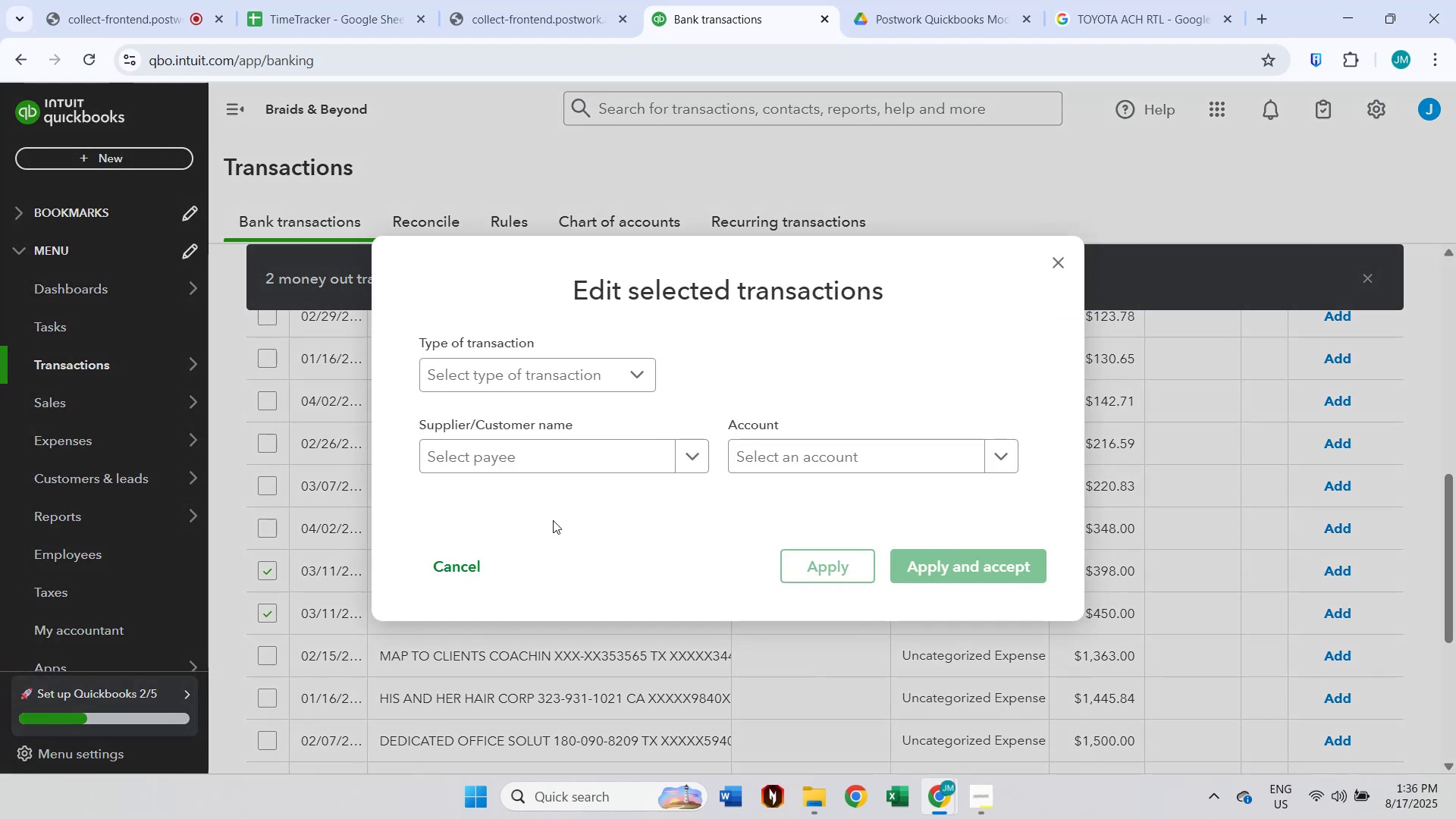 
left_click([535, 449])
 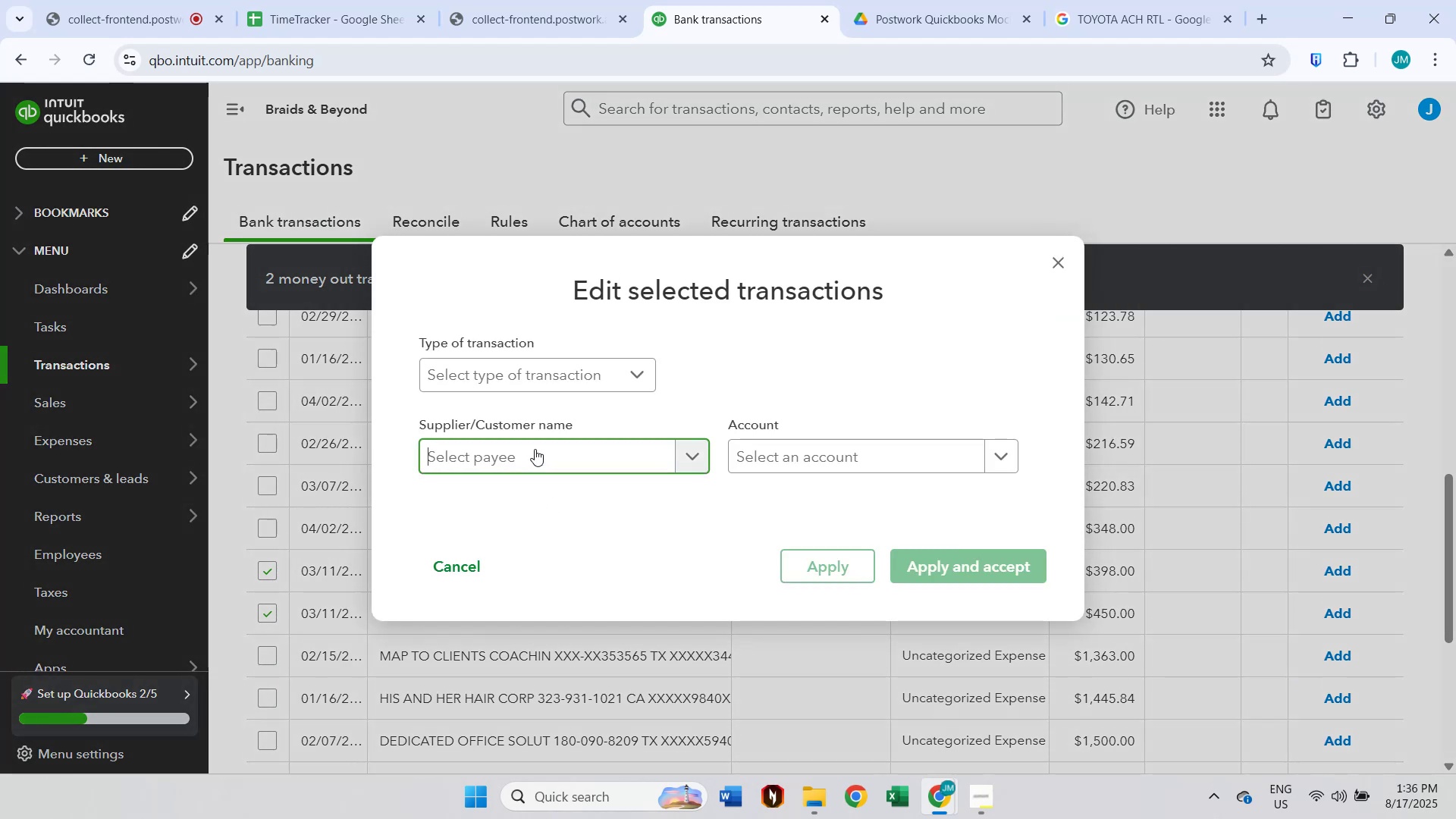 
type(vec)
 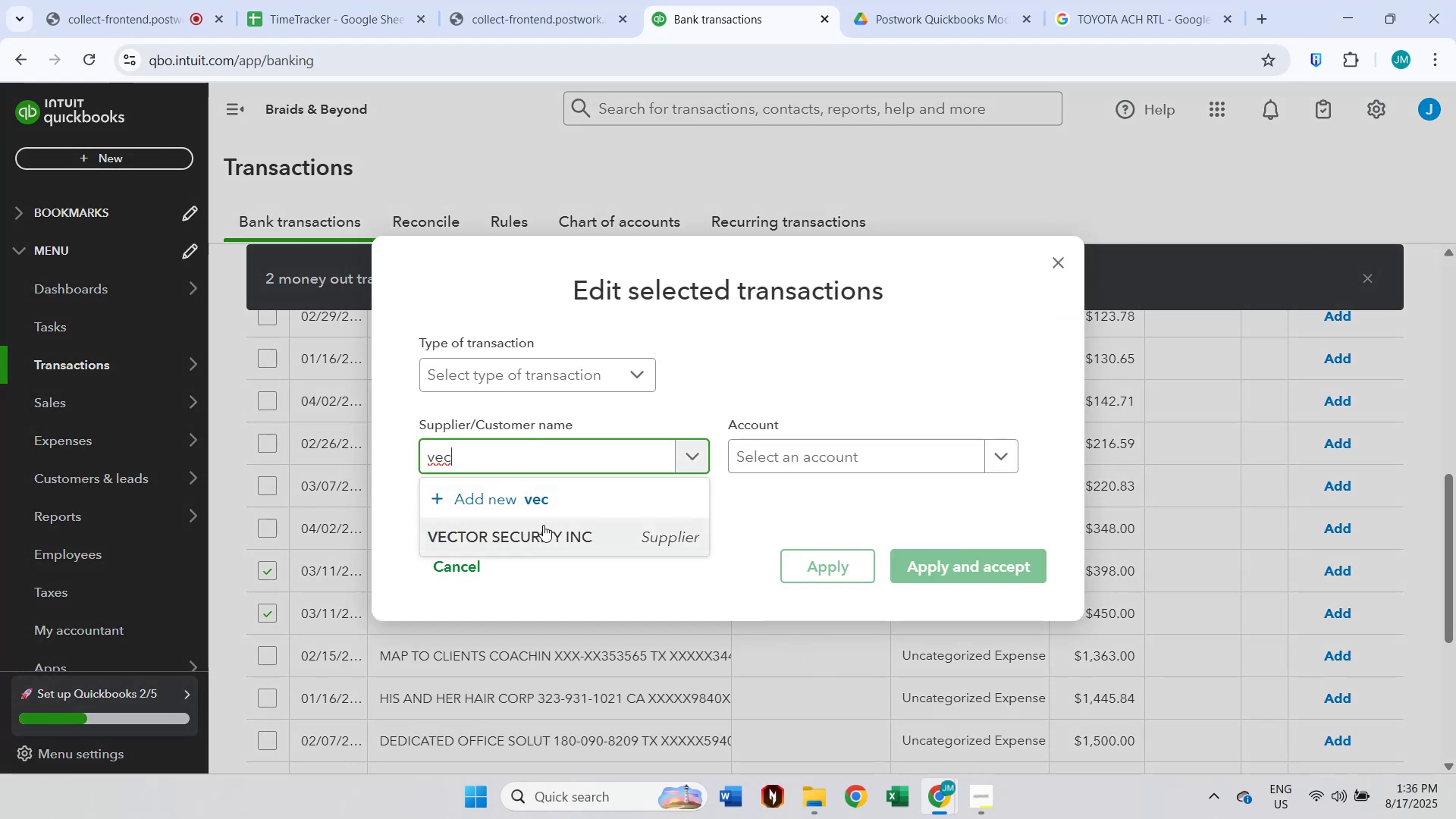 
double_click([816, 442])
 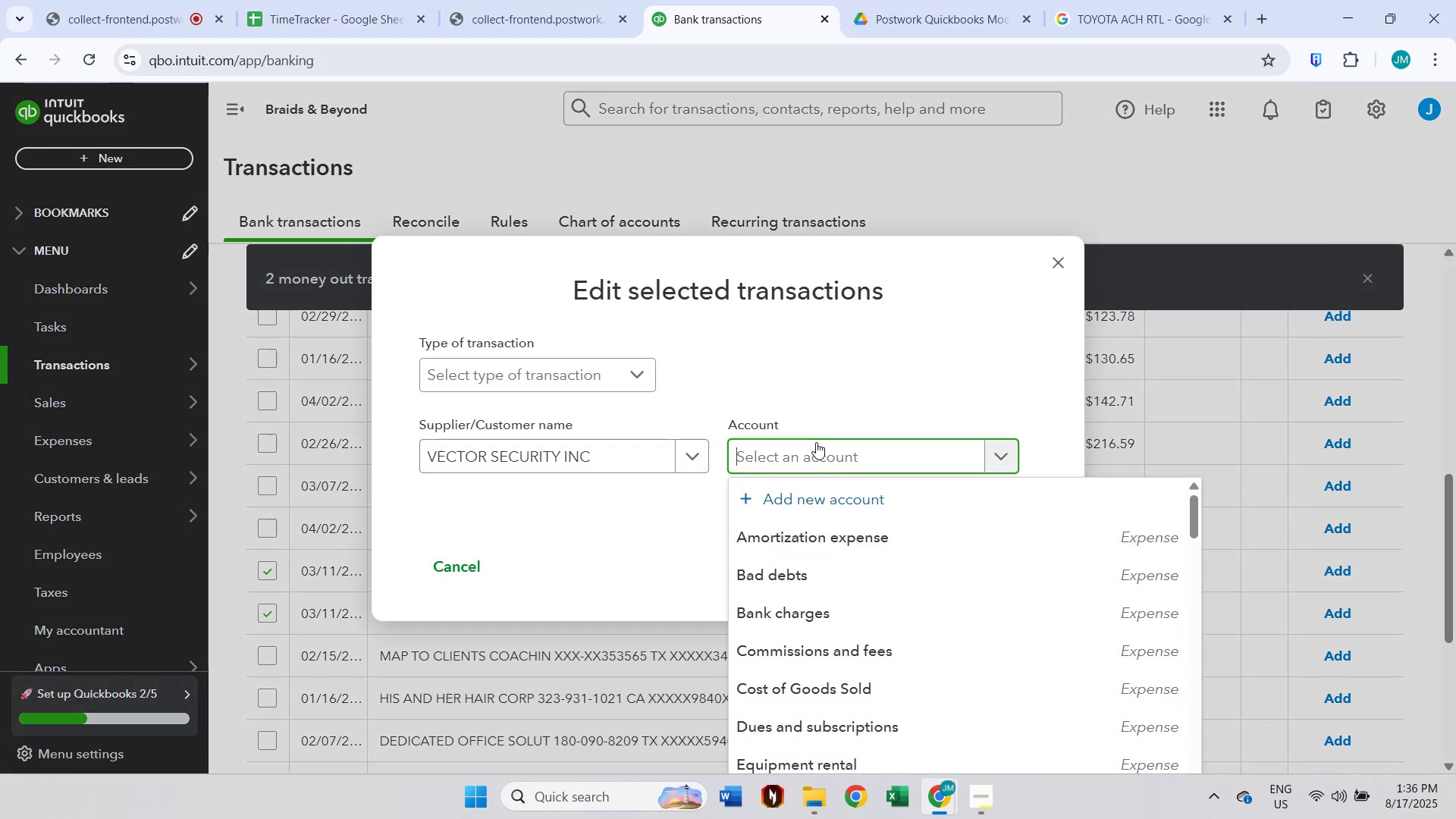 
type(proe)
key(Backspace)
type(fe)
 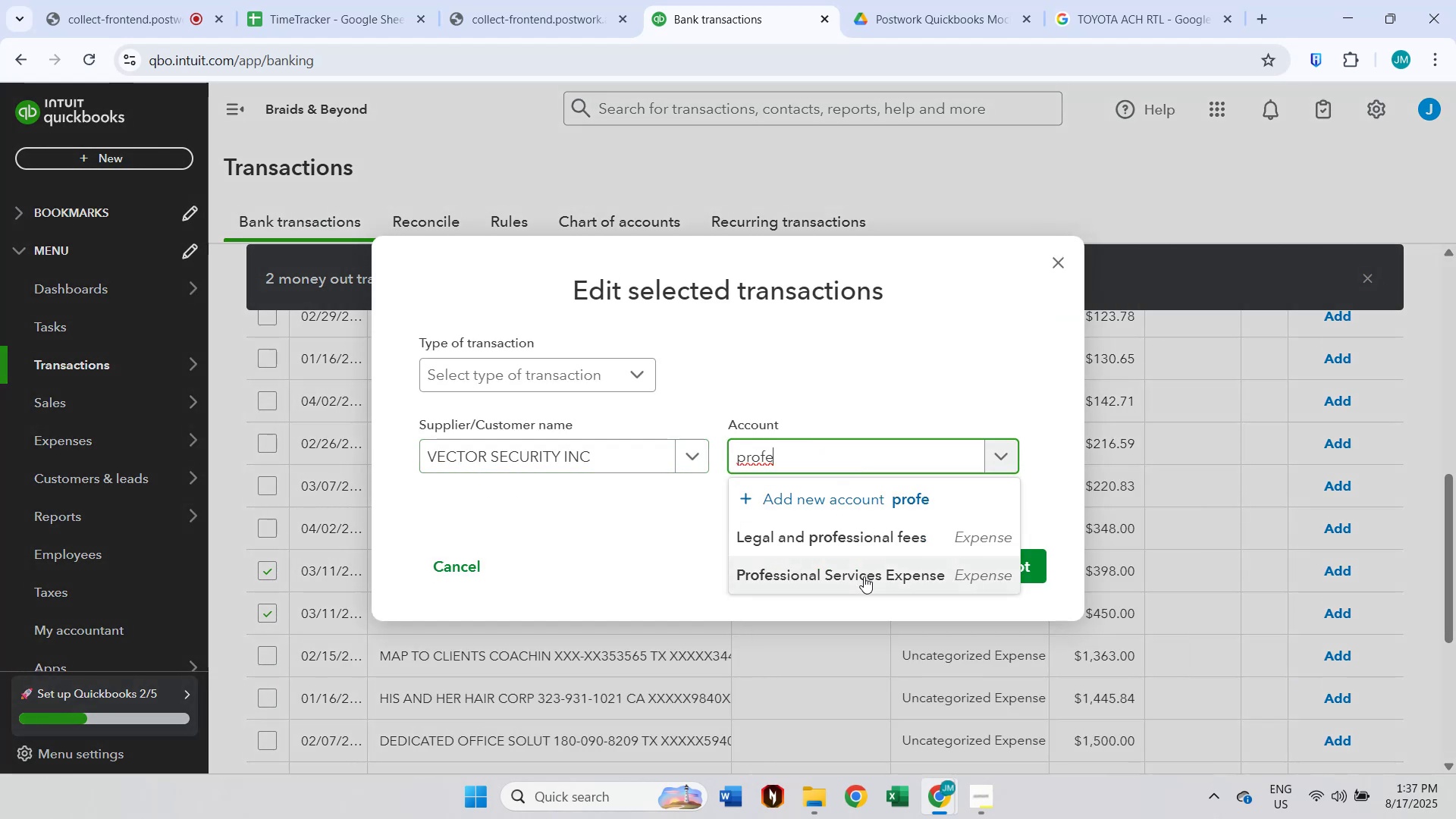 
double_click([978, 560])
 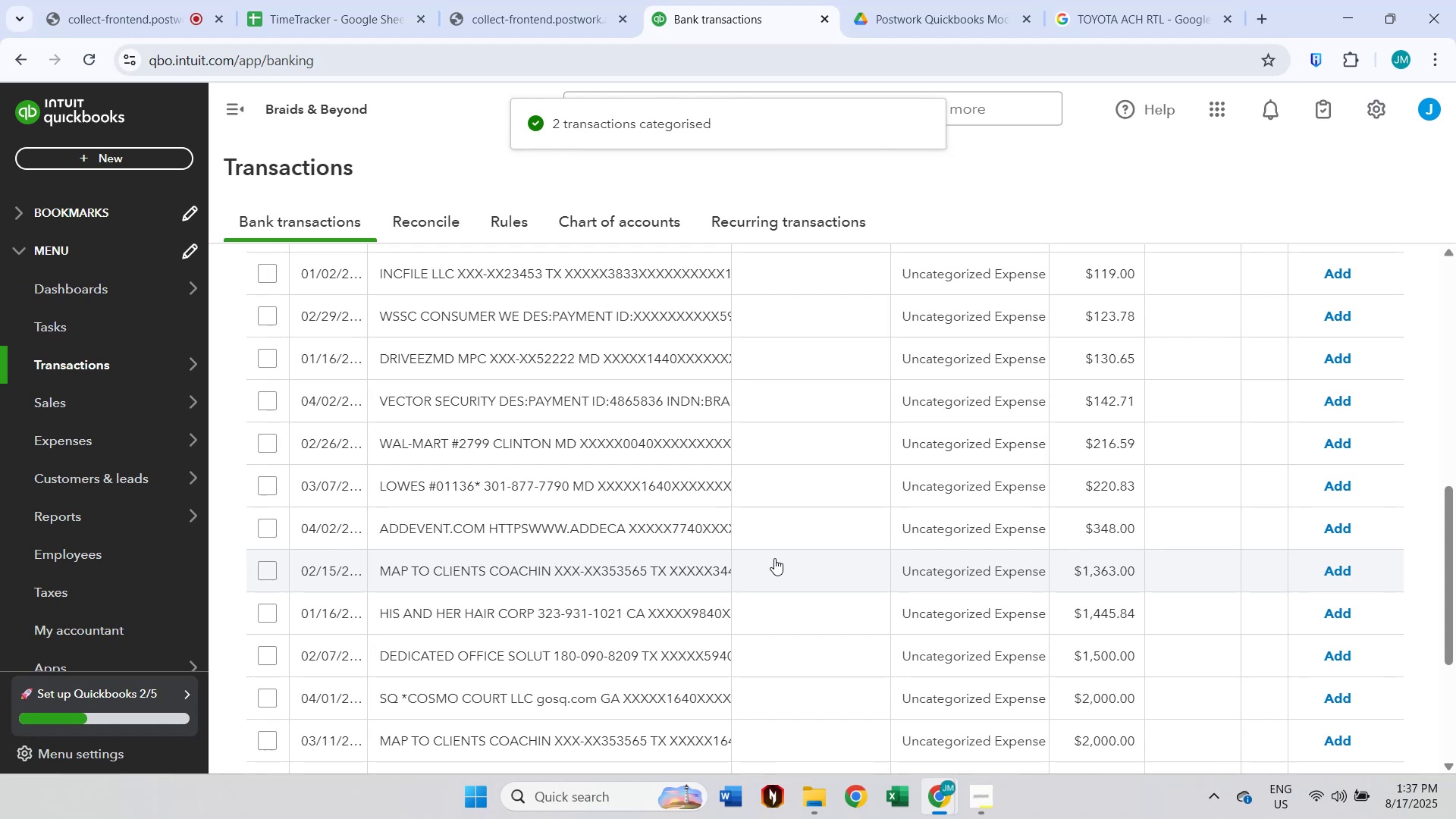 
left_click([592, 605])
 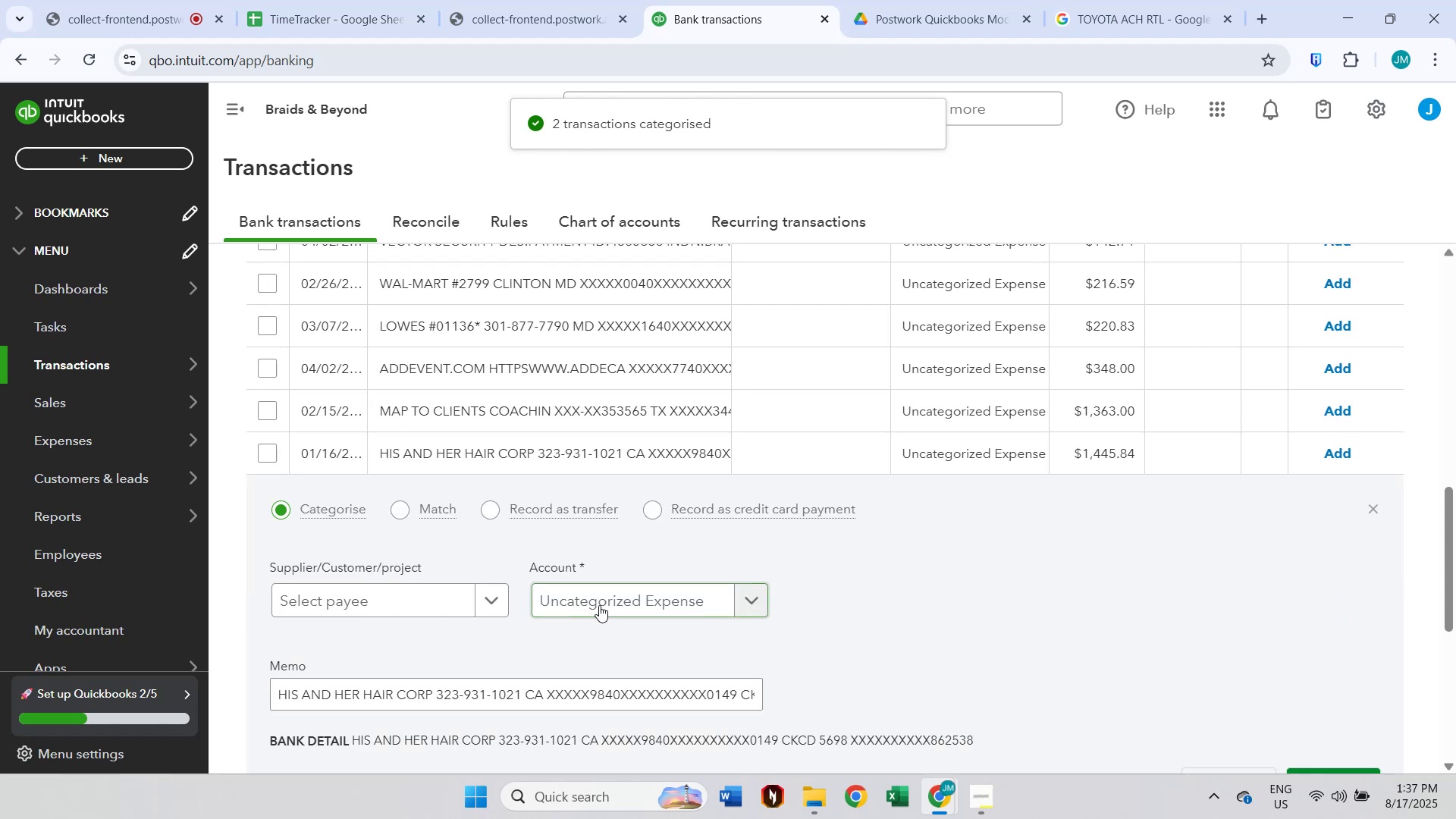 
scroll: coordinate [607, 601], scroll_direction: down, amount: 1.0
 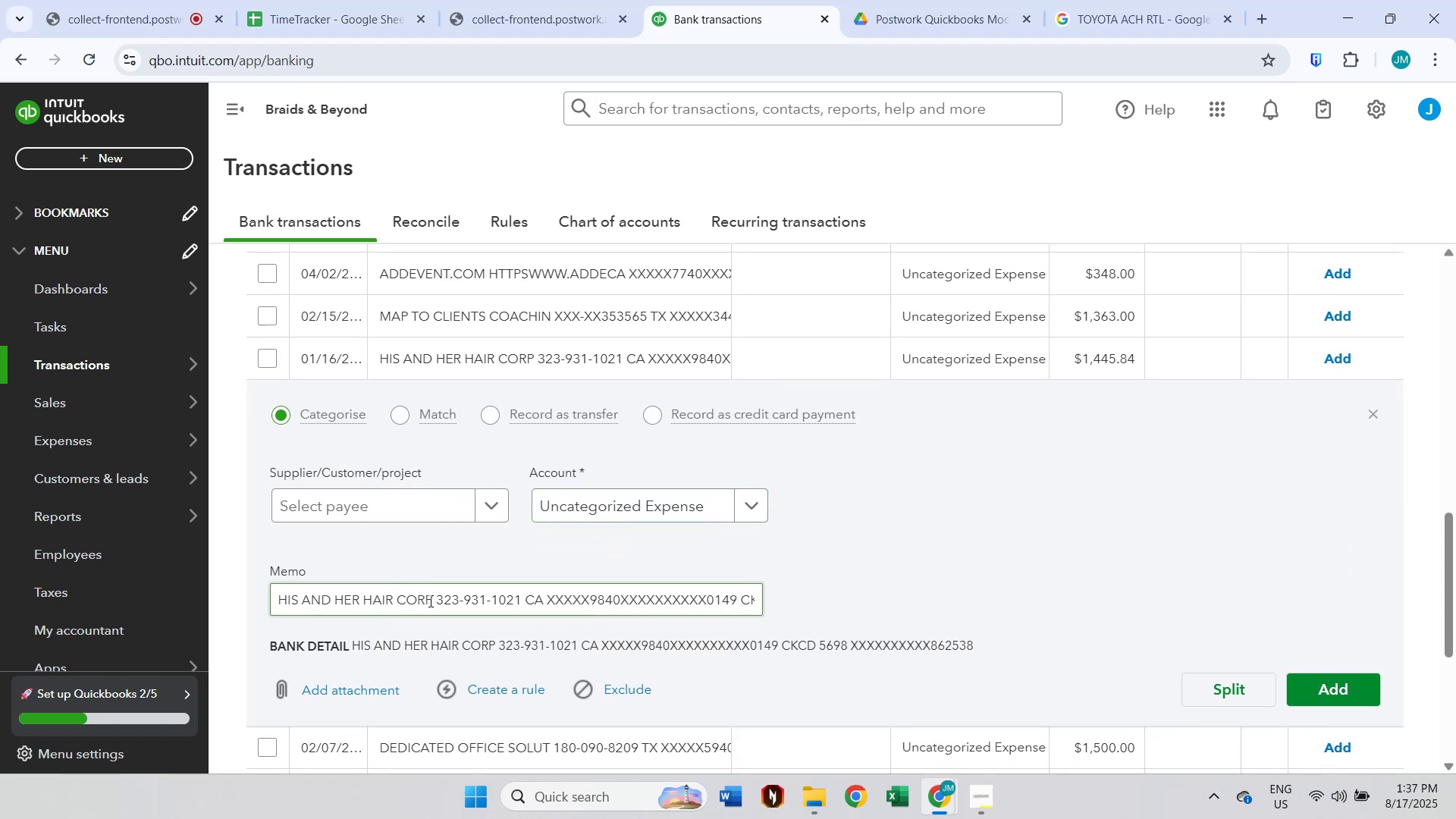 
left_click_drag(start_coordinate=[432, 601], to_coordinate=[260, 603])
 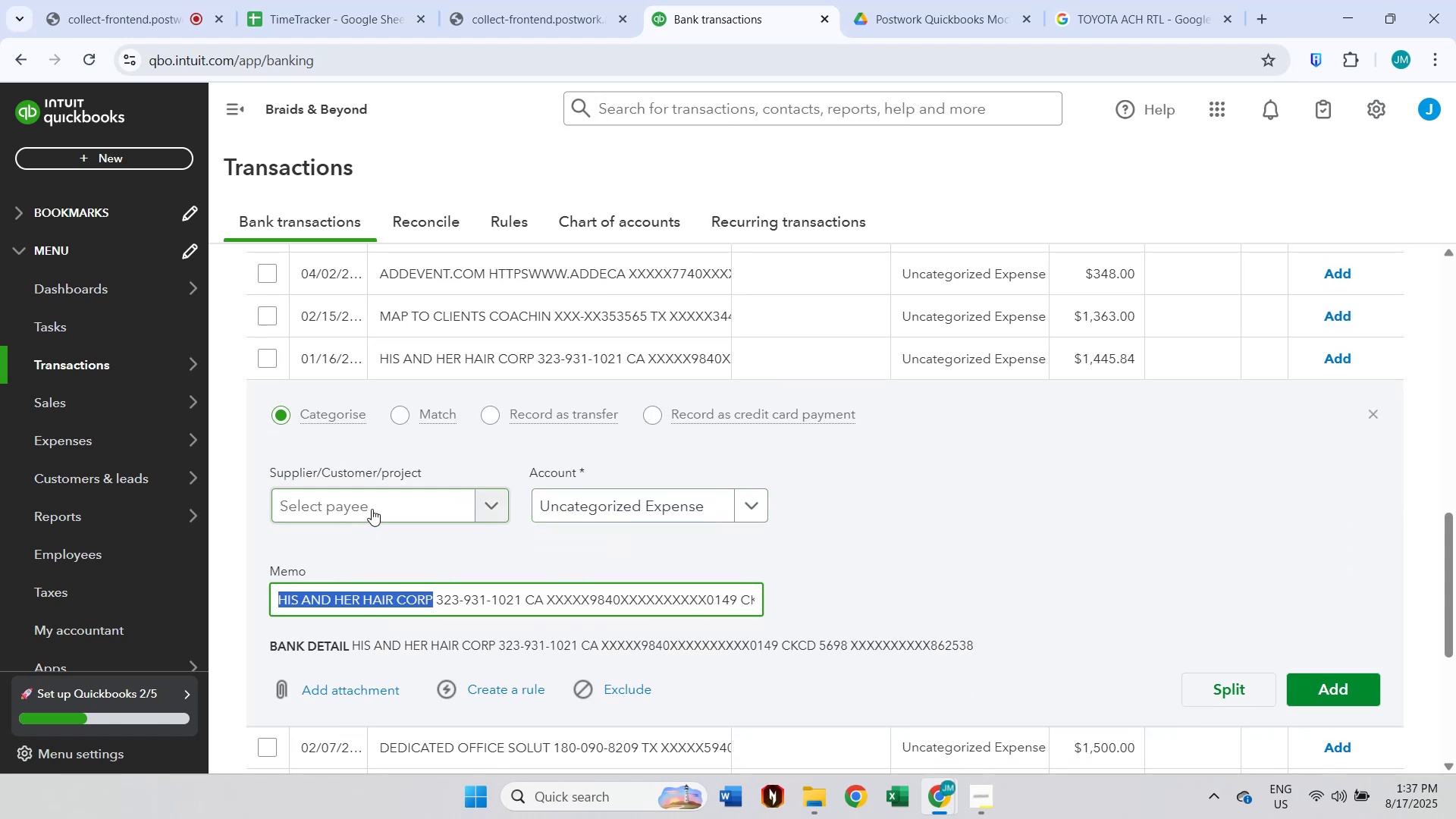 
key(Control+ControlLeft)
 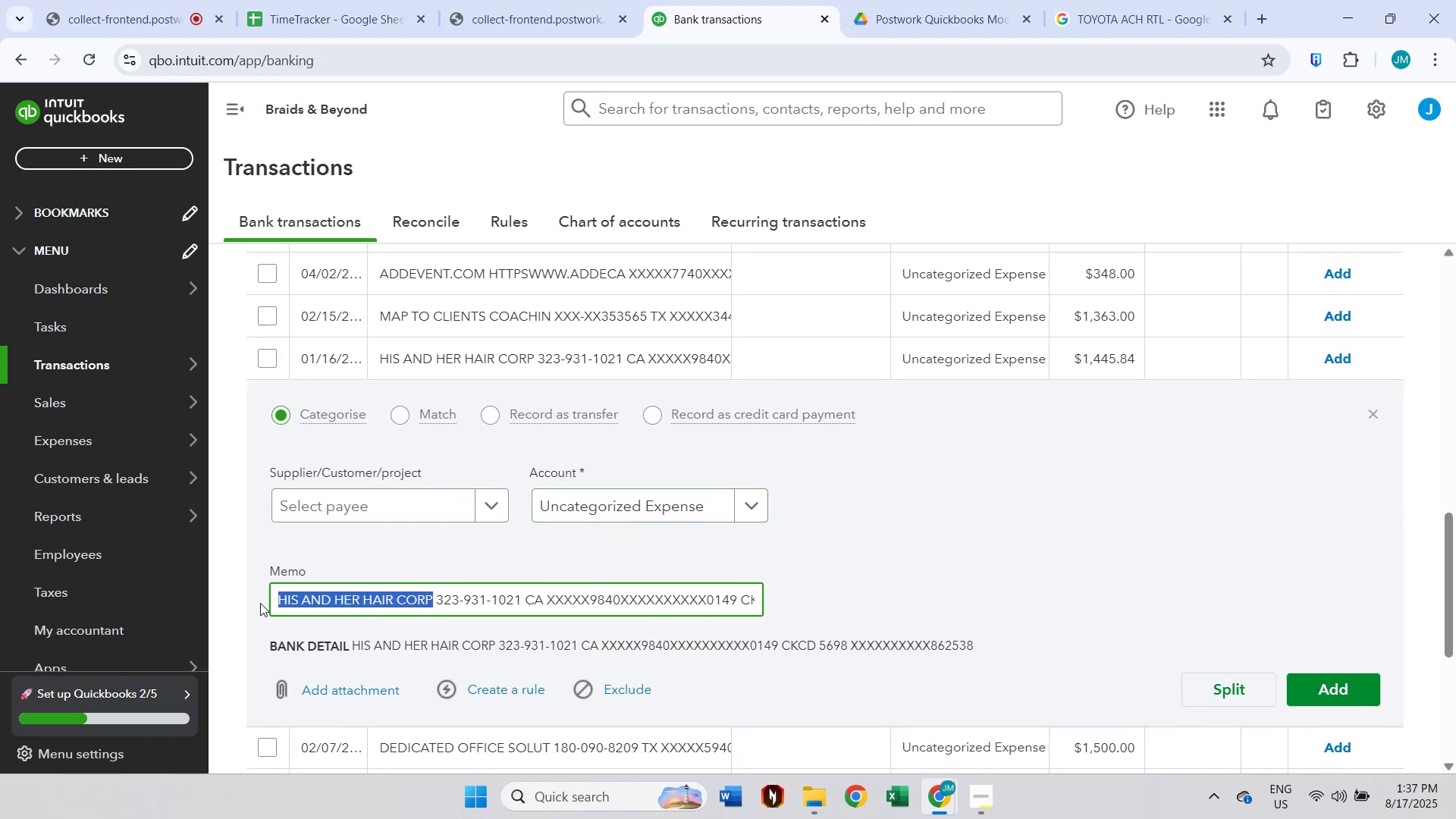 
key(Control+C)
 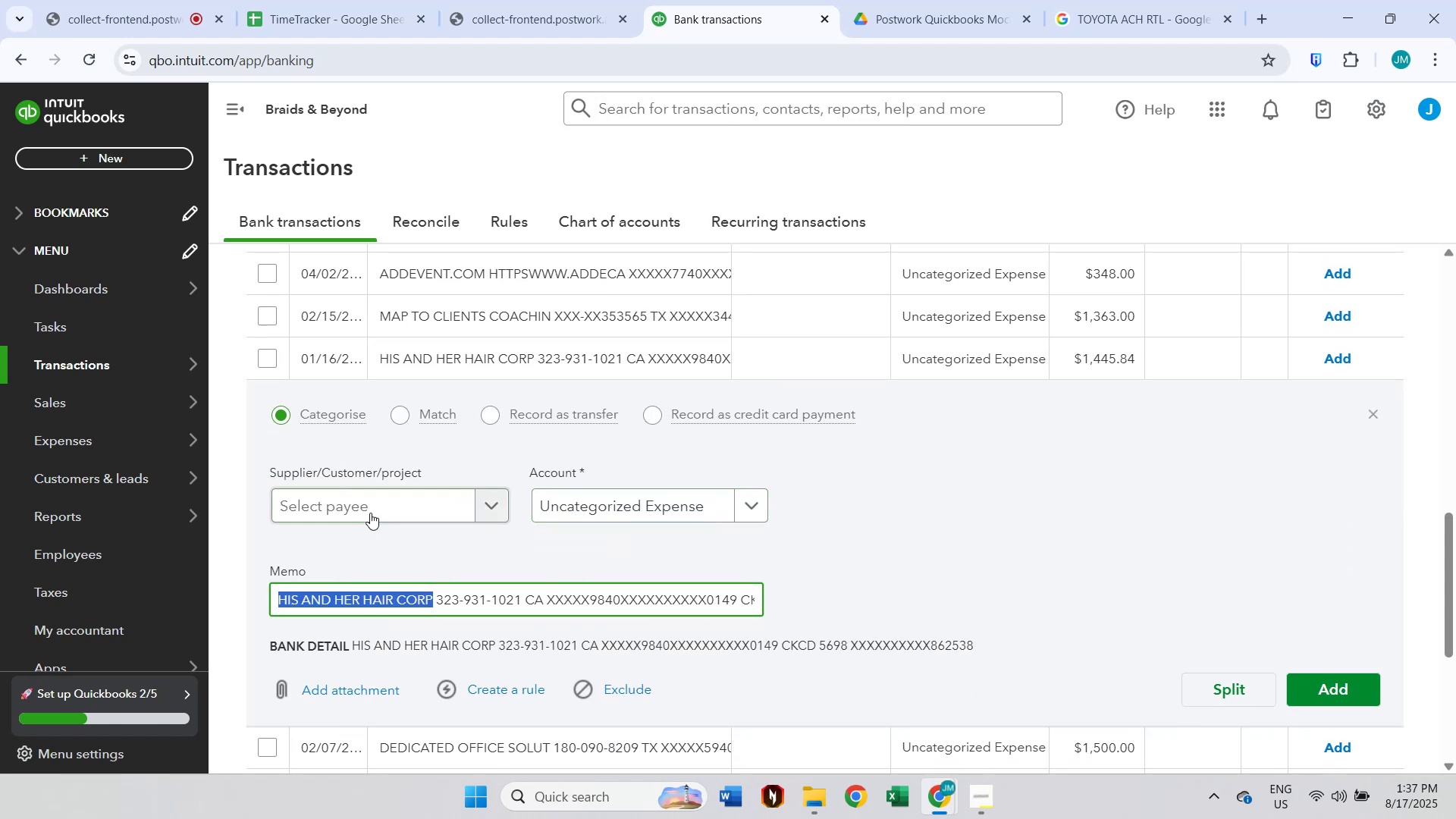 
left_click([372, 509])
 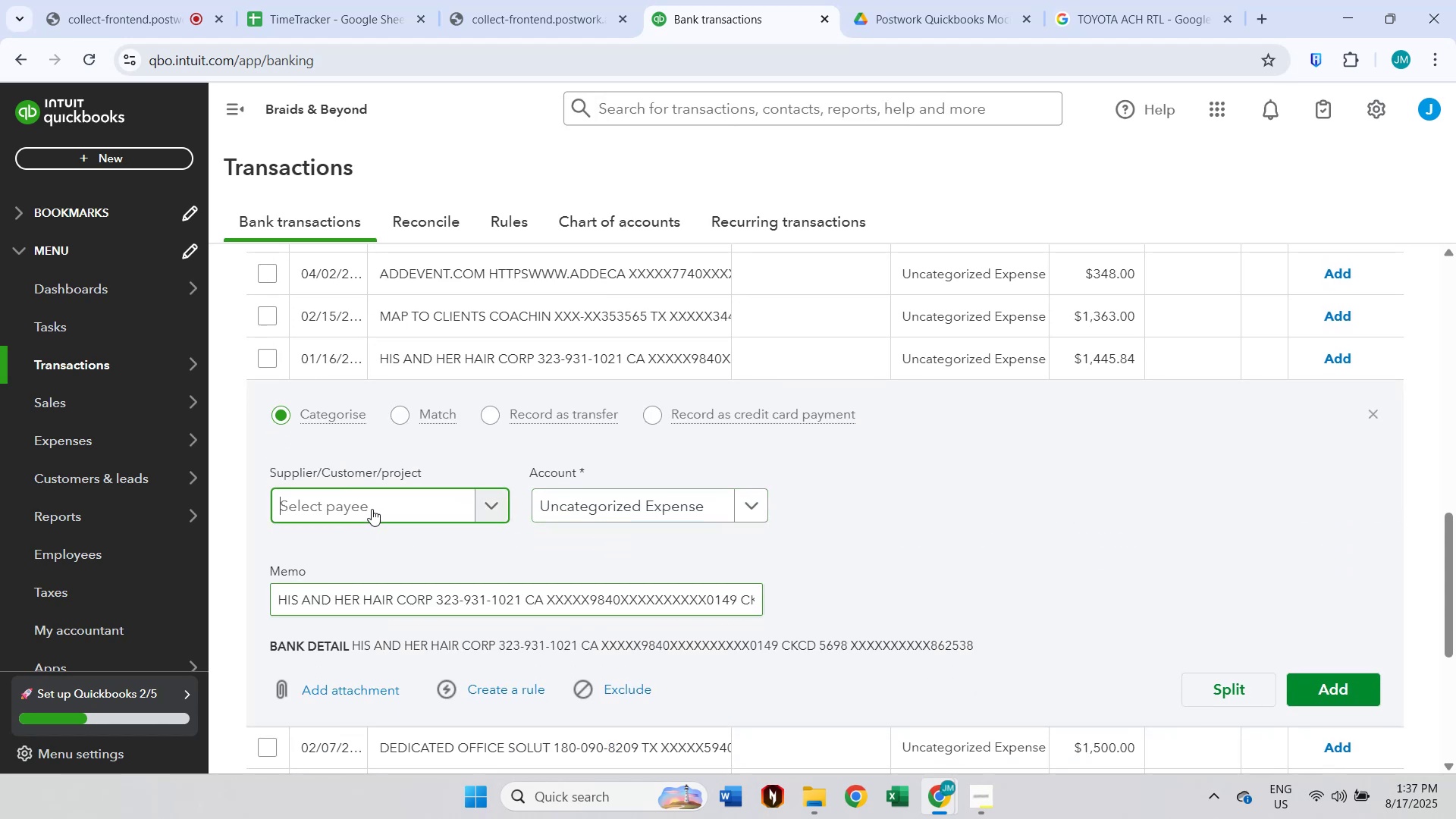 
key(Control+ControlLeft)
 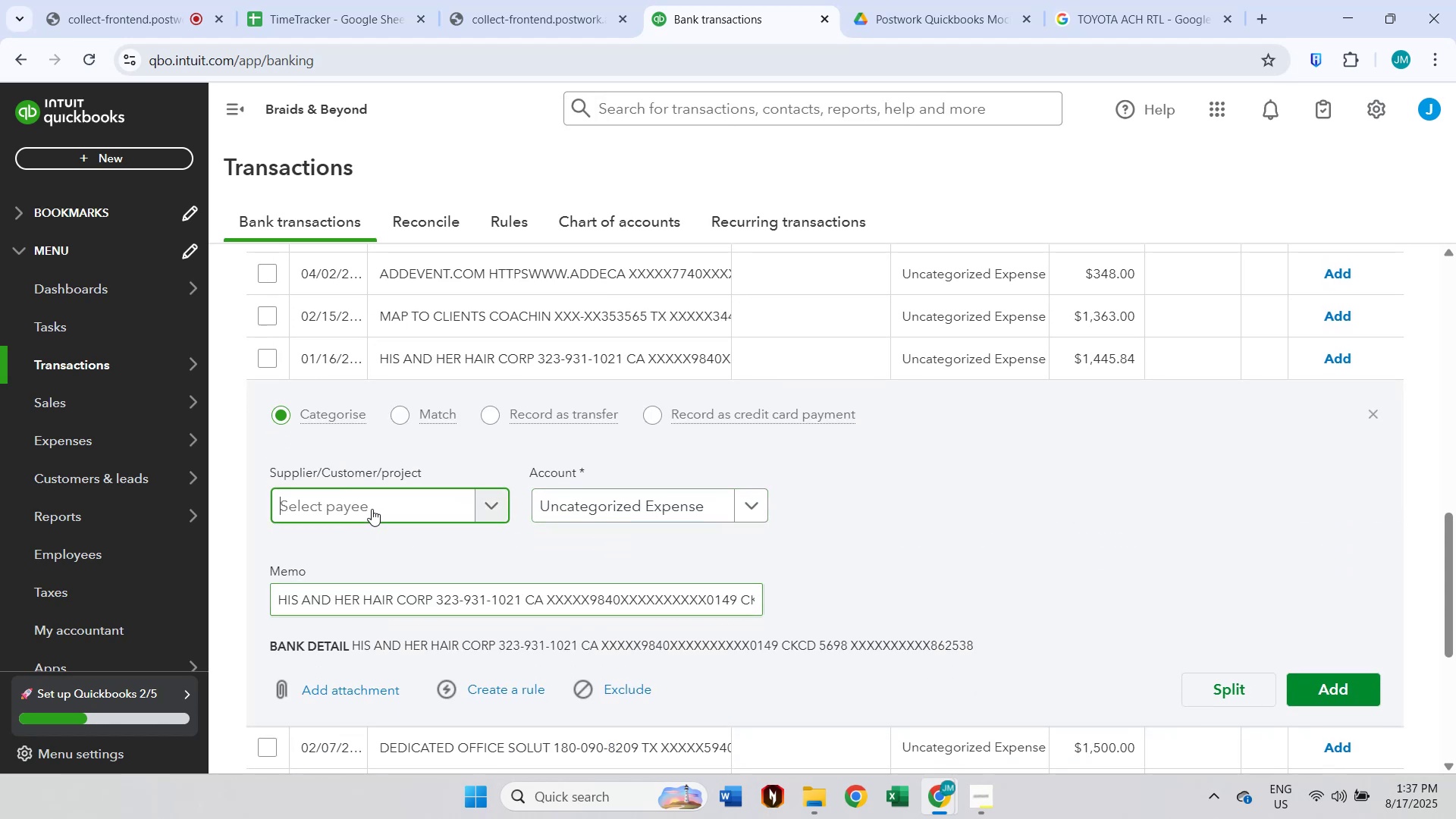 
key(Control+V)
 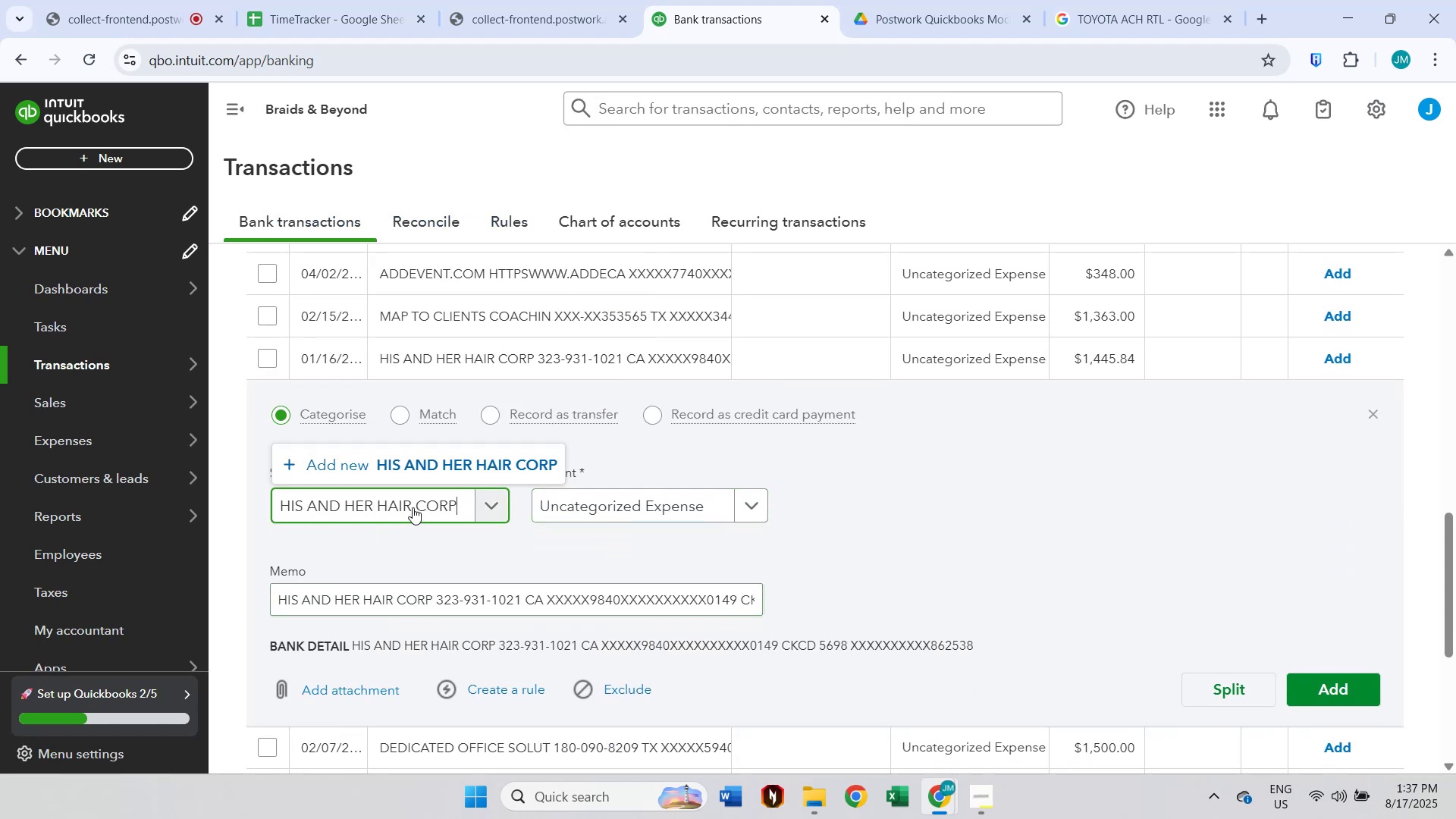 
left_click([453, 453])
 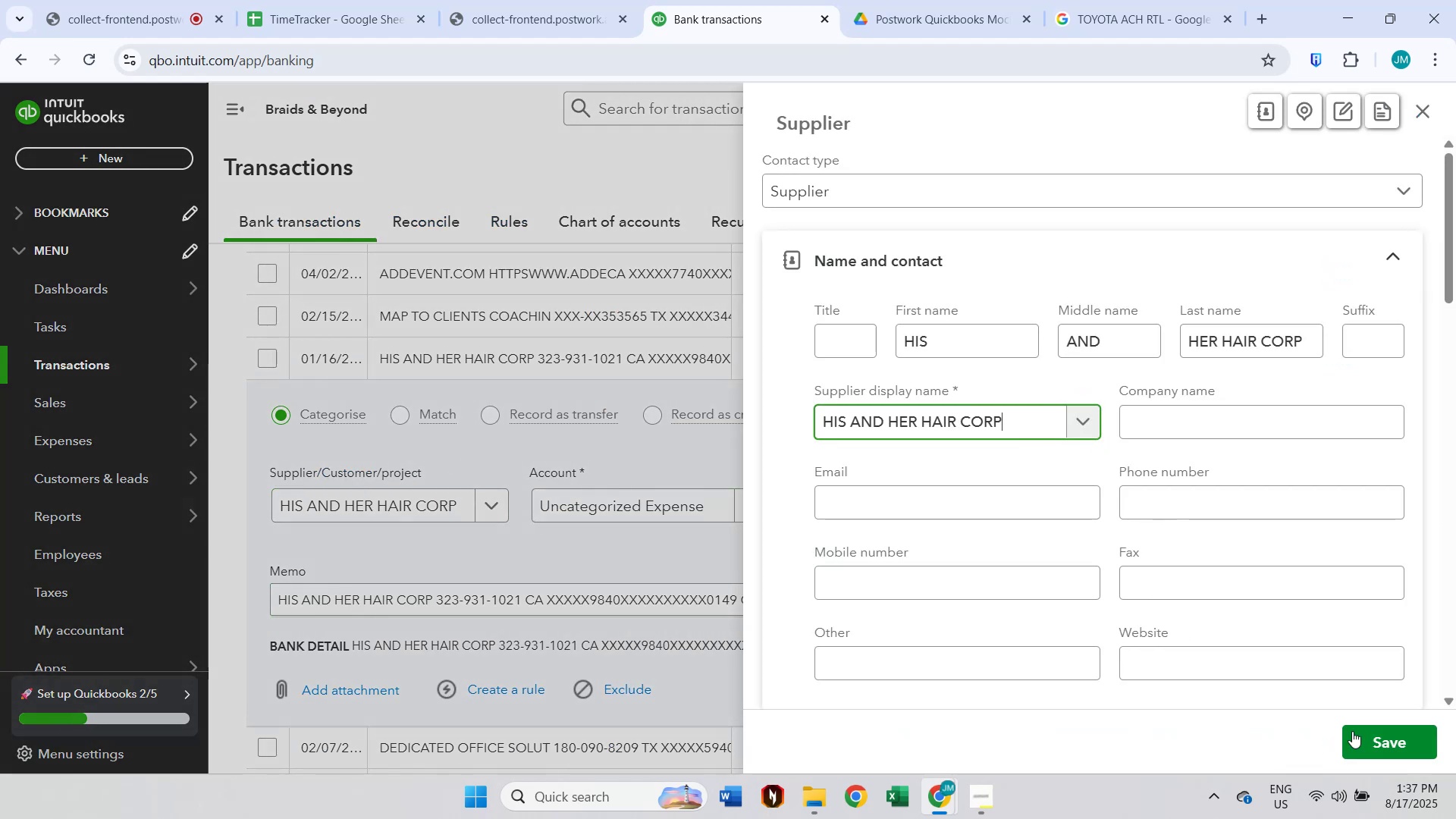 
left_click([1373, 734])
 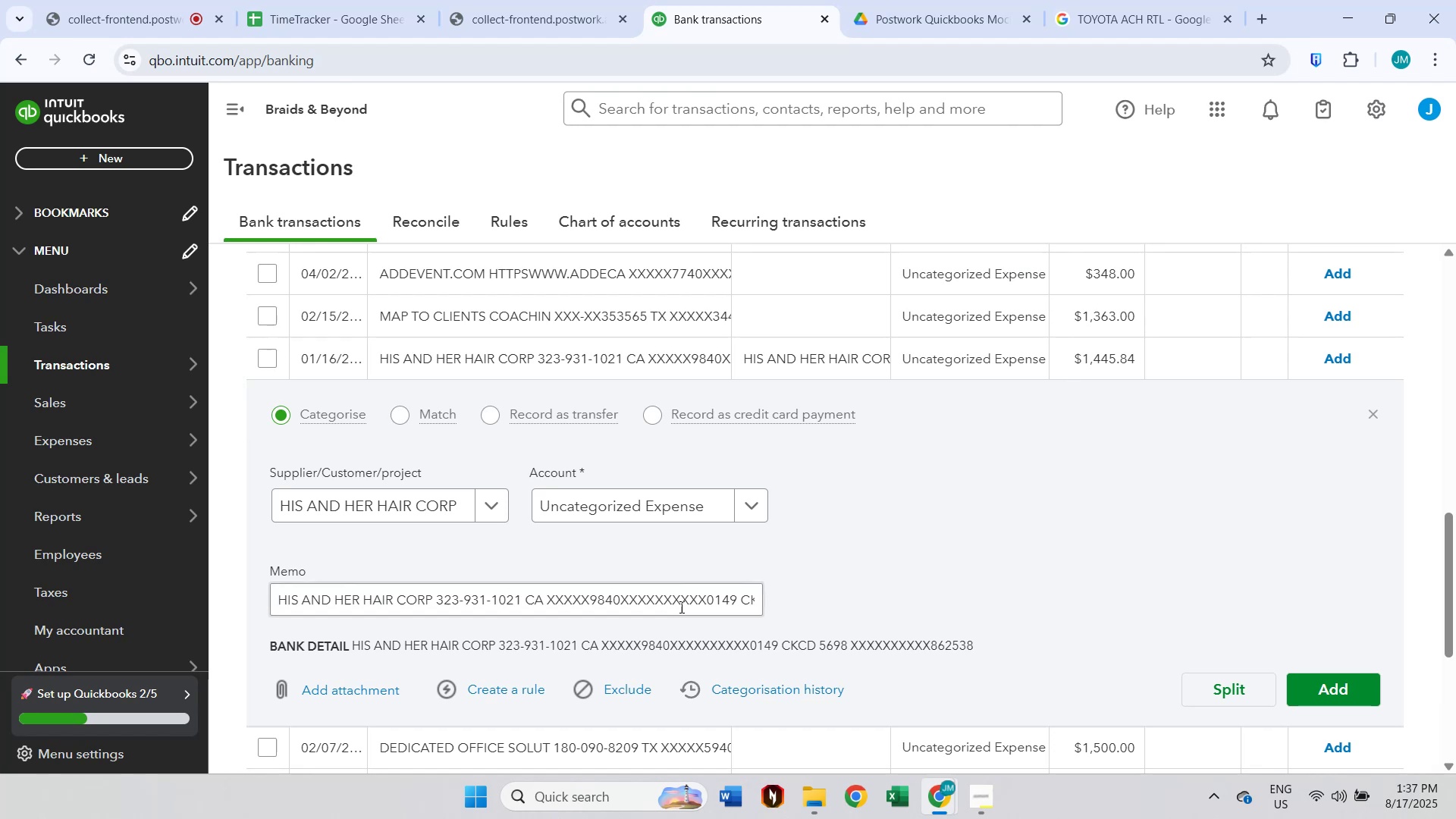 
left_click([632, 516])
 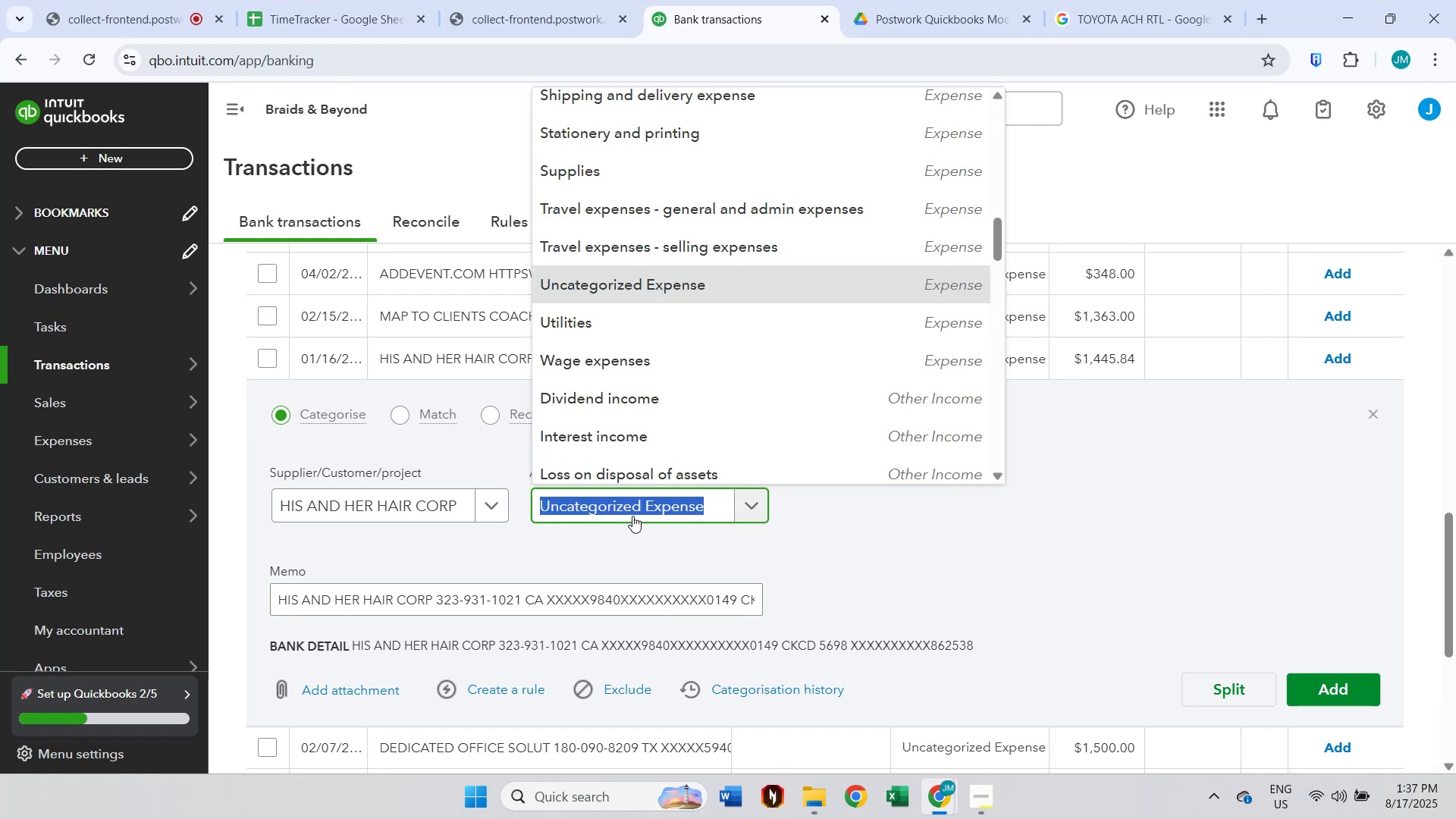 
key(S)
 